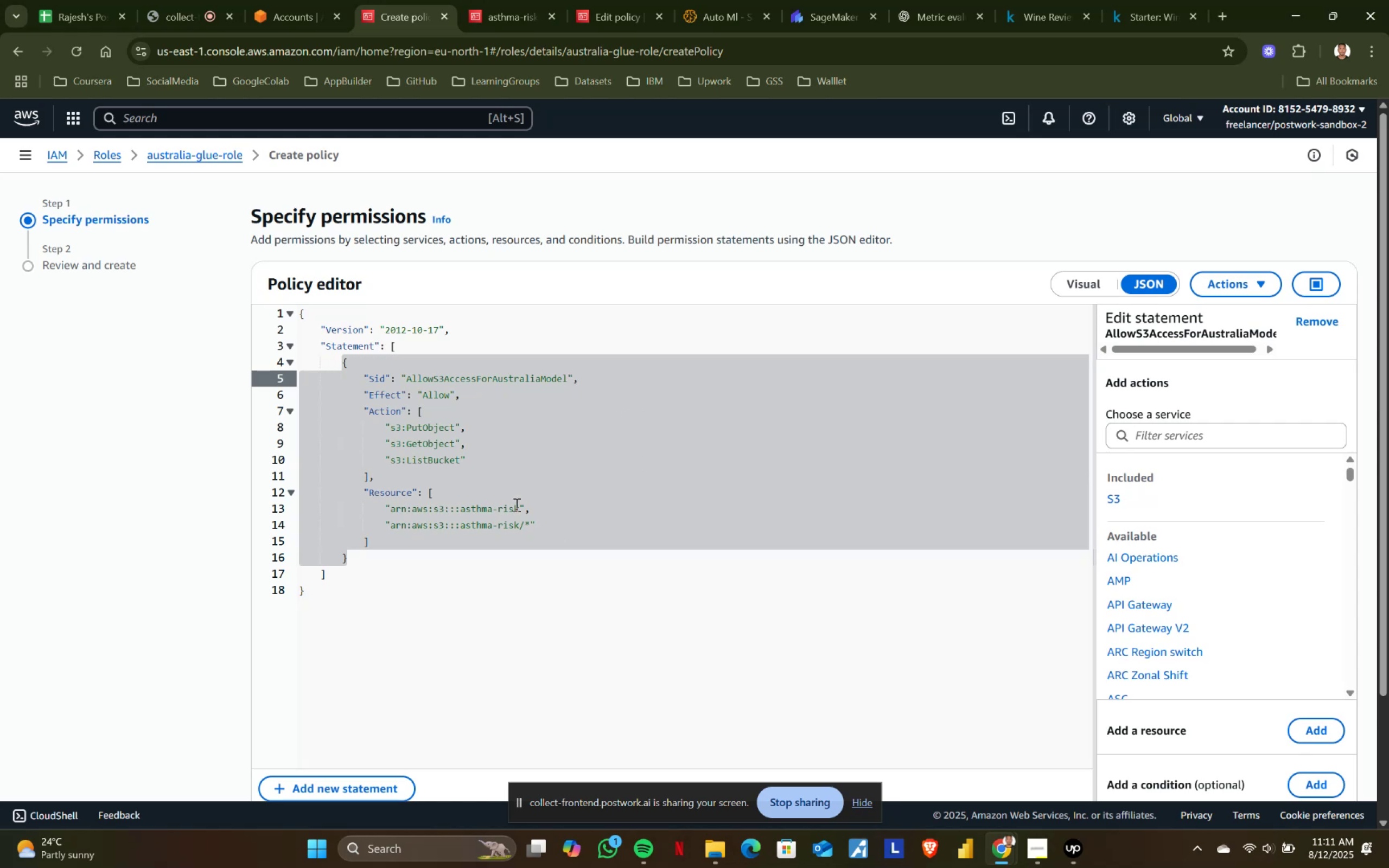 
left_click([518, 506])
 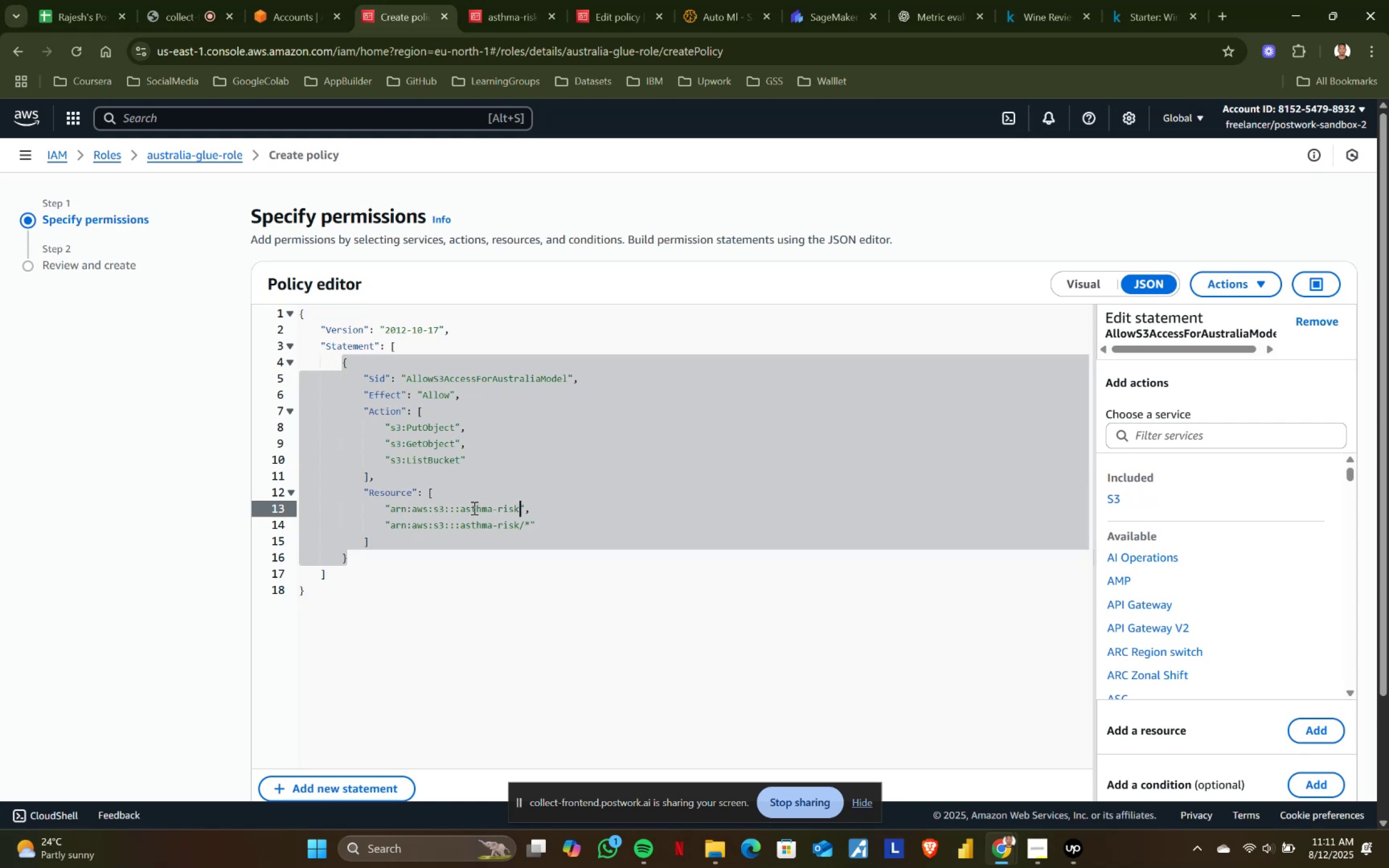 
hold_key(key=ShiftLeft, duration=0.99)
left_click([467, 506])
 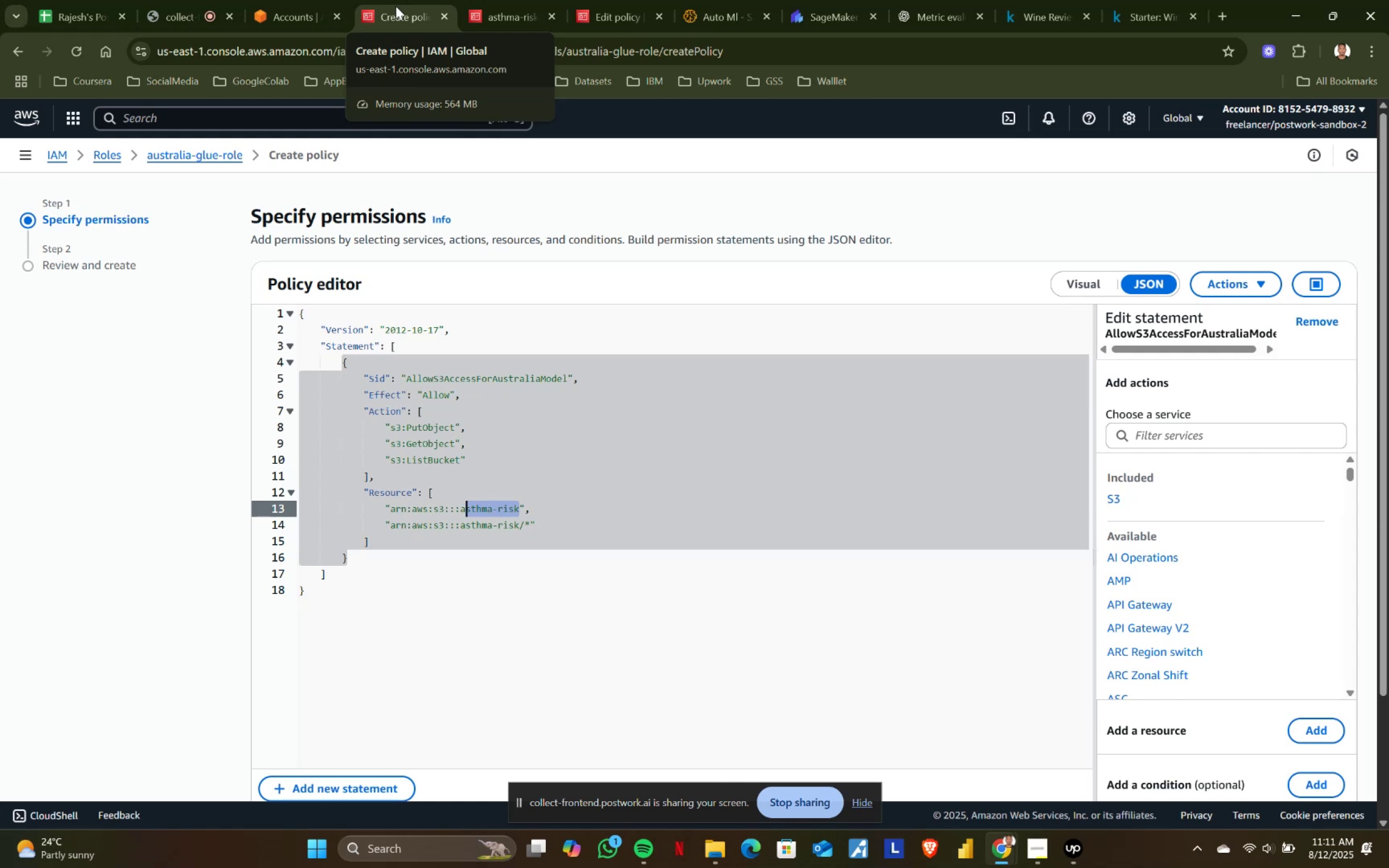 
wait(20.88)
 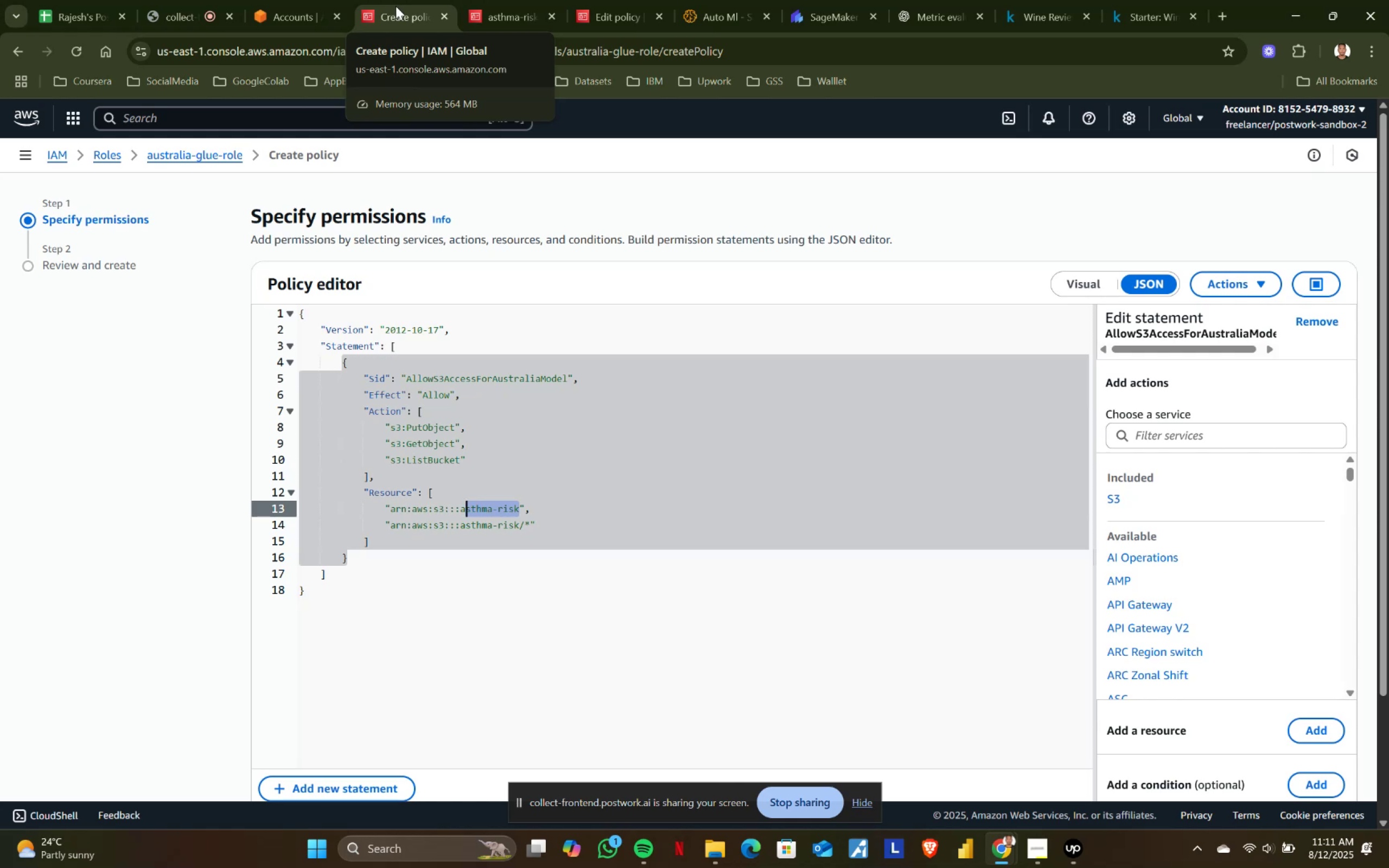 
type(utralia-wather)
key(Backspace)
key(Backspace)
key(Backspace)
key(Backspace)
key(Backspace)
type(eather)
 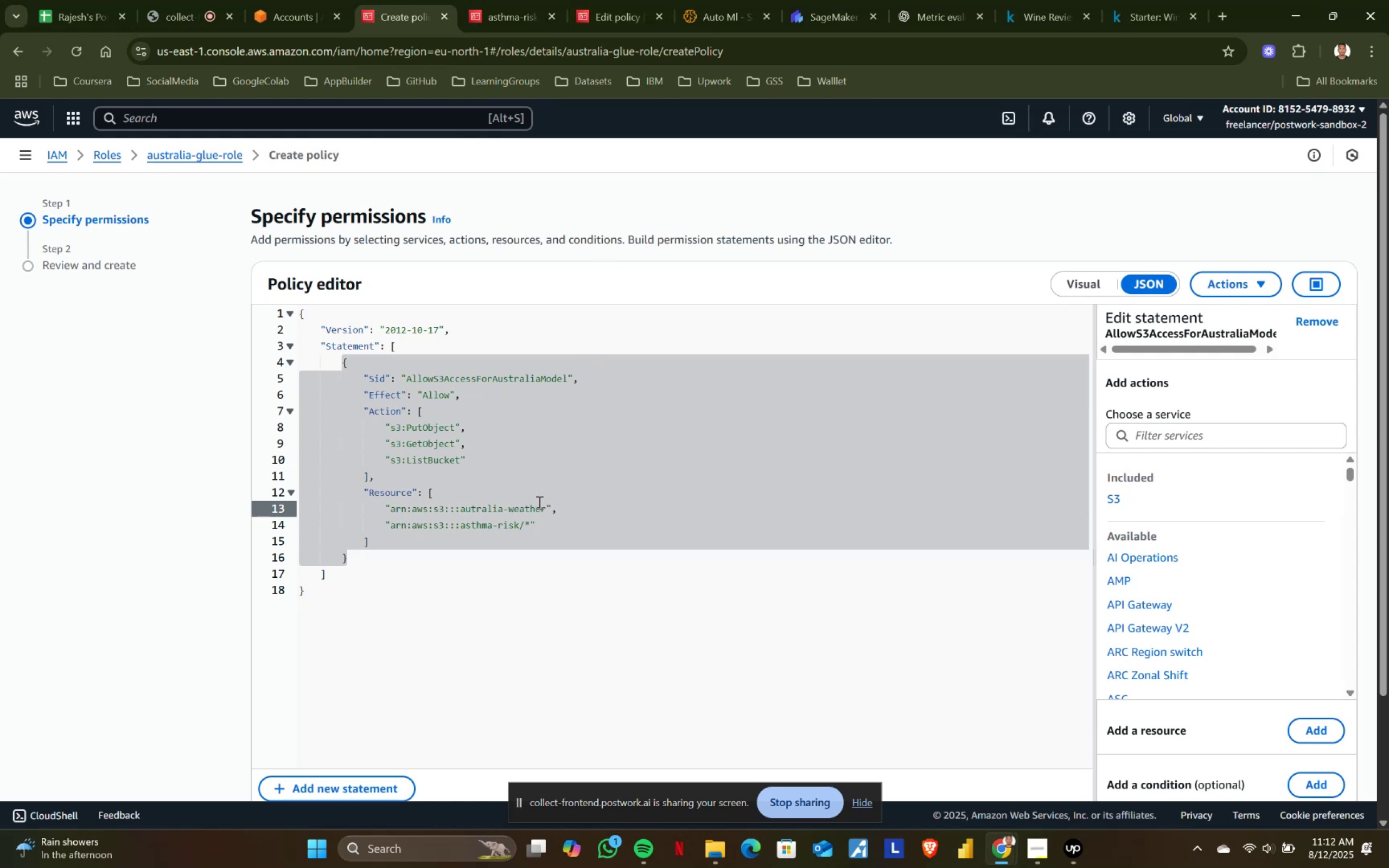 
hold_key(key=ShiftLeft, duration=1.06)
left_click([460, 507])
 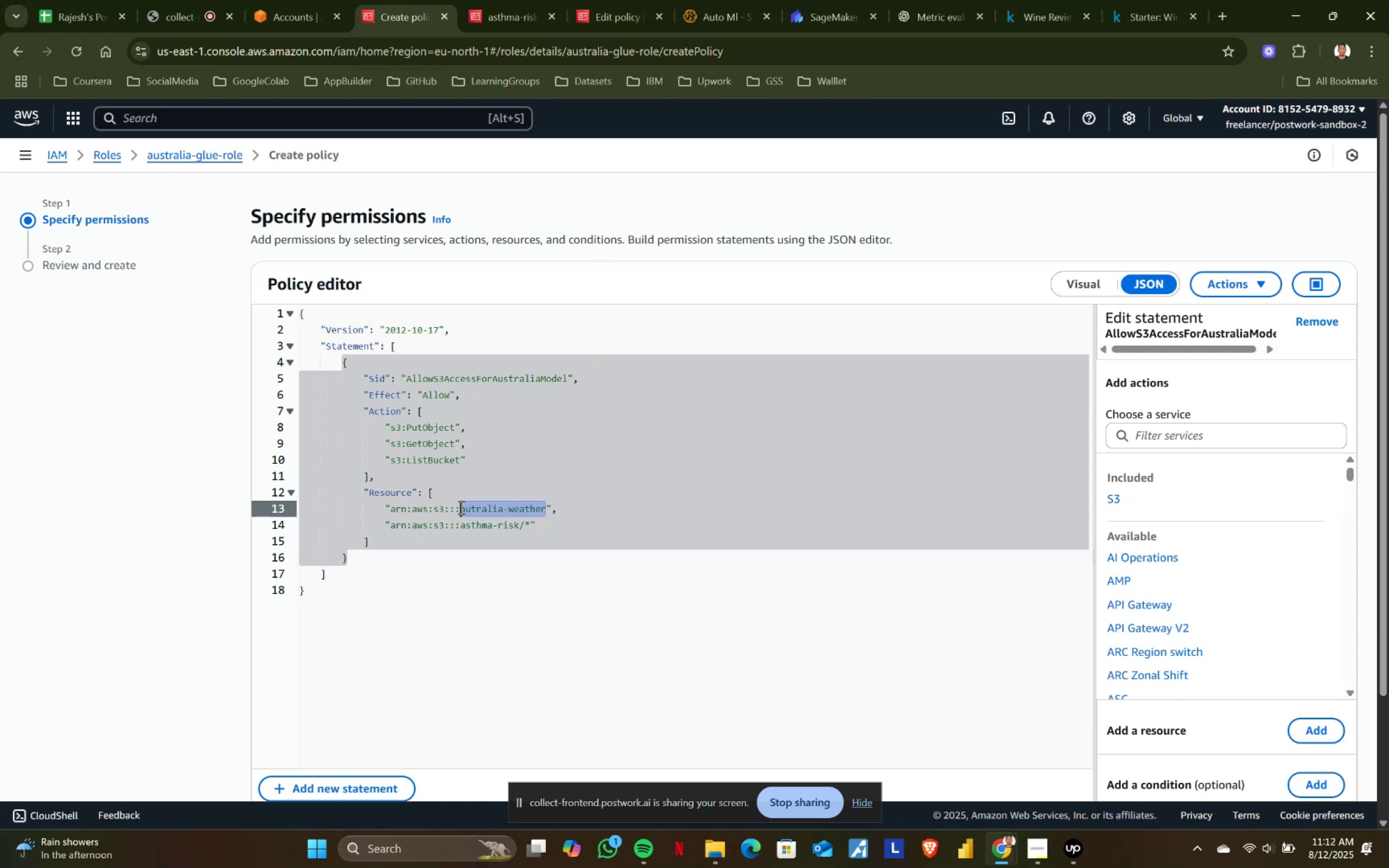 
key(Control+ControlLeft)
 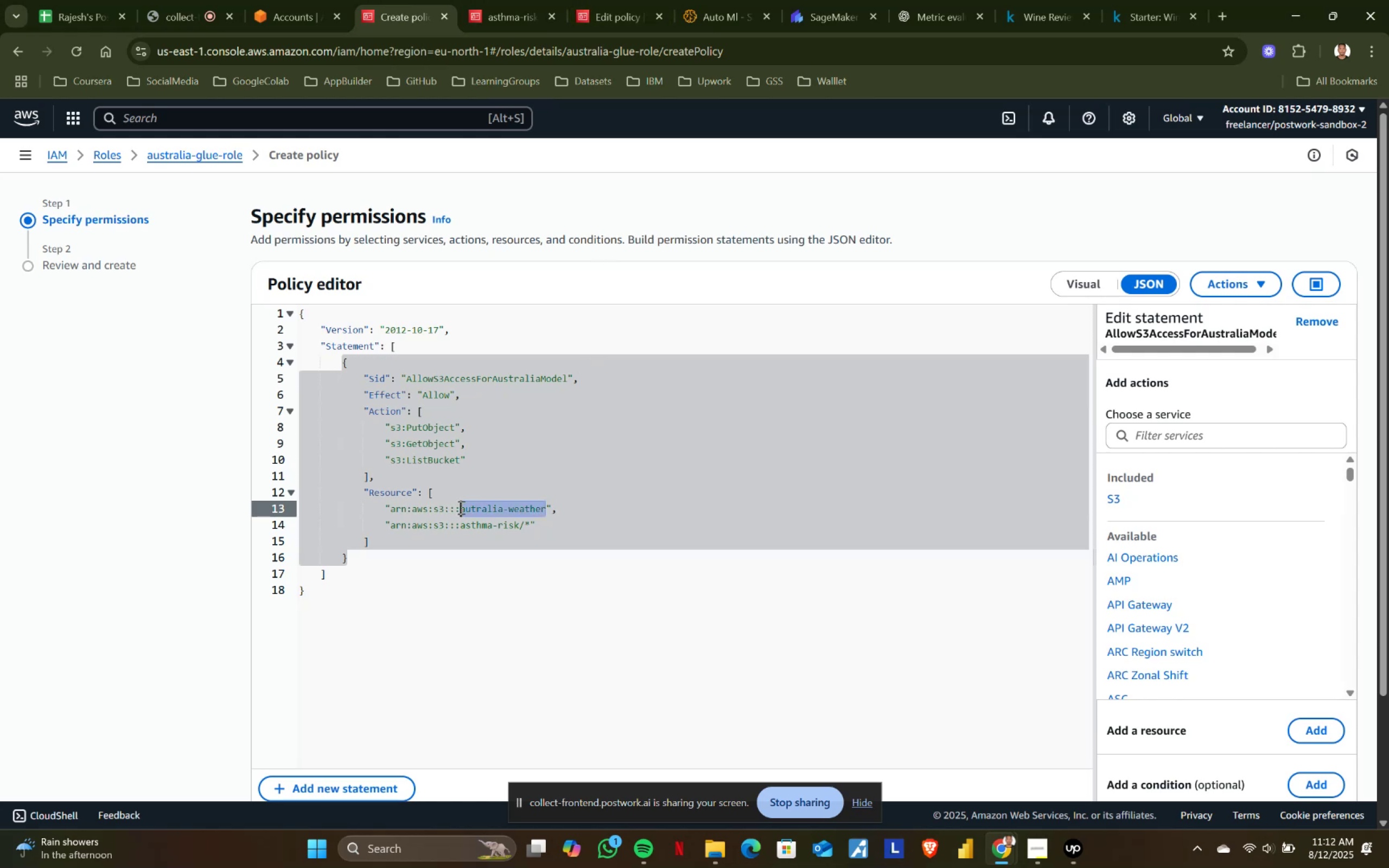 
key(Control+C)
 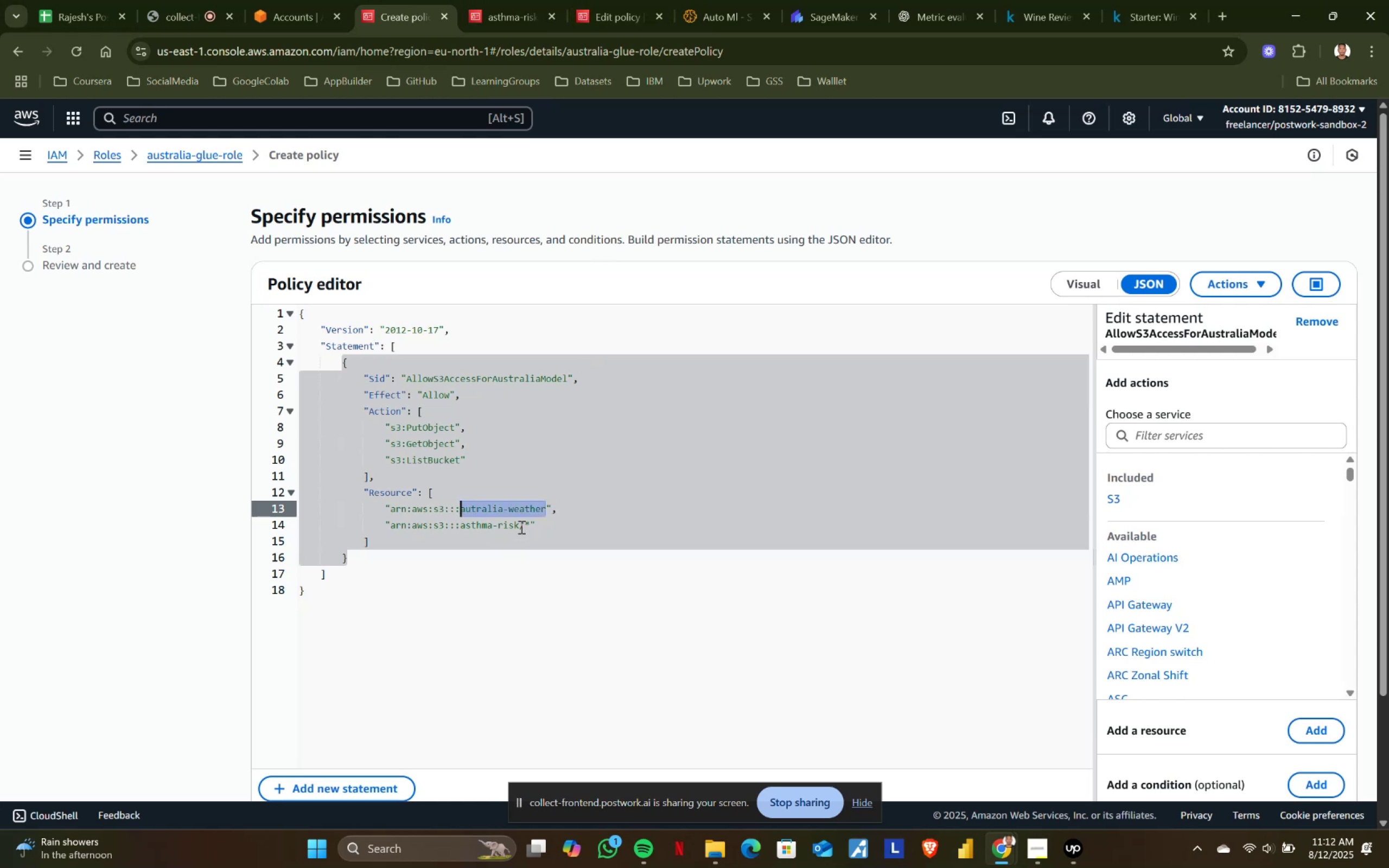 
left_click([517, 522])
 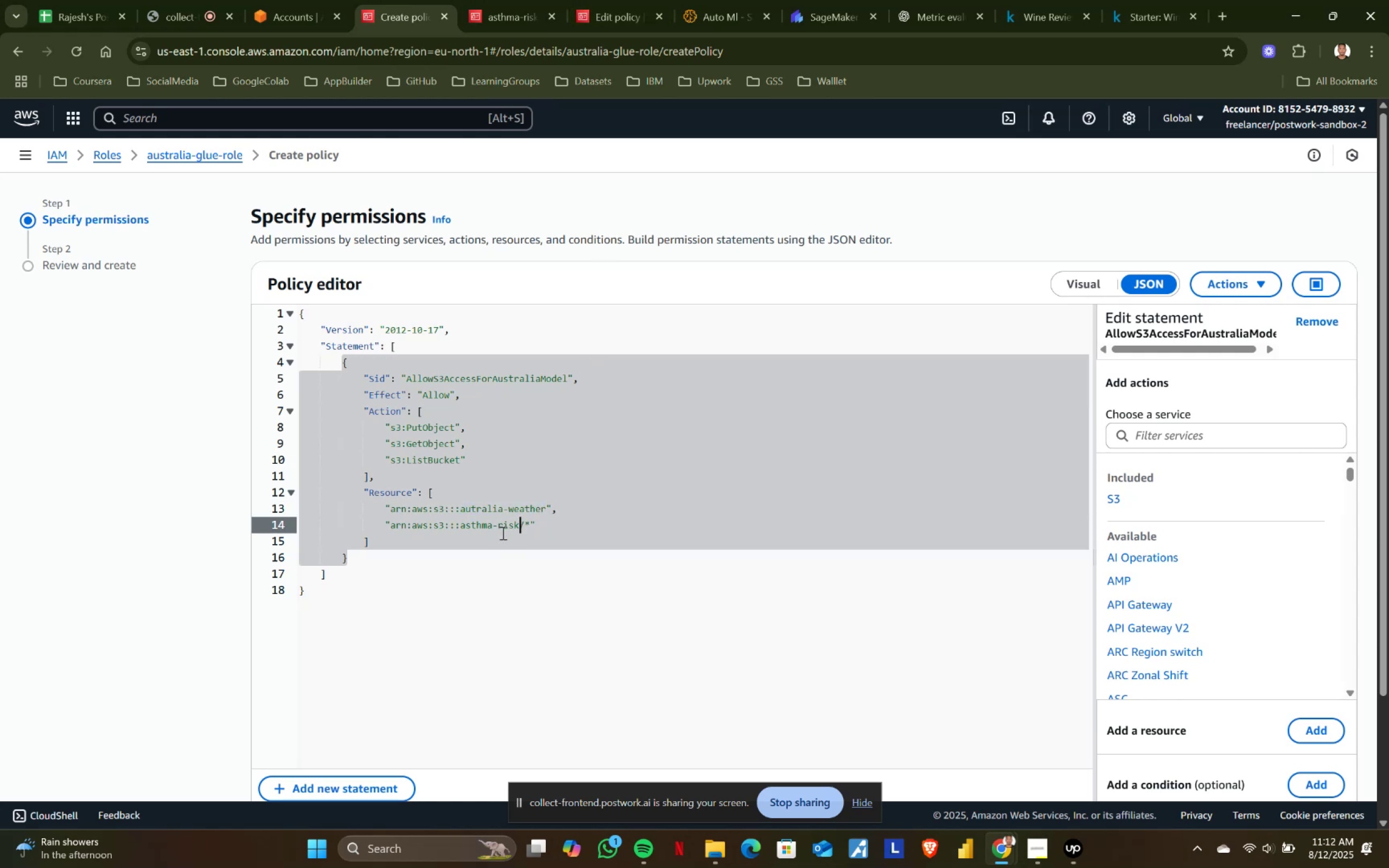 
hold_key(key=ShiftLeft, duration=0.76)
left_click([461, 521])
 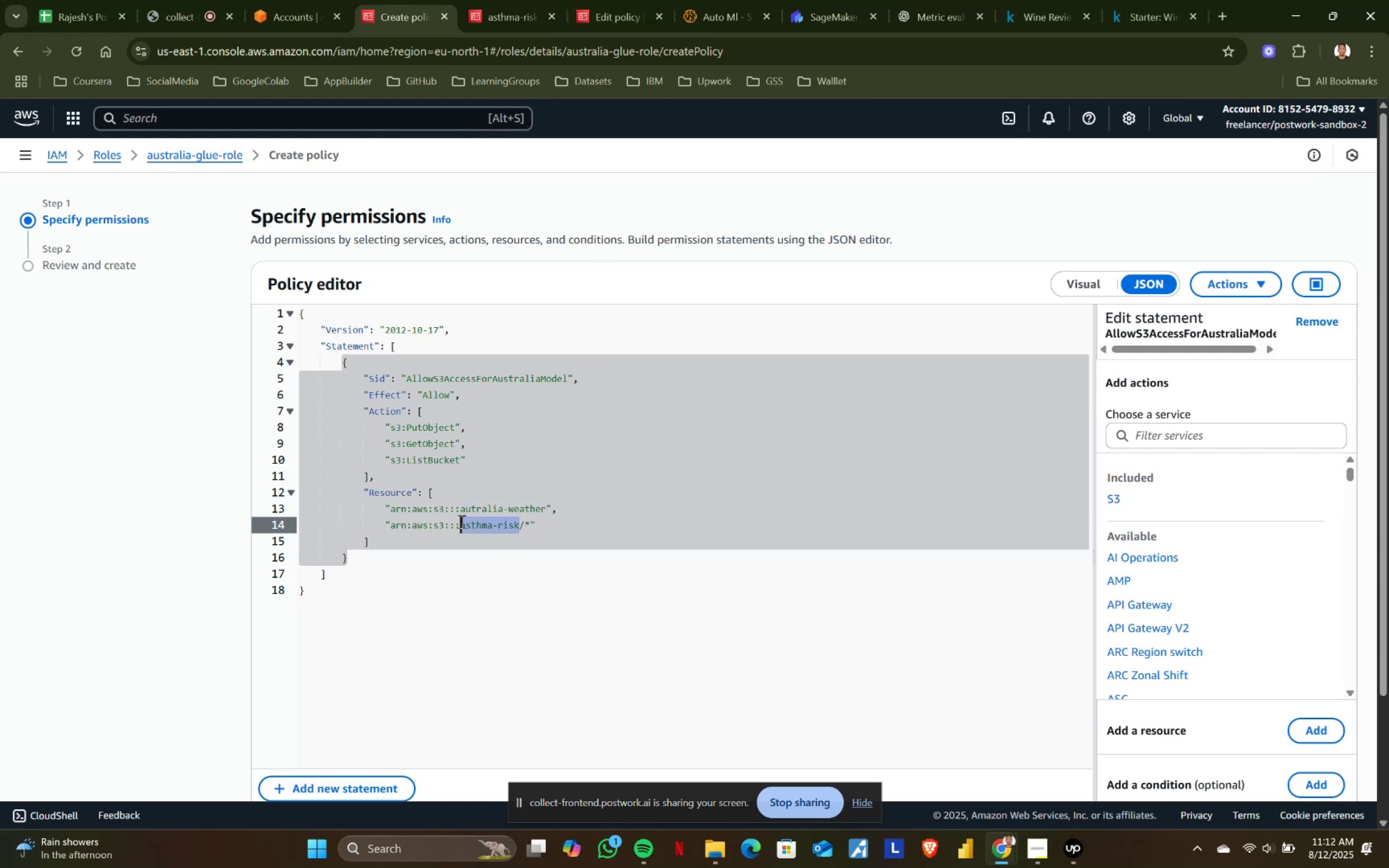 
key(Control+ControlLeft)
 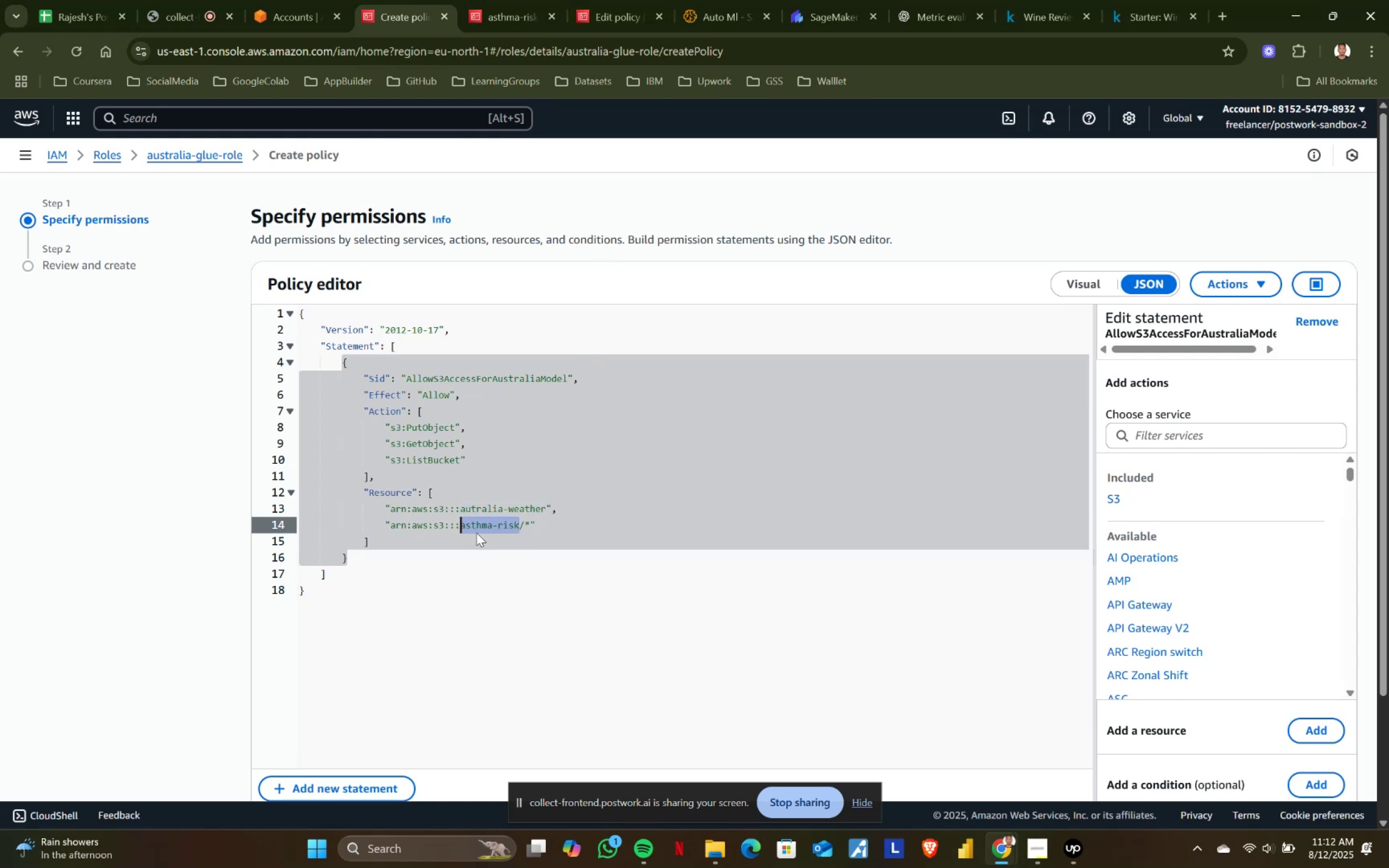 
key(Control+V)
 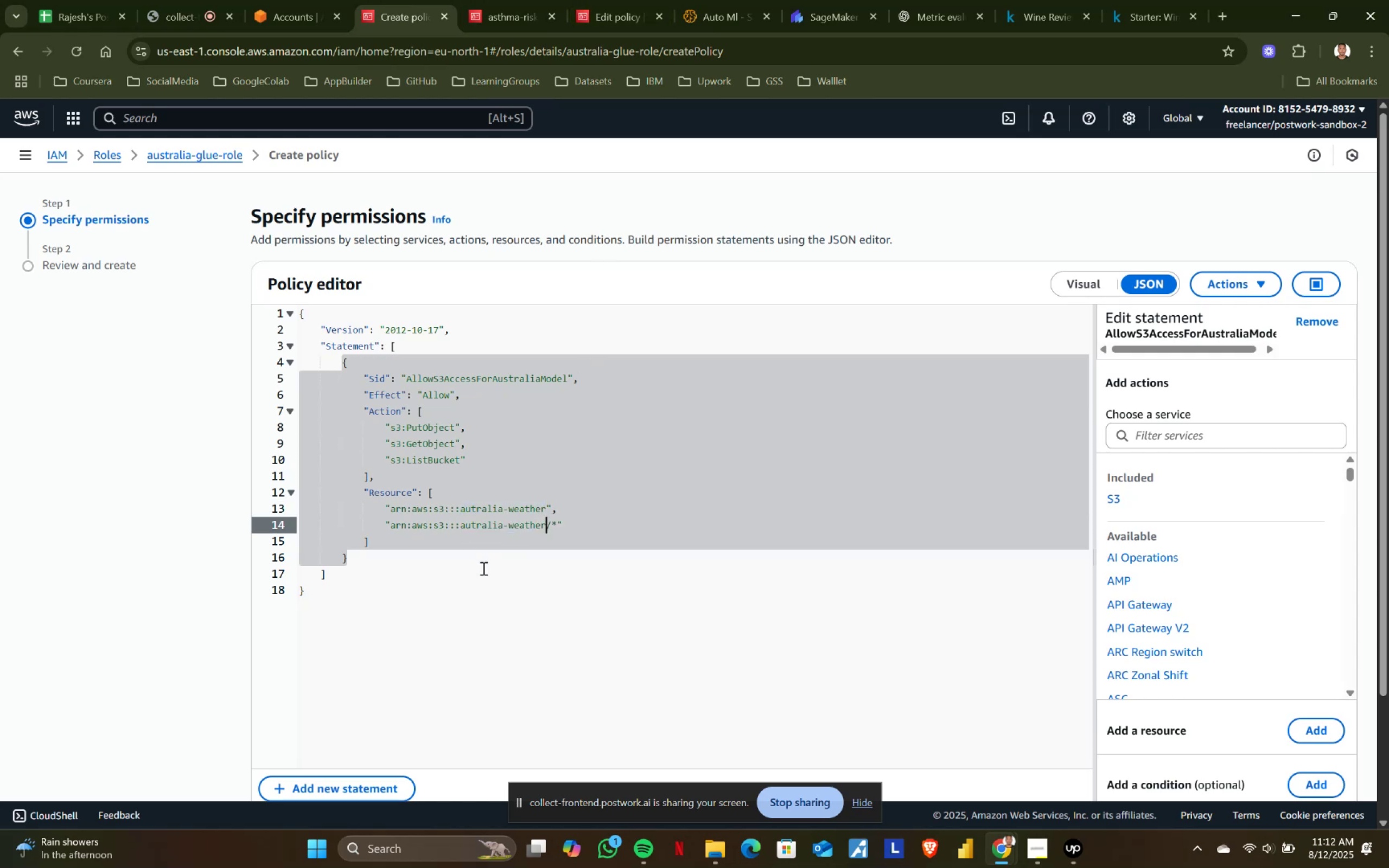 
left_click([481, 569])
 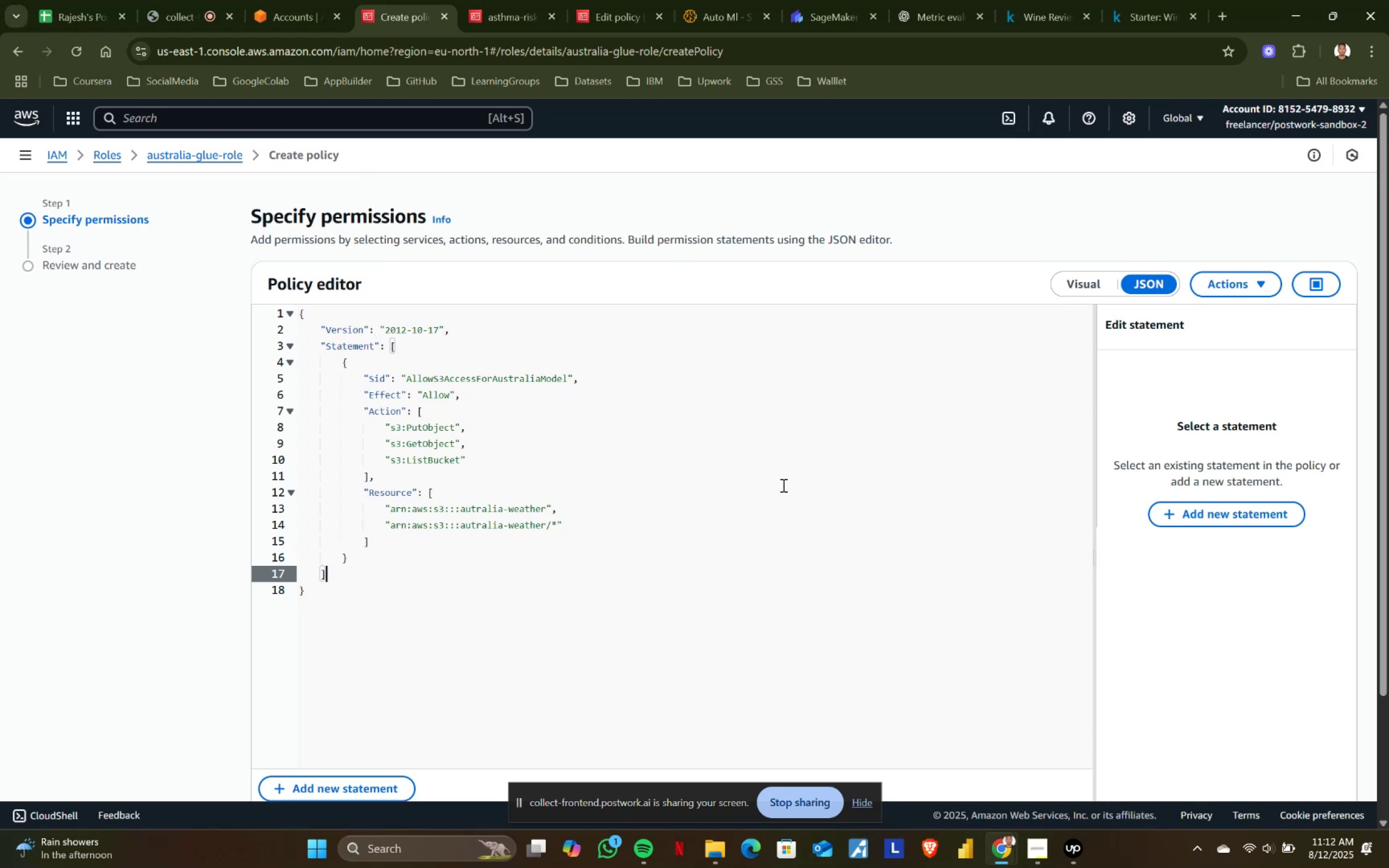 
left_click([534, 0])
 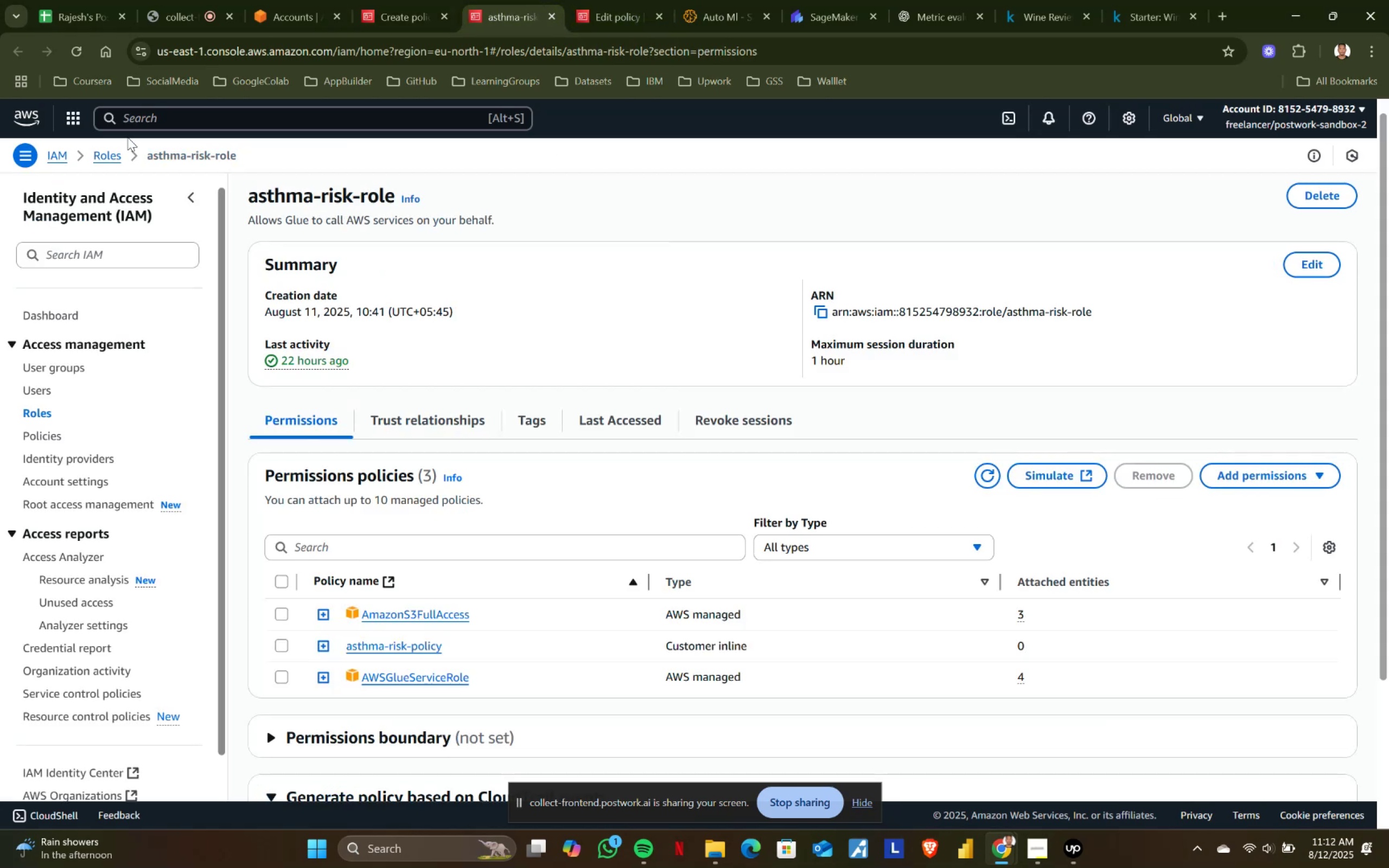 
left_click([136, 119])
 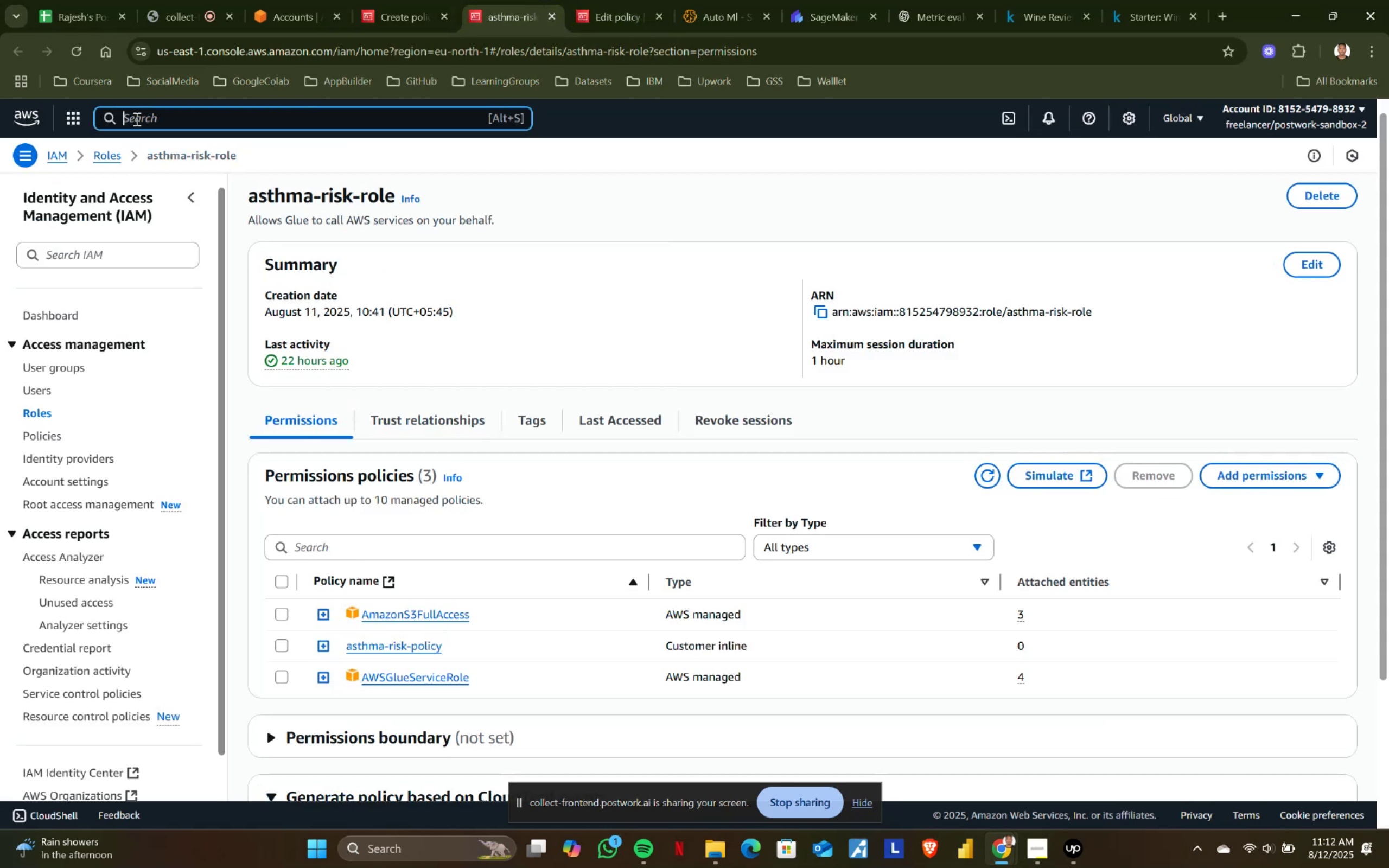 
type(s3)
 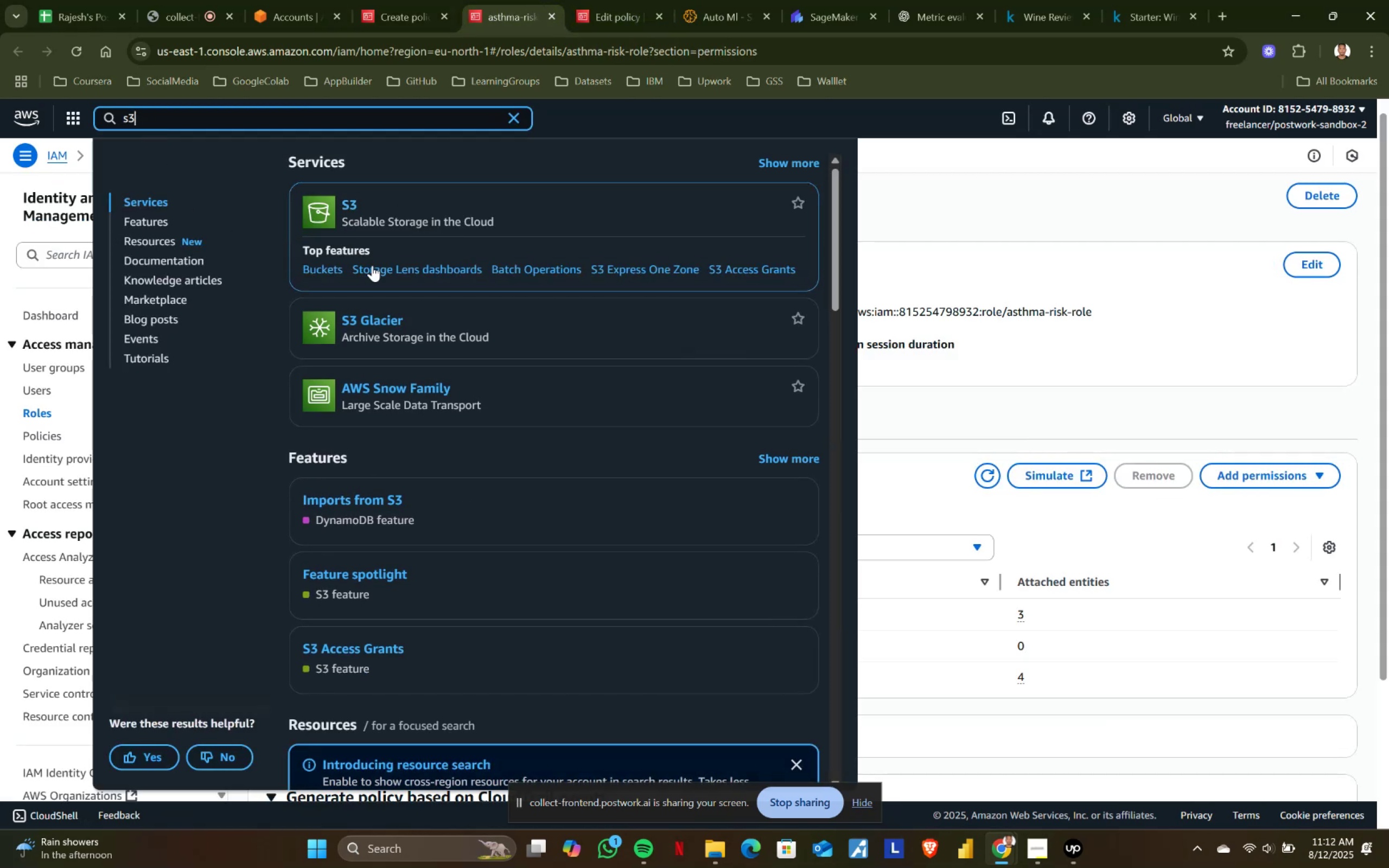 
left_click([310, 263])
 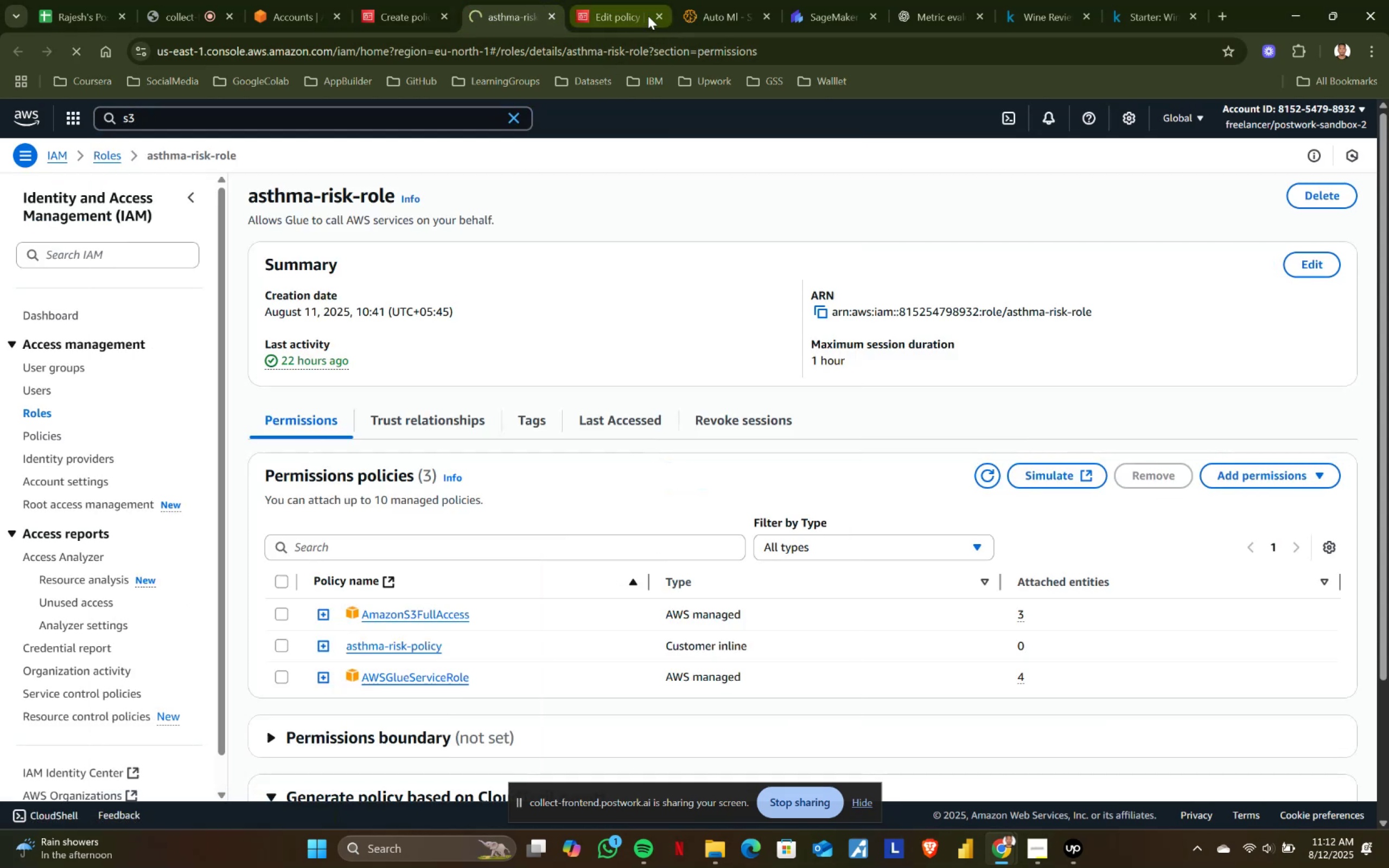 
left_click([662, 12])
 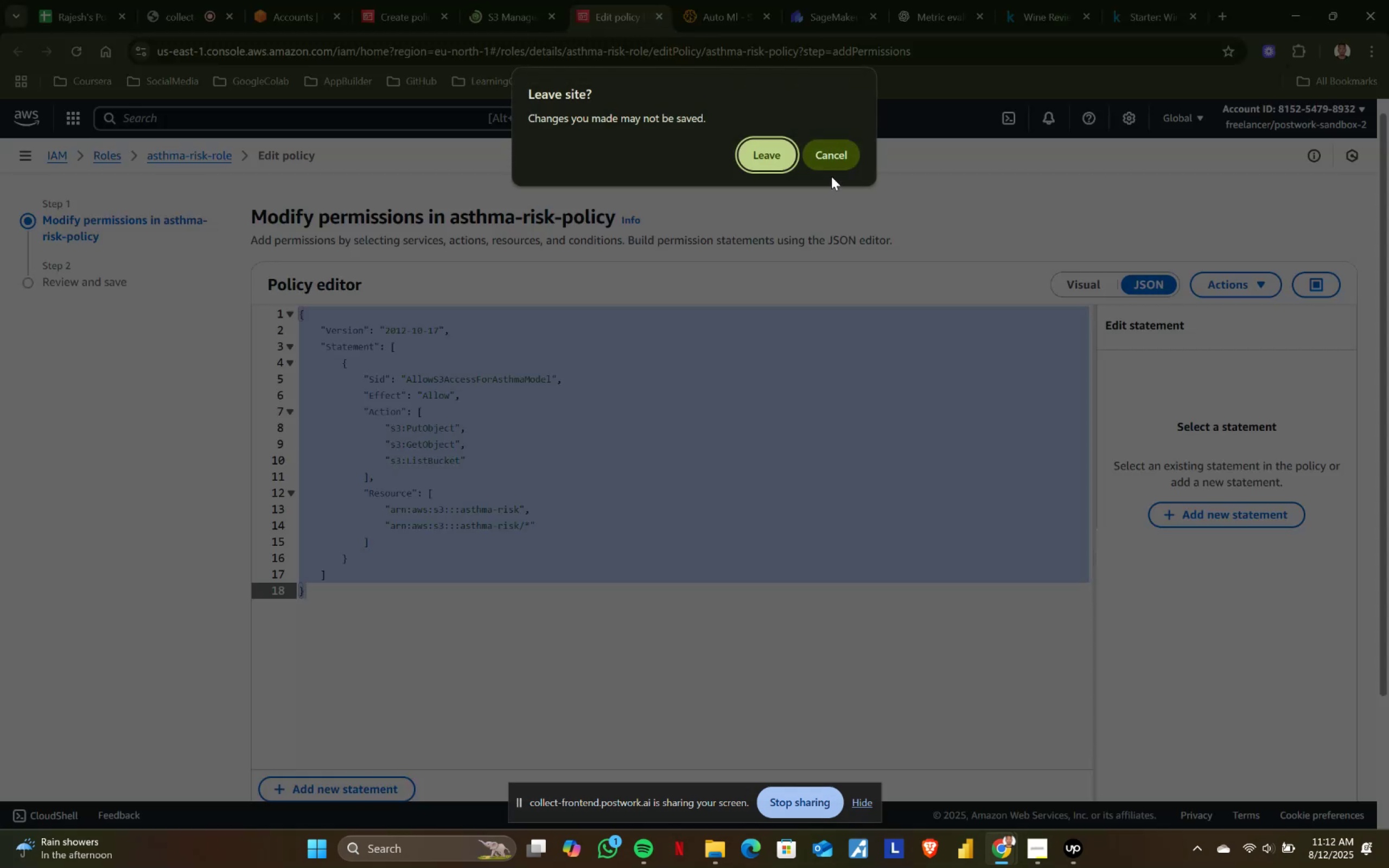 
left_click([763, 167])
 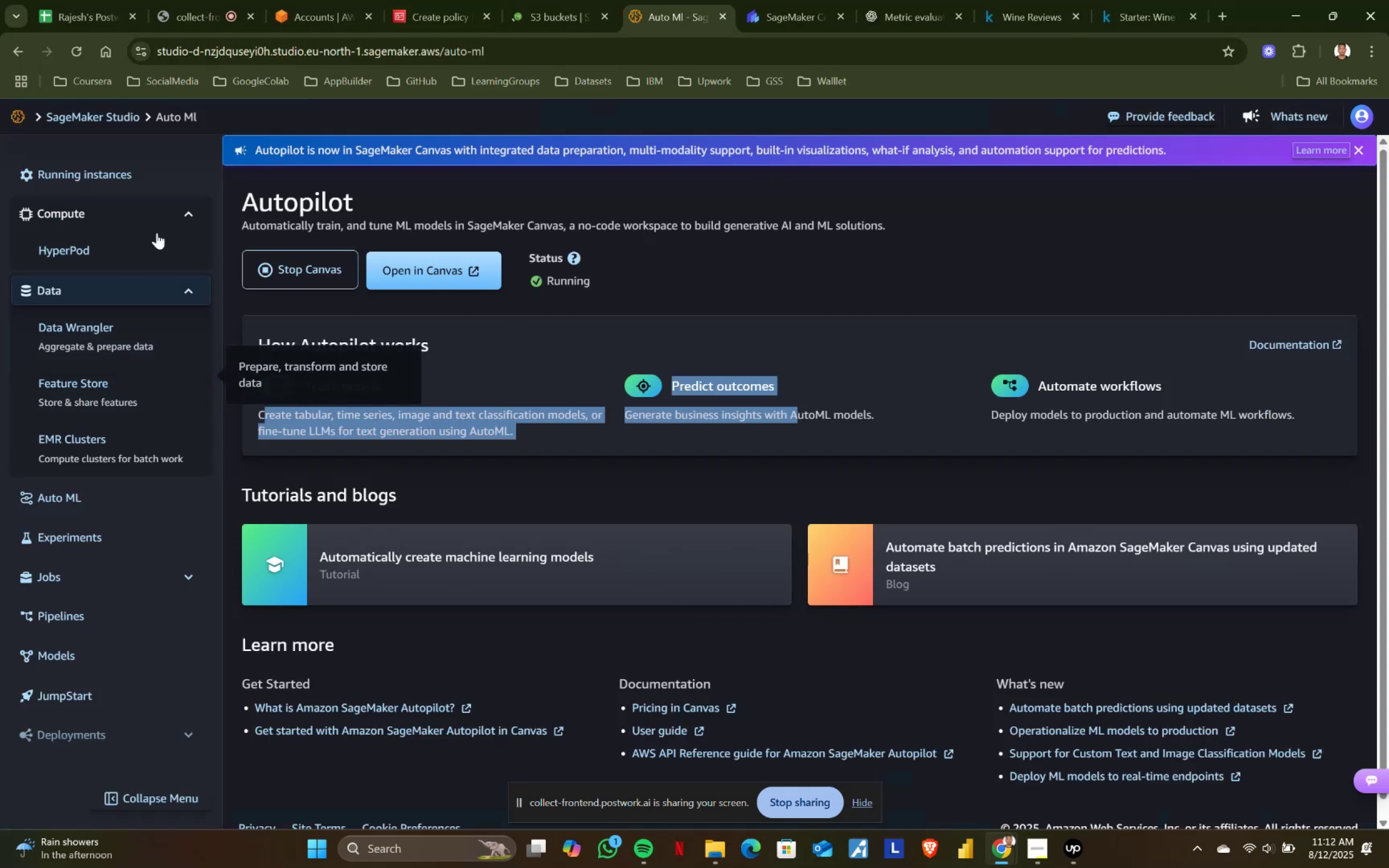 
left_click([567, 0])
 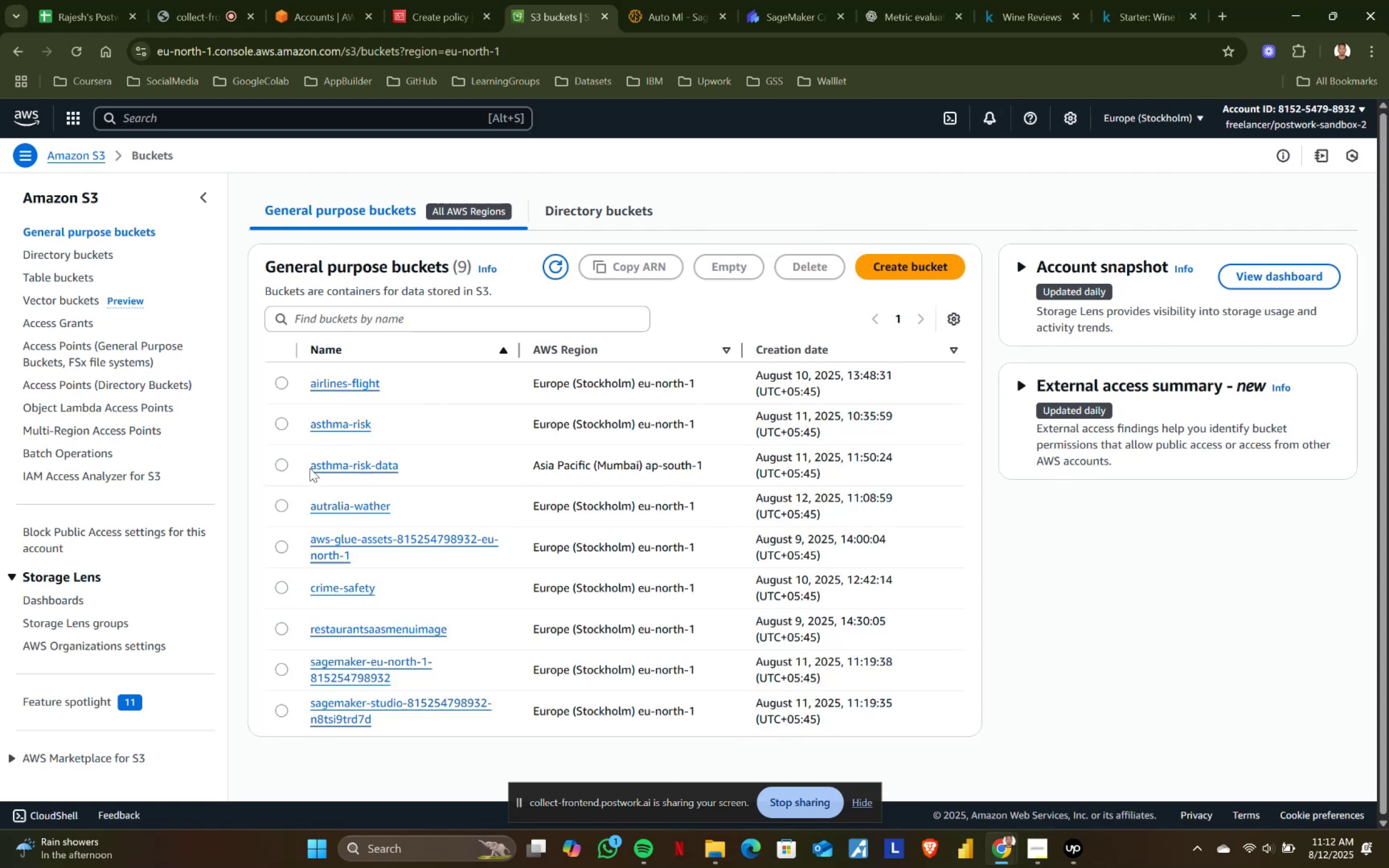 
left_click_drag(start_coordinate=[308, 497], to_coordinate=[414, 509])
 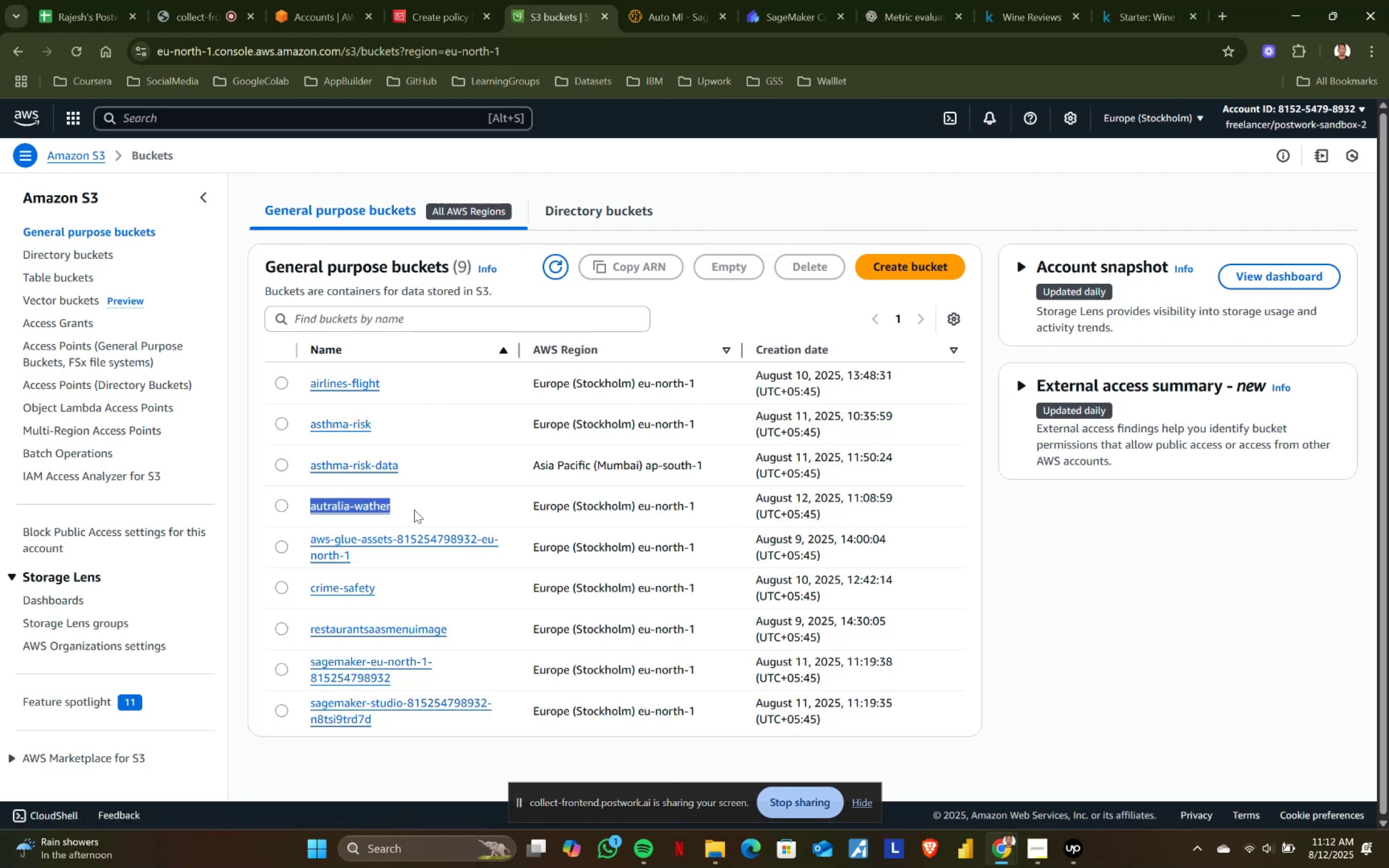 
key(Control+ControlLeft)
 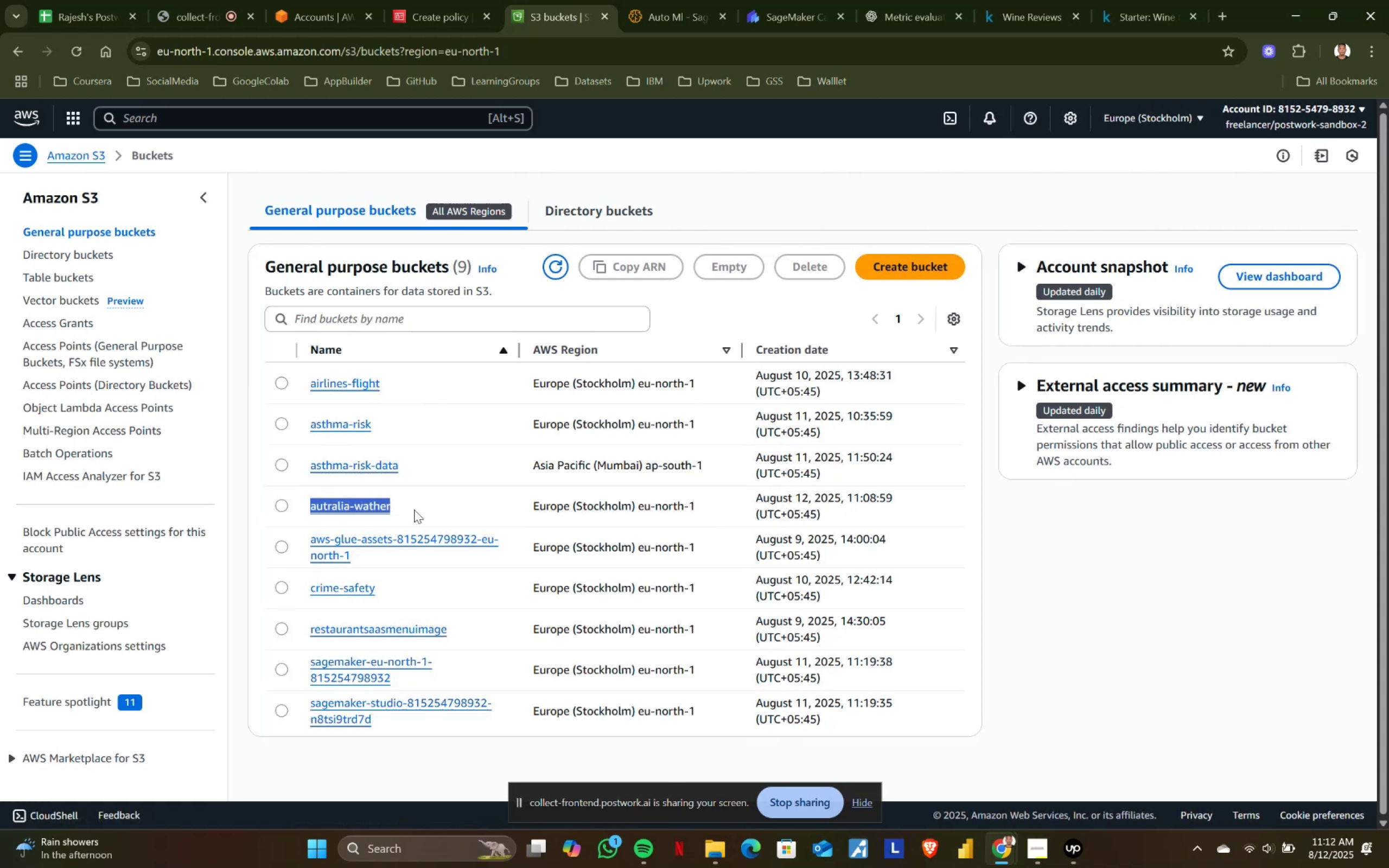 
key(Control+C)
 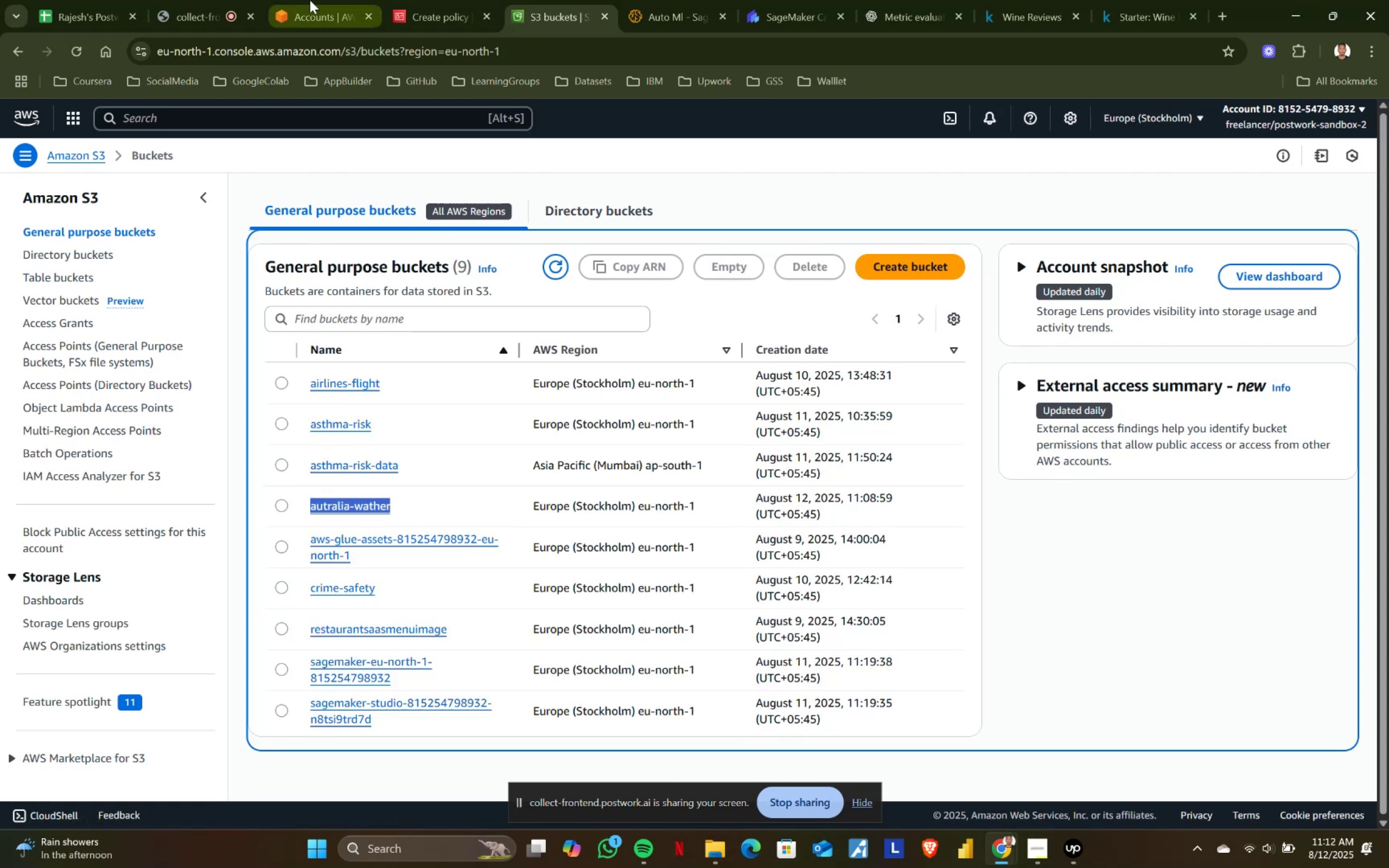 
left_click([423, 0])
 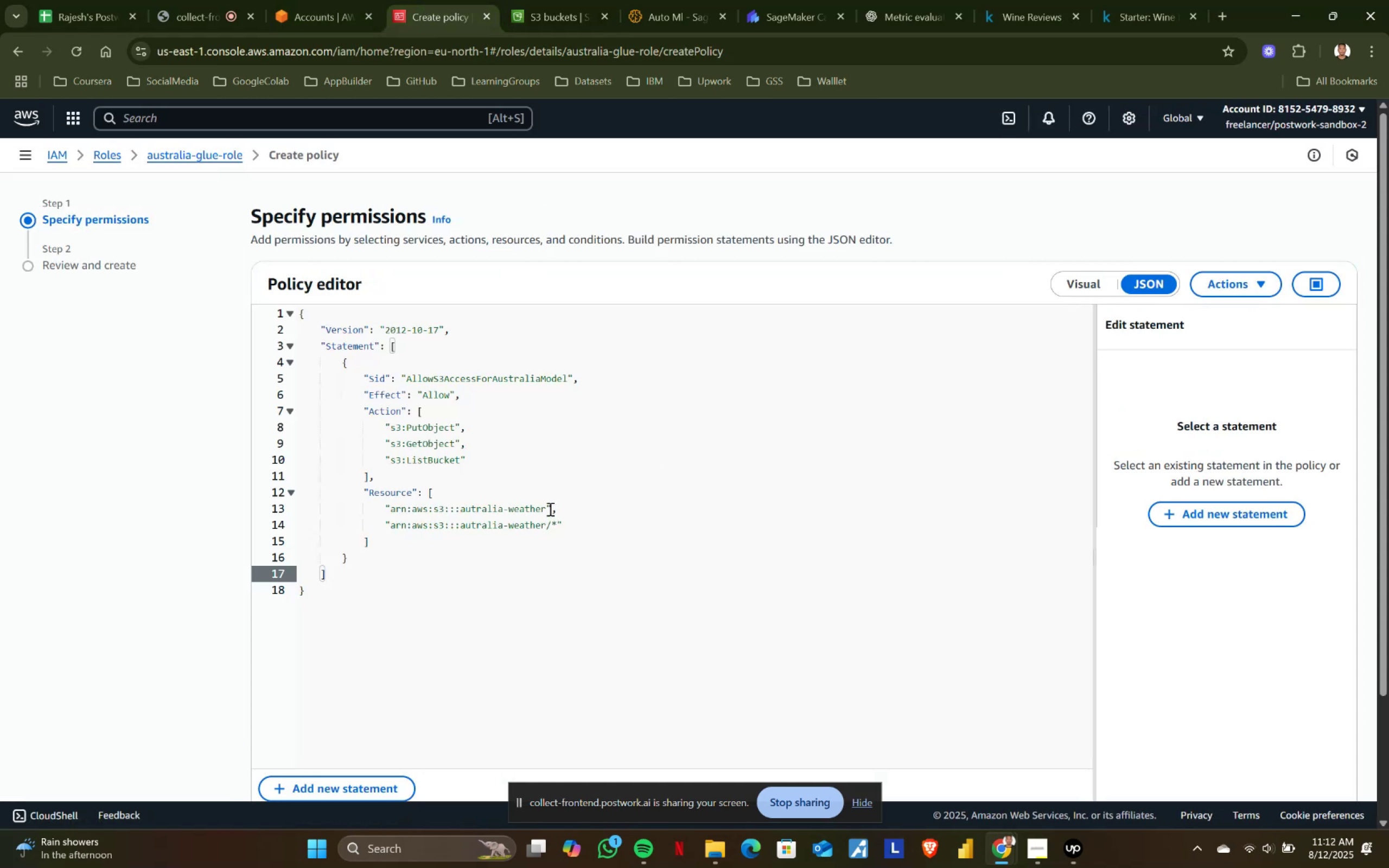 
left_click([546, 505])
 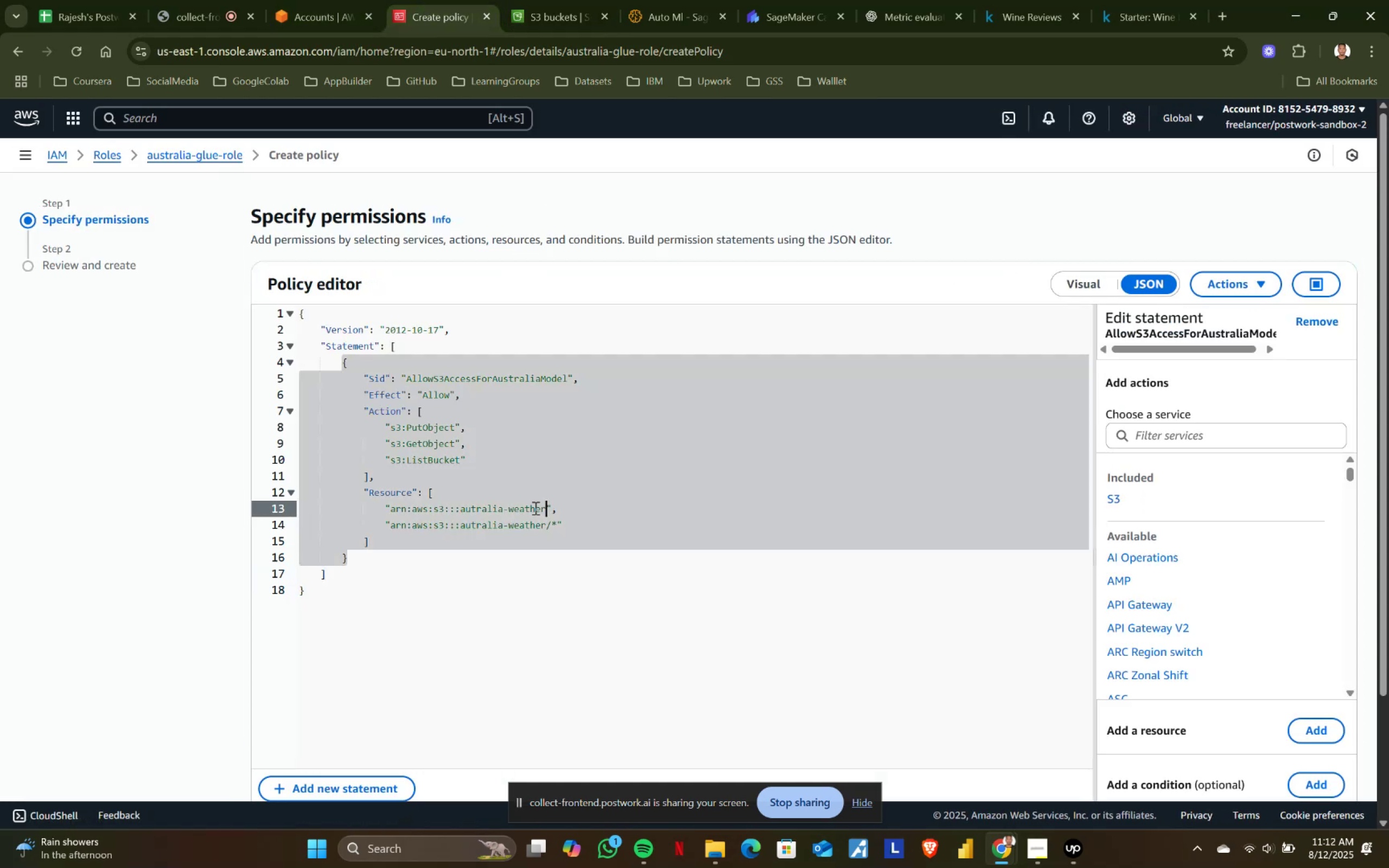 
hold_key(key=ShiftLeft, duration=0.86)
left_click([461, 506])
 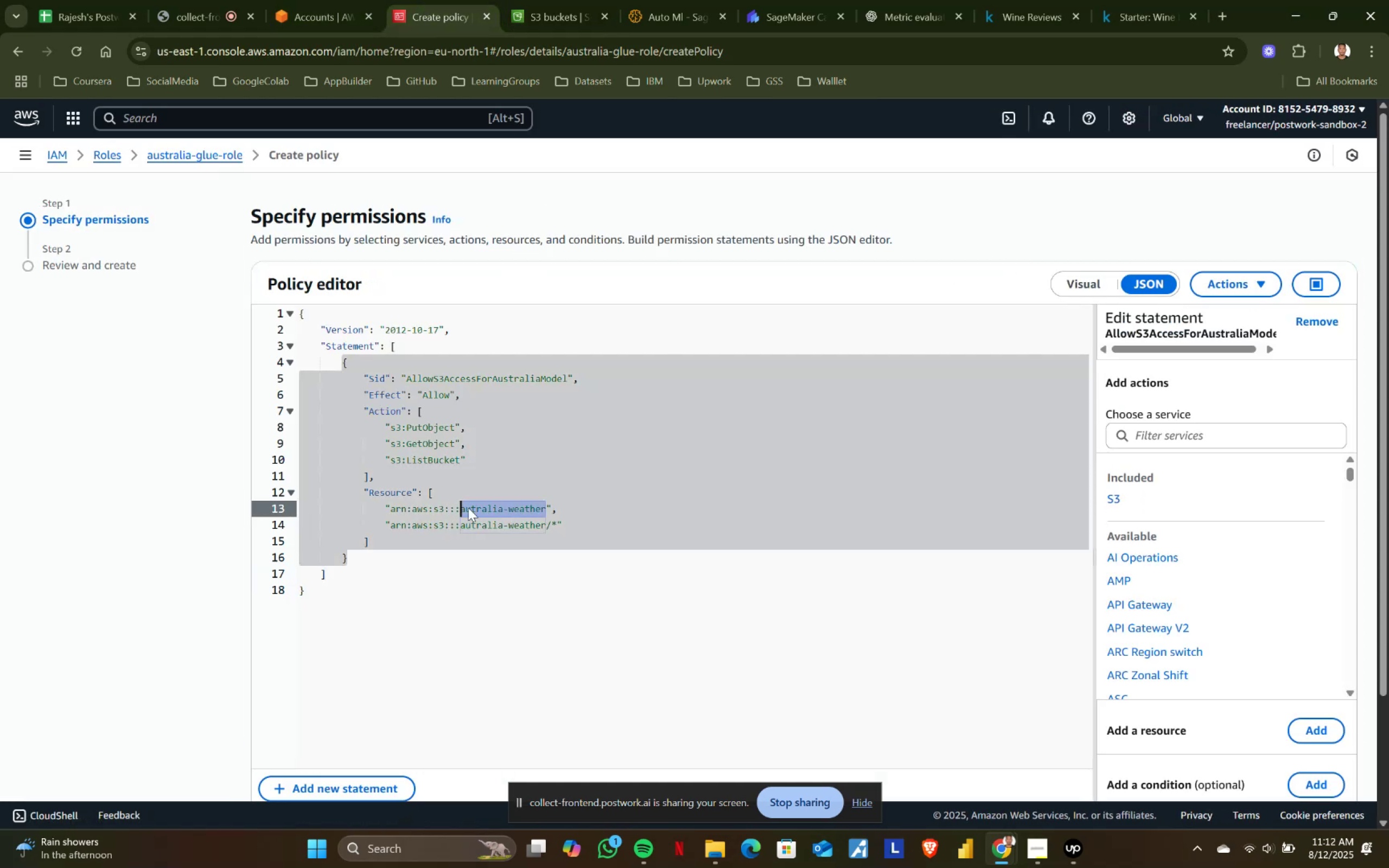 
key(Control+ControlLeft)
 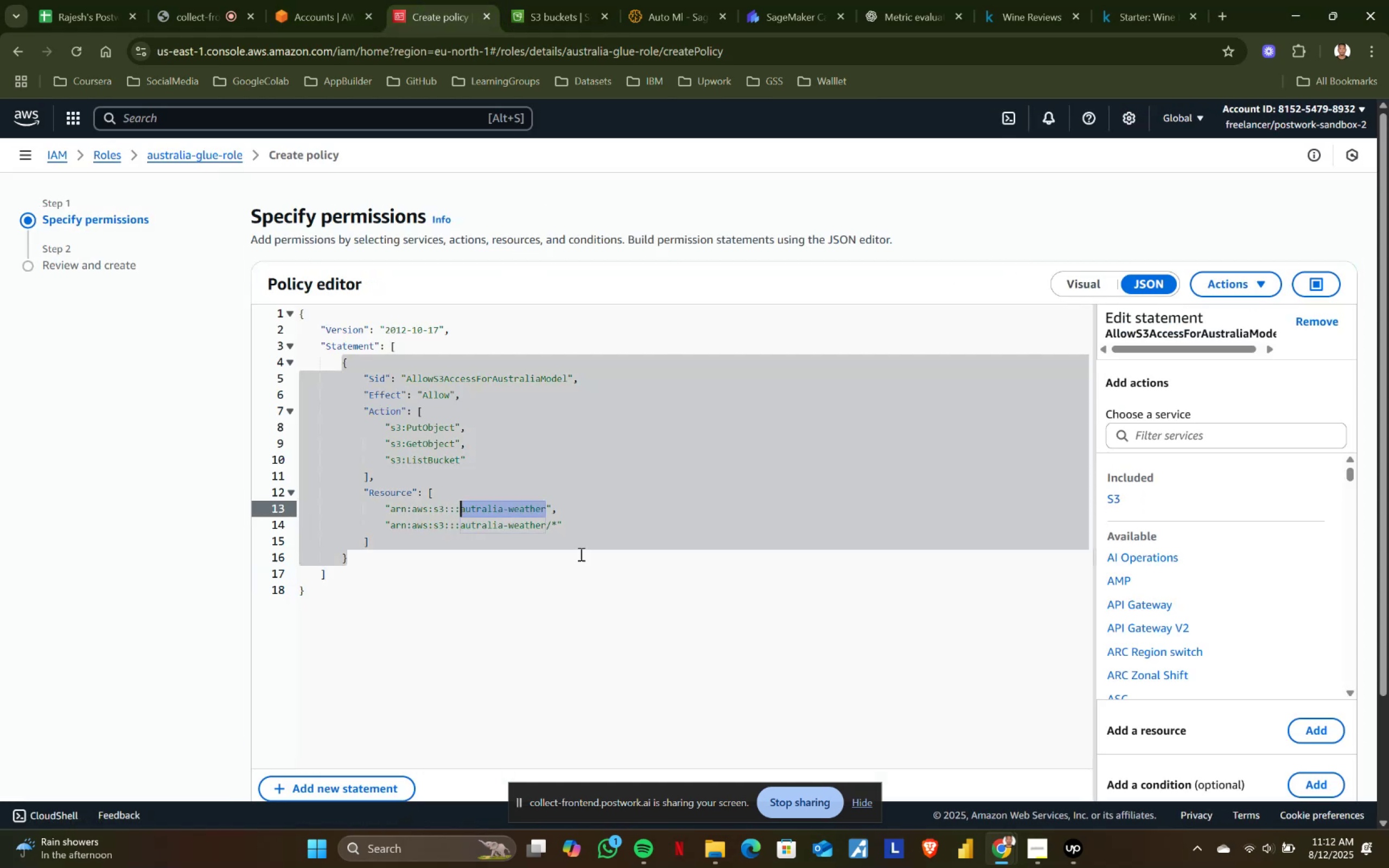 
key(Control+V)
 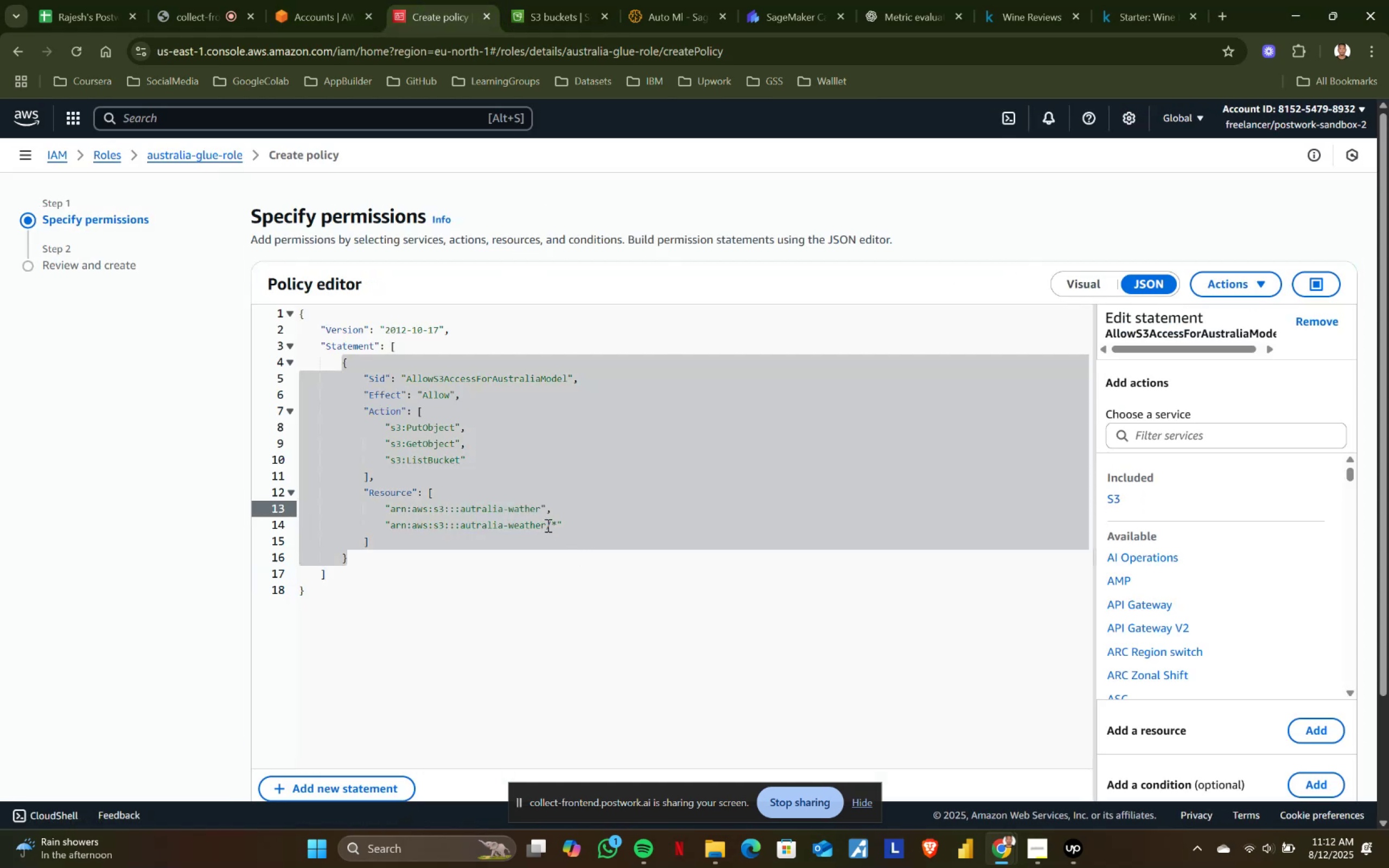 
left_click([544, 521])
 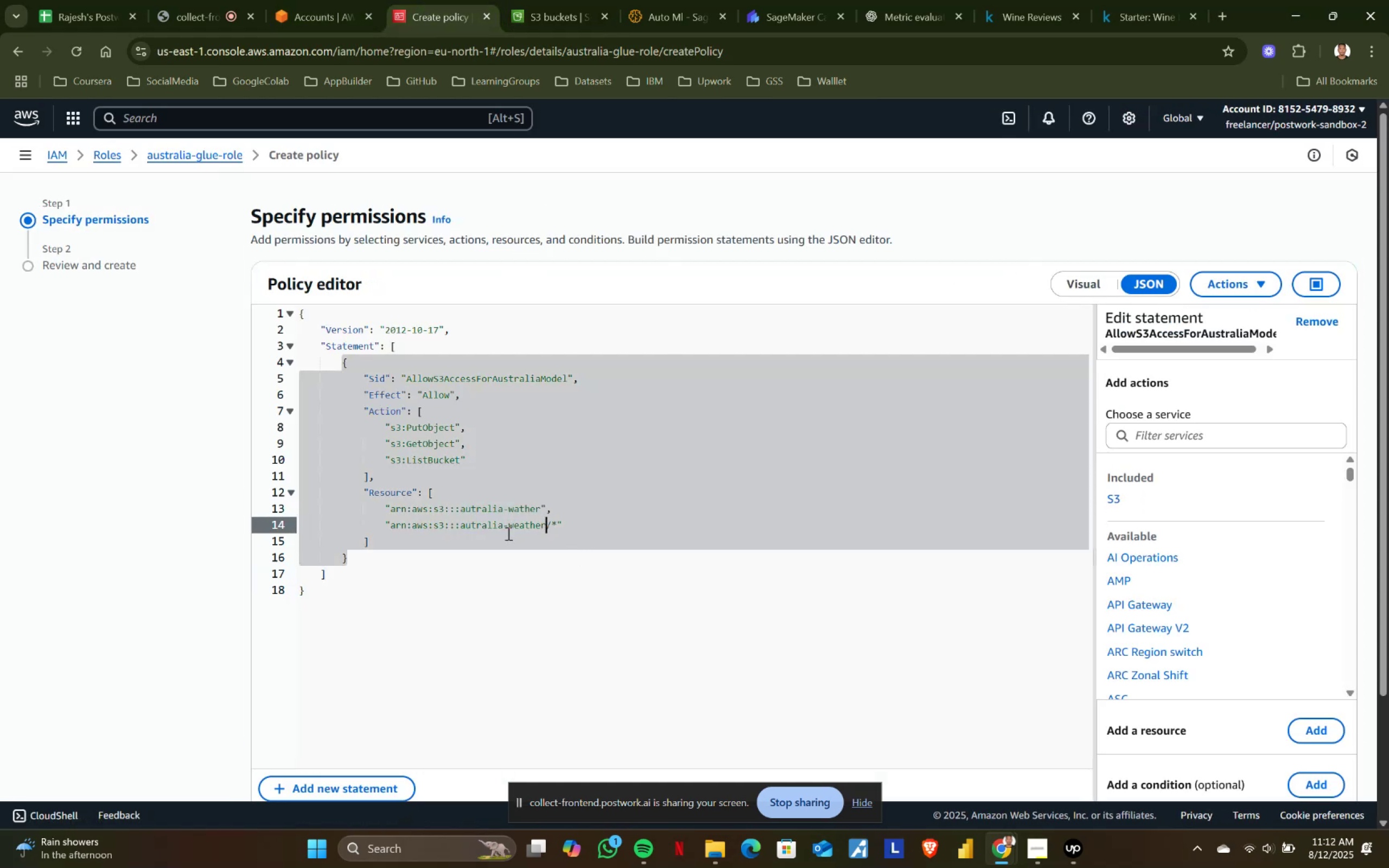 
hold_key(key=ShiftLeft, duration=0.75)
left_click([461, 522])
 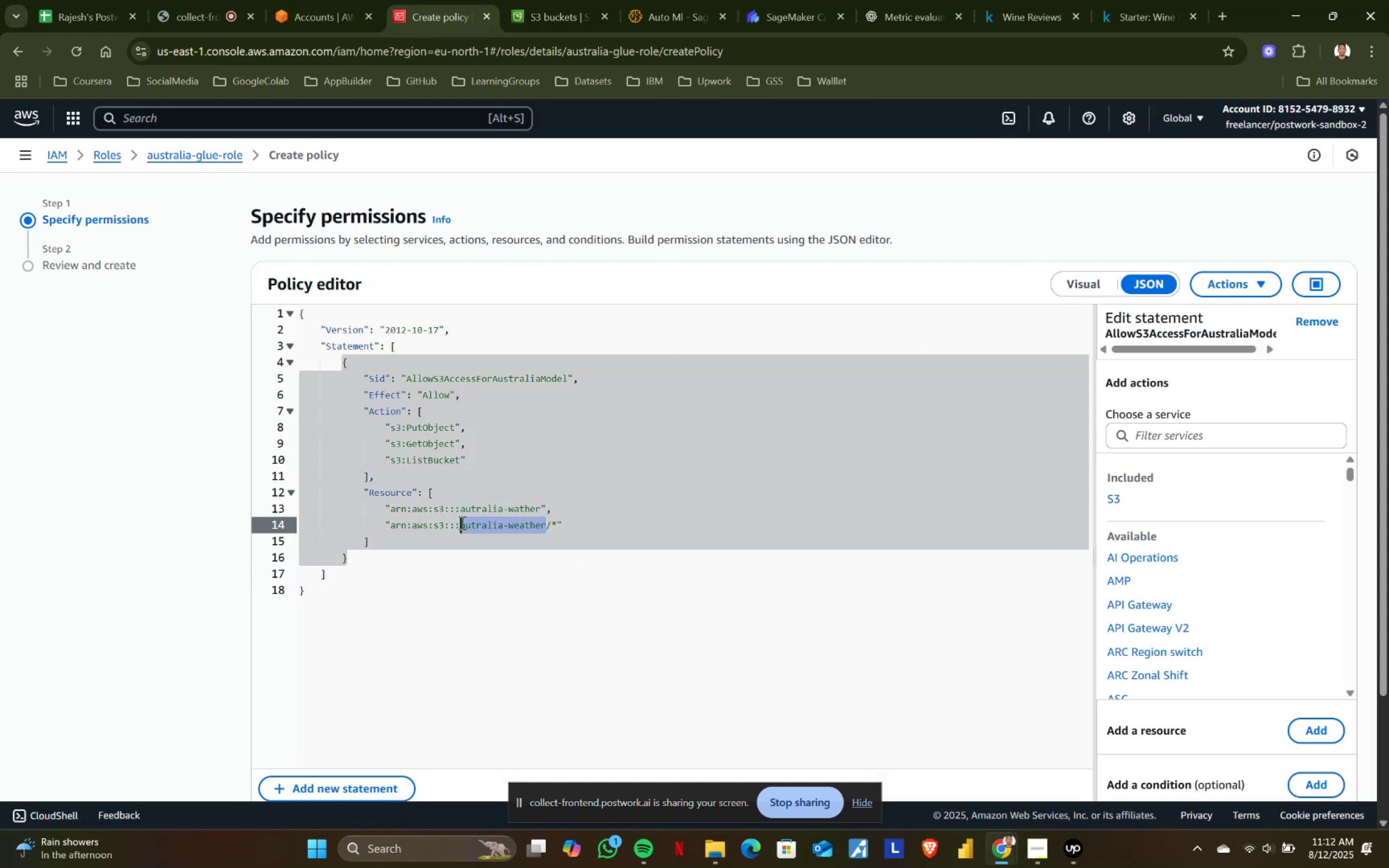 
key(Control+ControlLeft)
 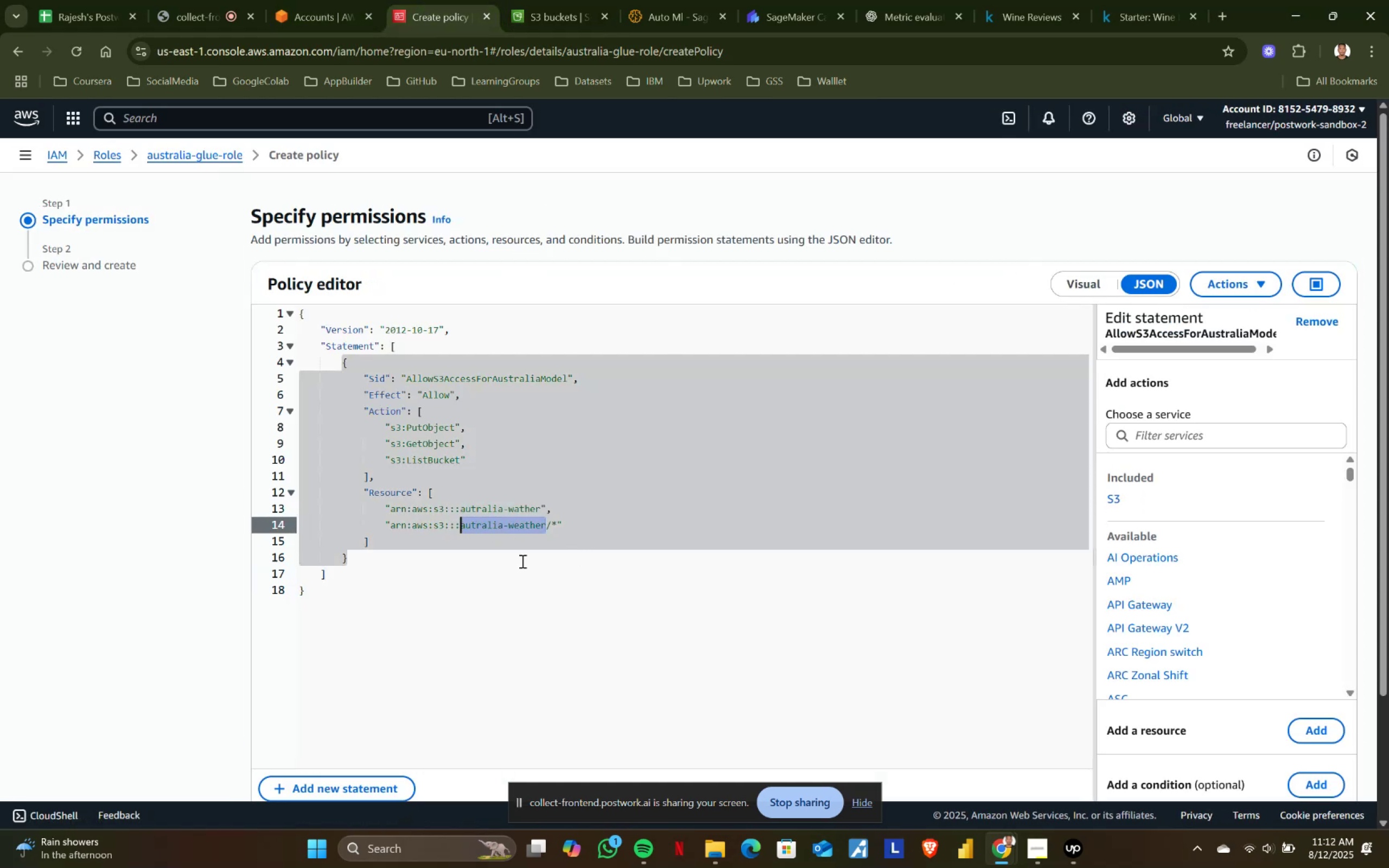 
key(Control+V)
 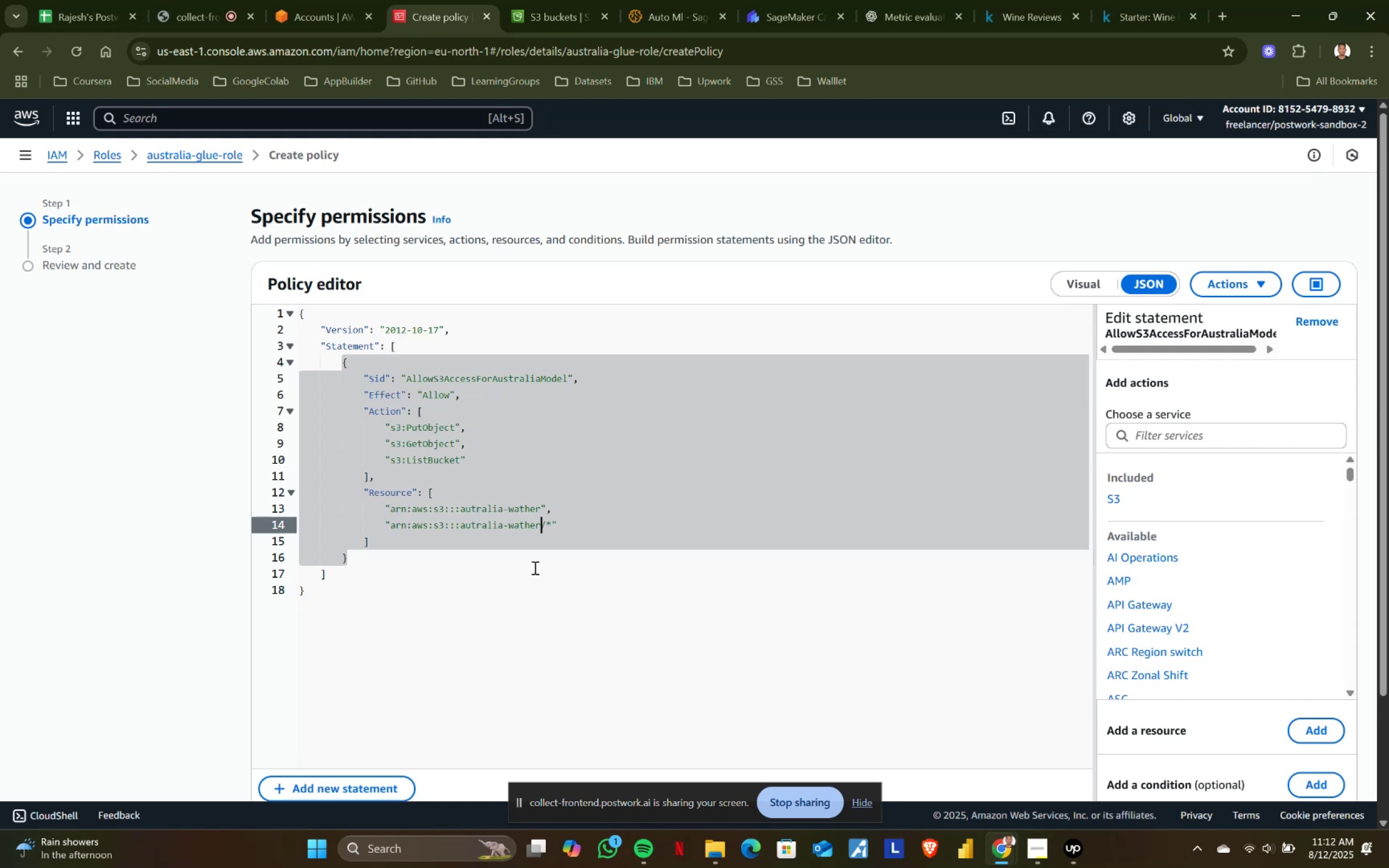 
left_click([534, 567])
 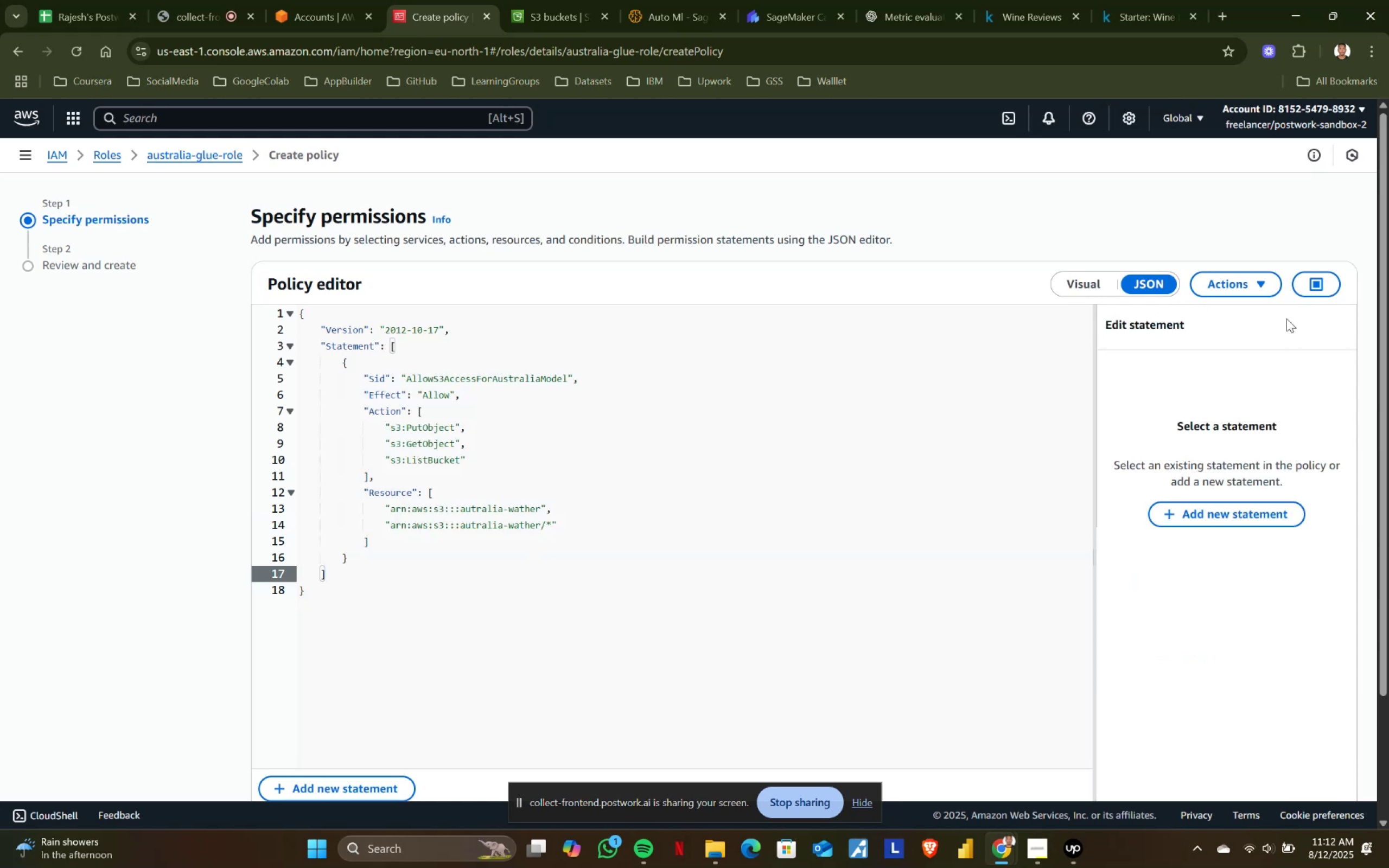 
scroll: coordinate [980, 720], scroll_direction: down, amount: 6.0
 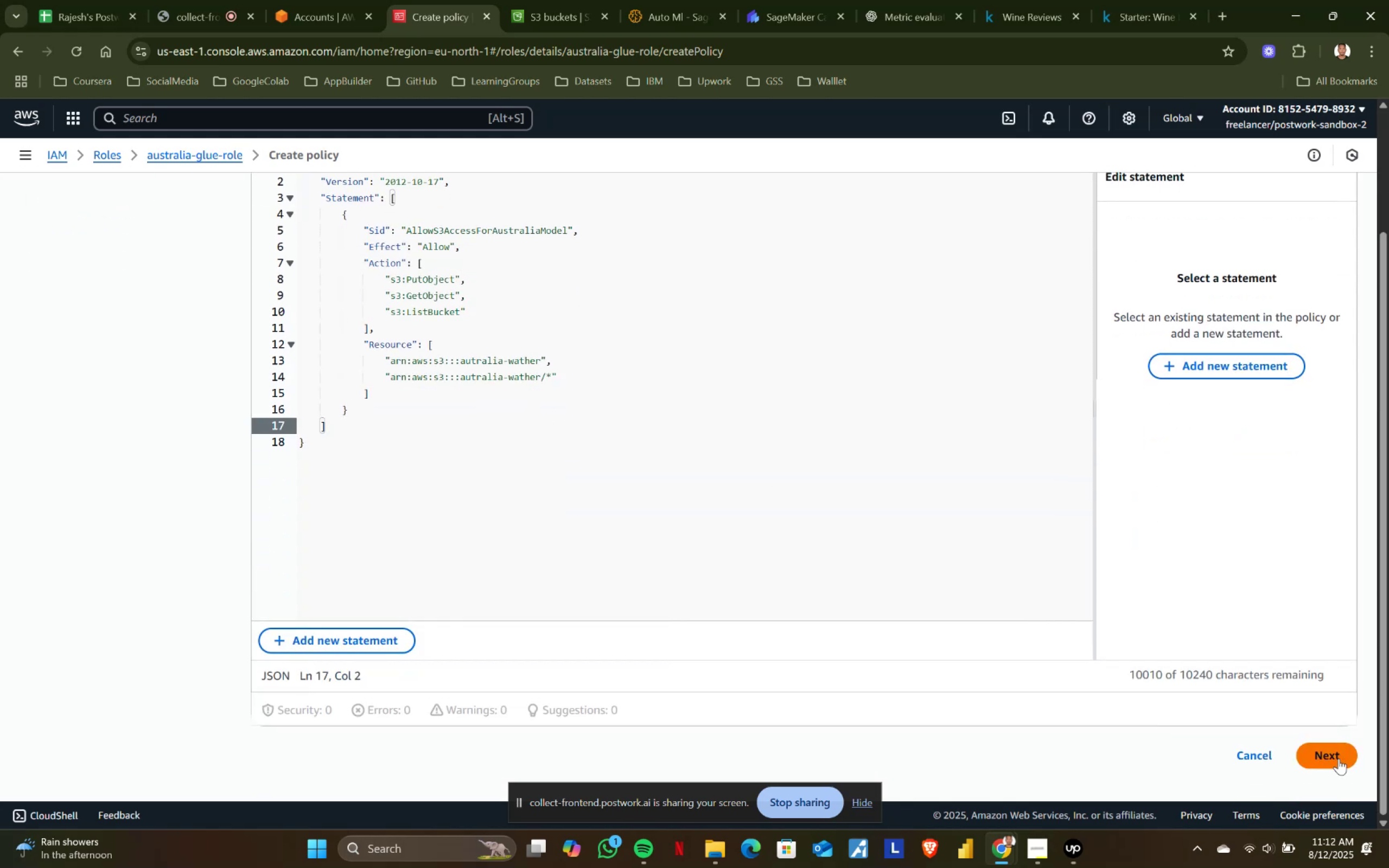 
left_click([1346, 756])
 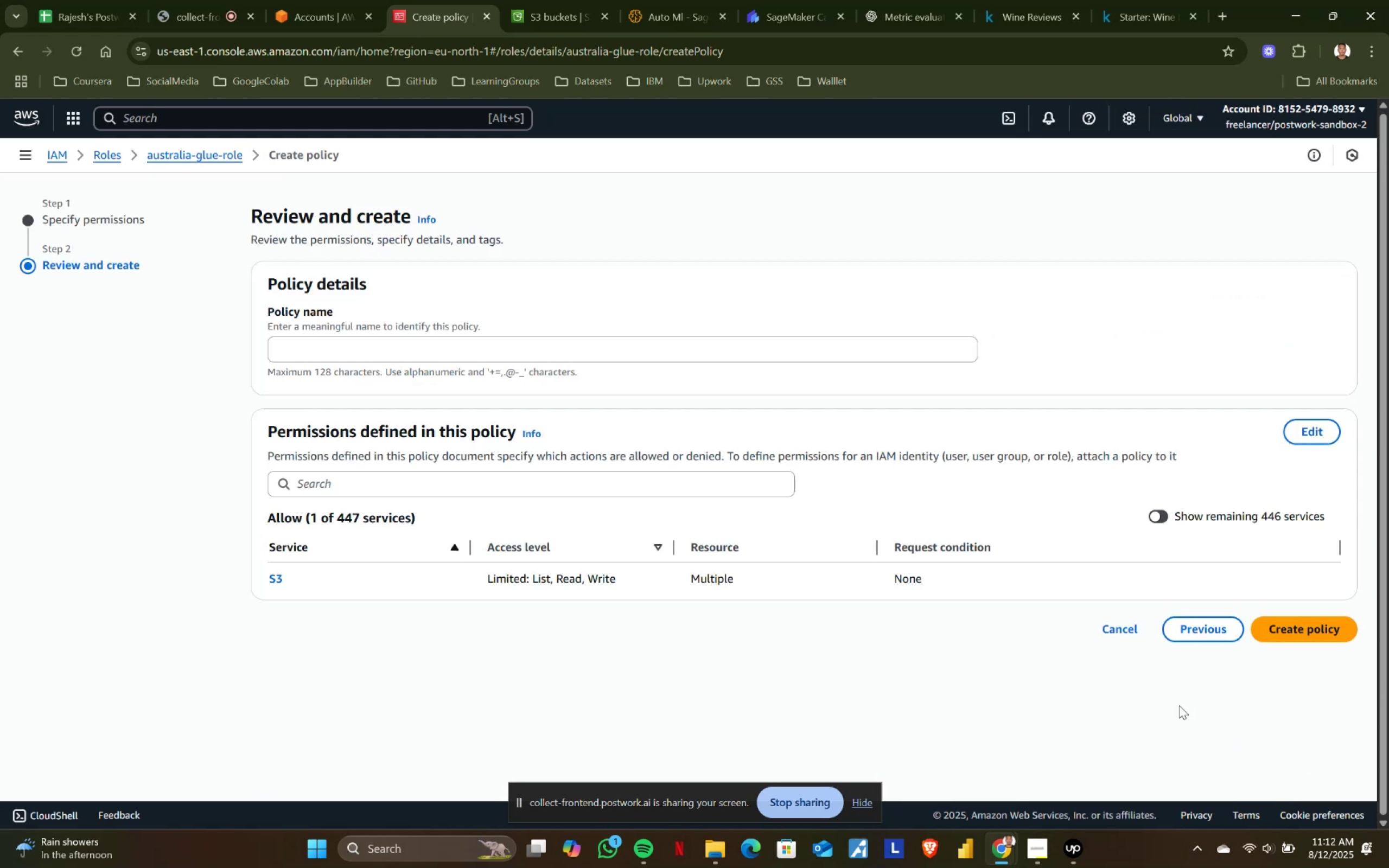 
left_click([356, 344])
 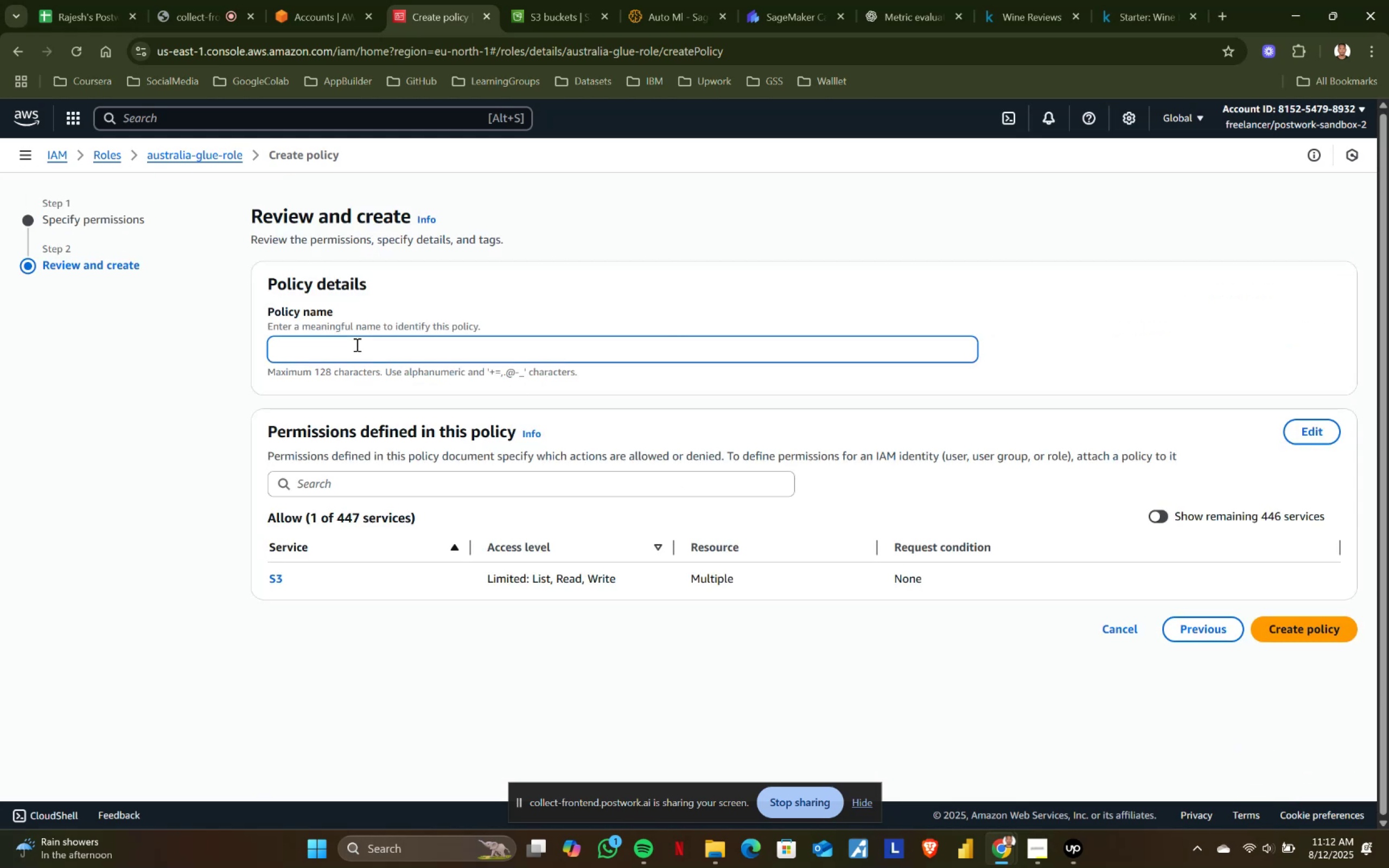 
type(australia-wat)
key(Backspace)
key(Backspace)
type(eather)
 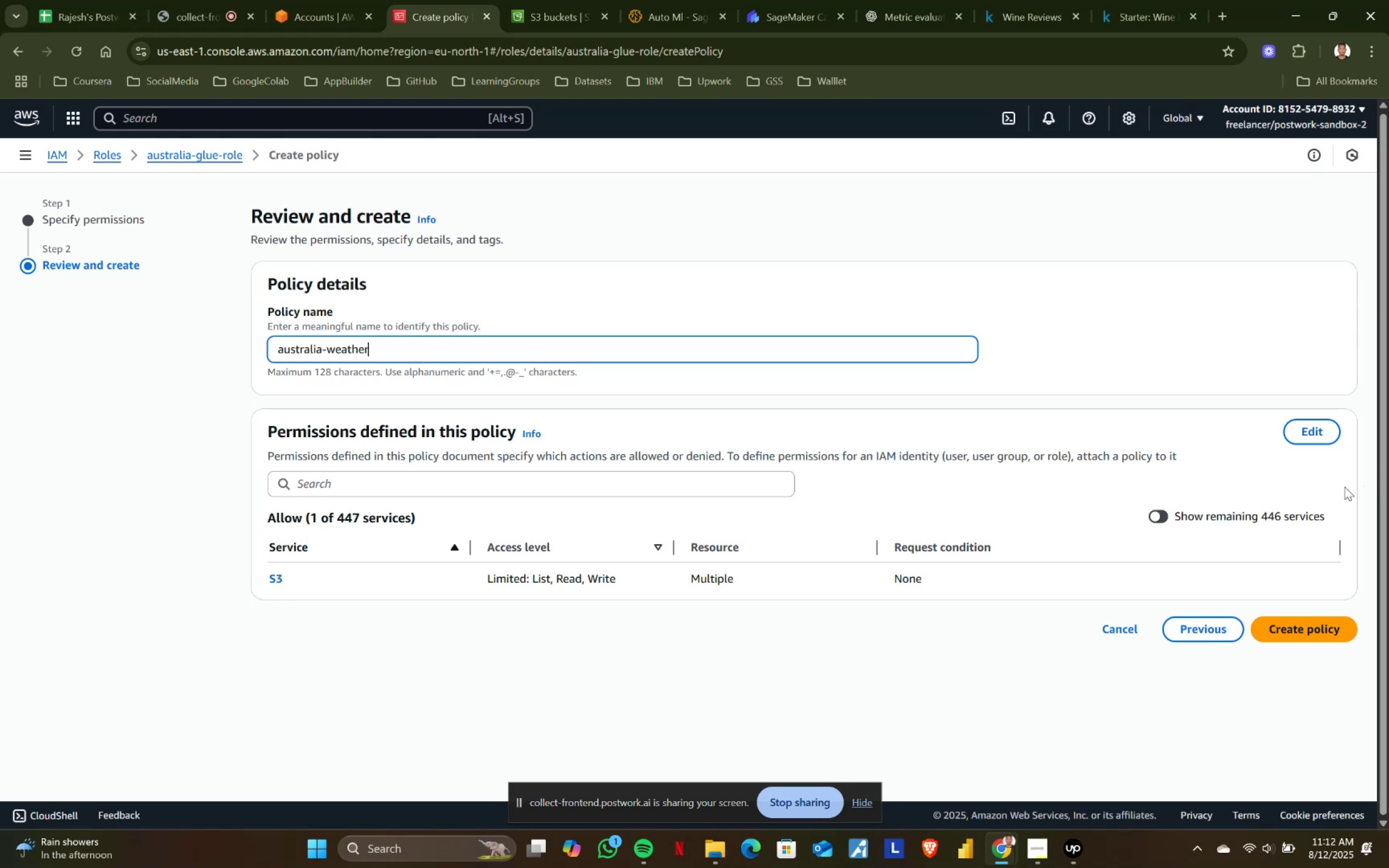 
left_click([1279, 633])
 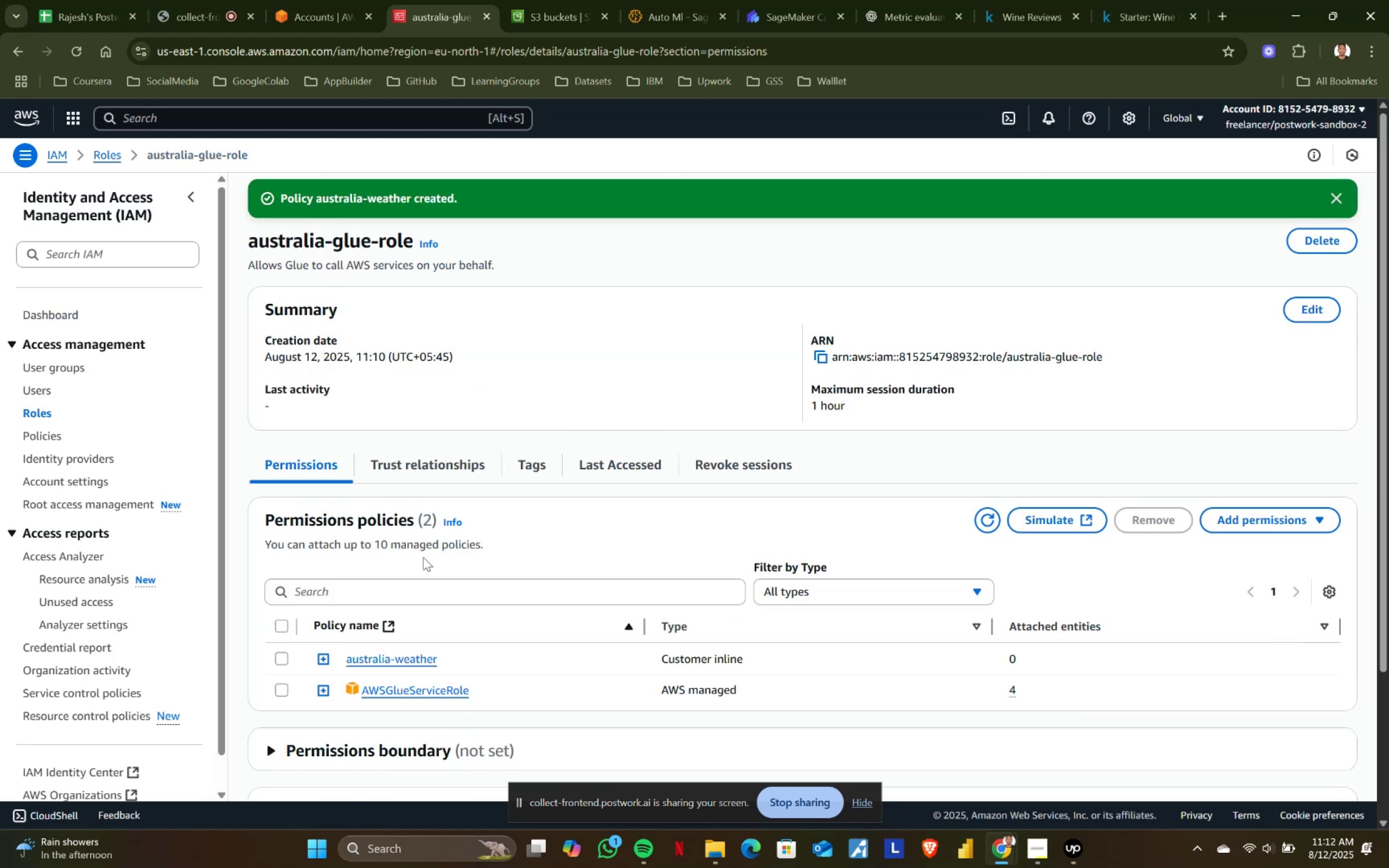 
scroll: coordinate [516, 578], scroll_direction: down, amount: 1.0
 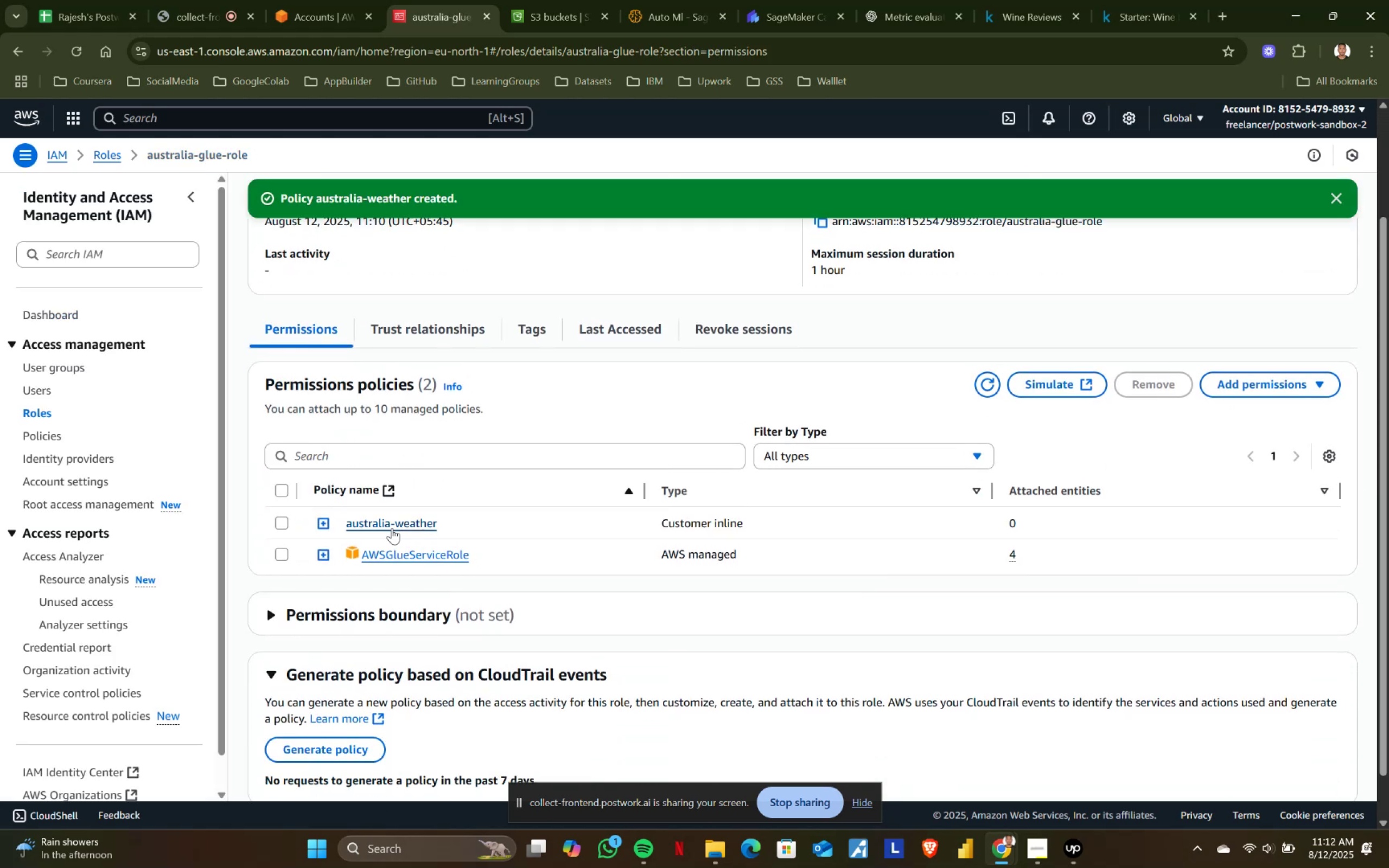 
left_click([389, 527])
 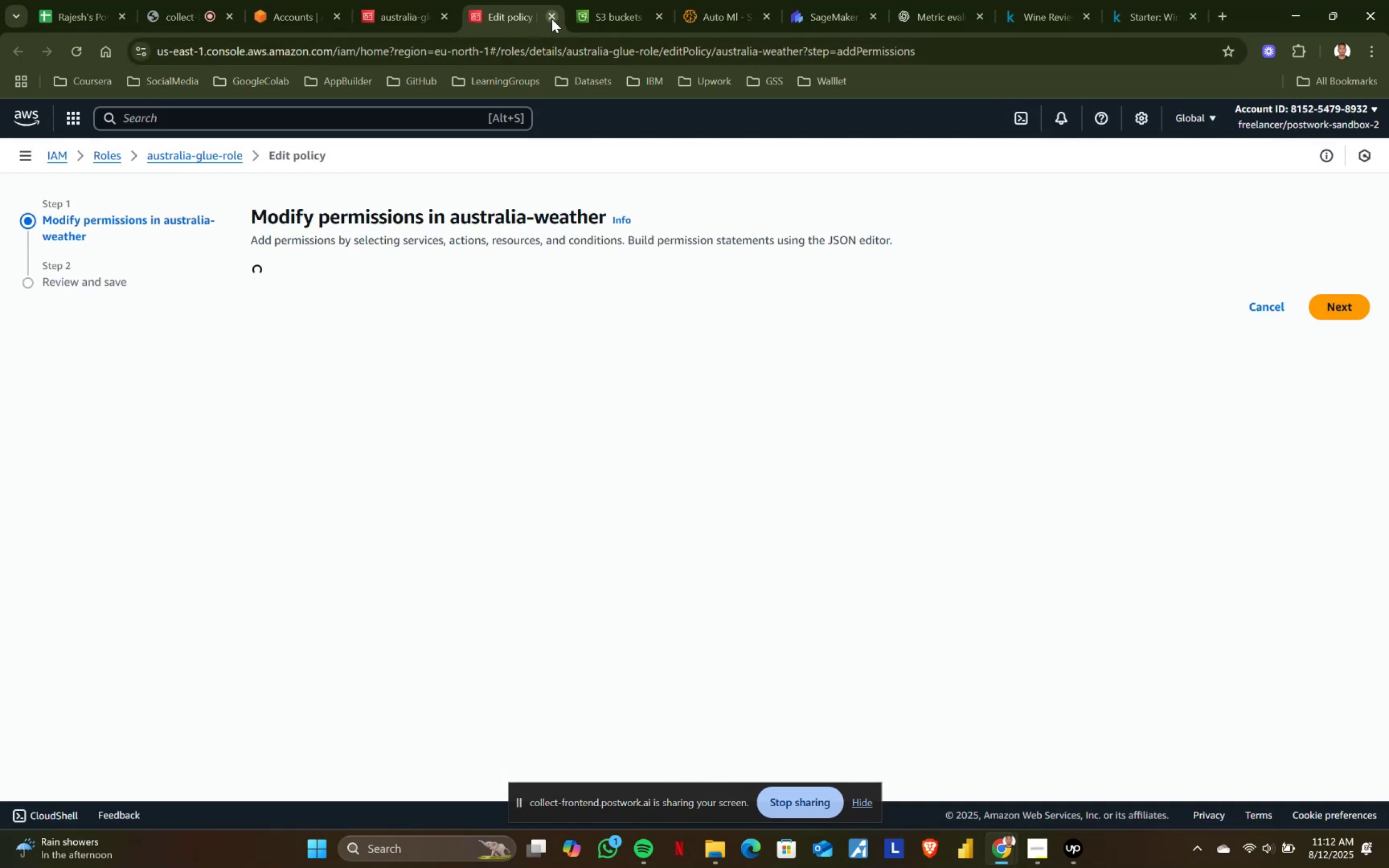 
left_click([555, 17])
 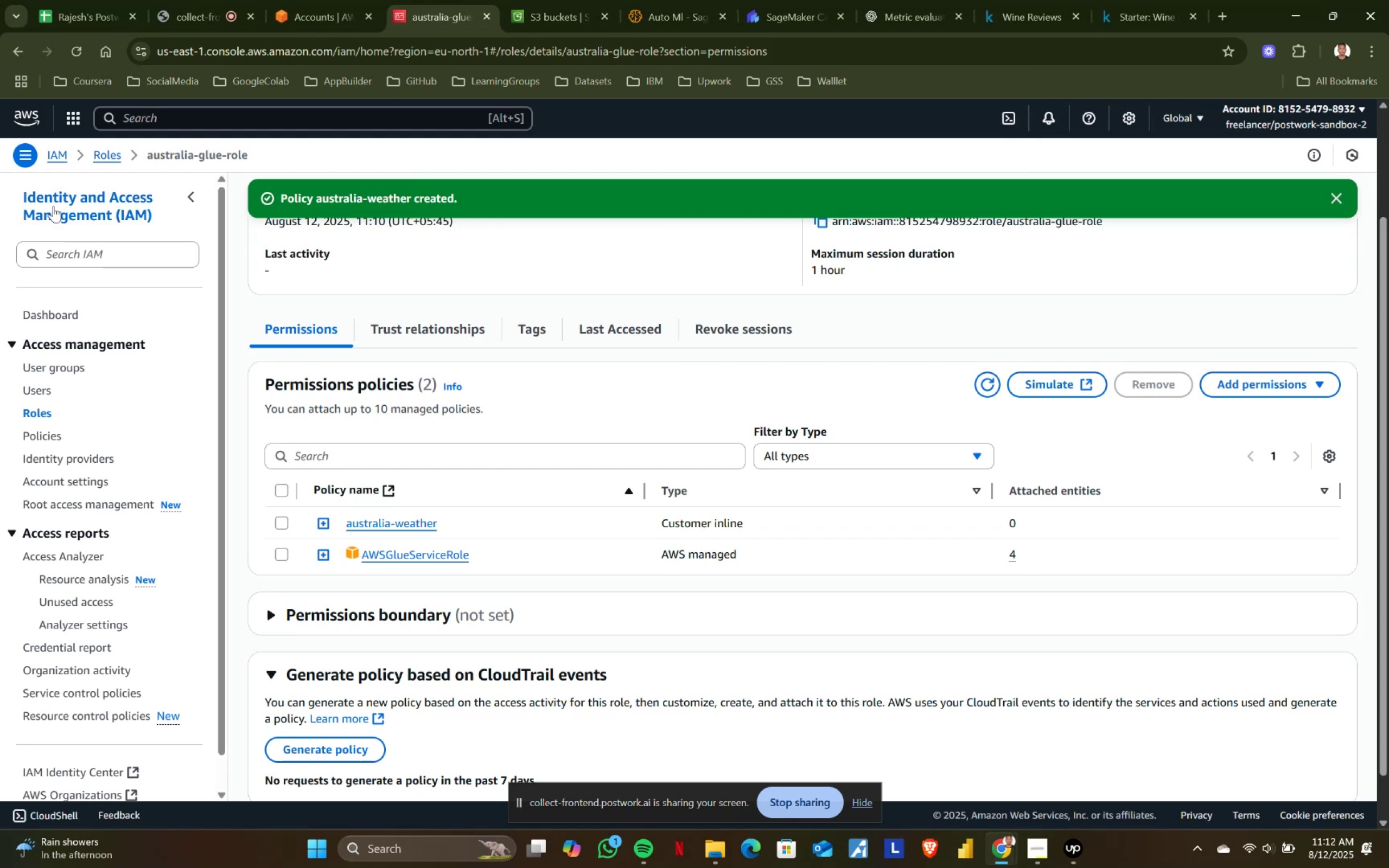 
left_click([147, 122])
 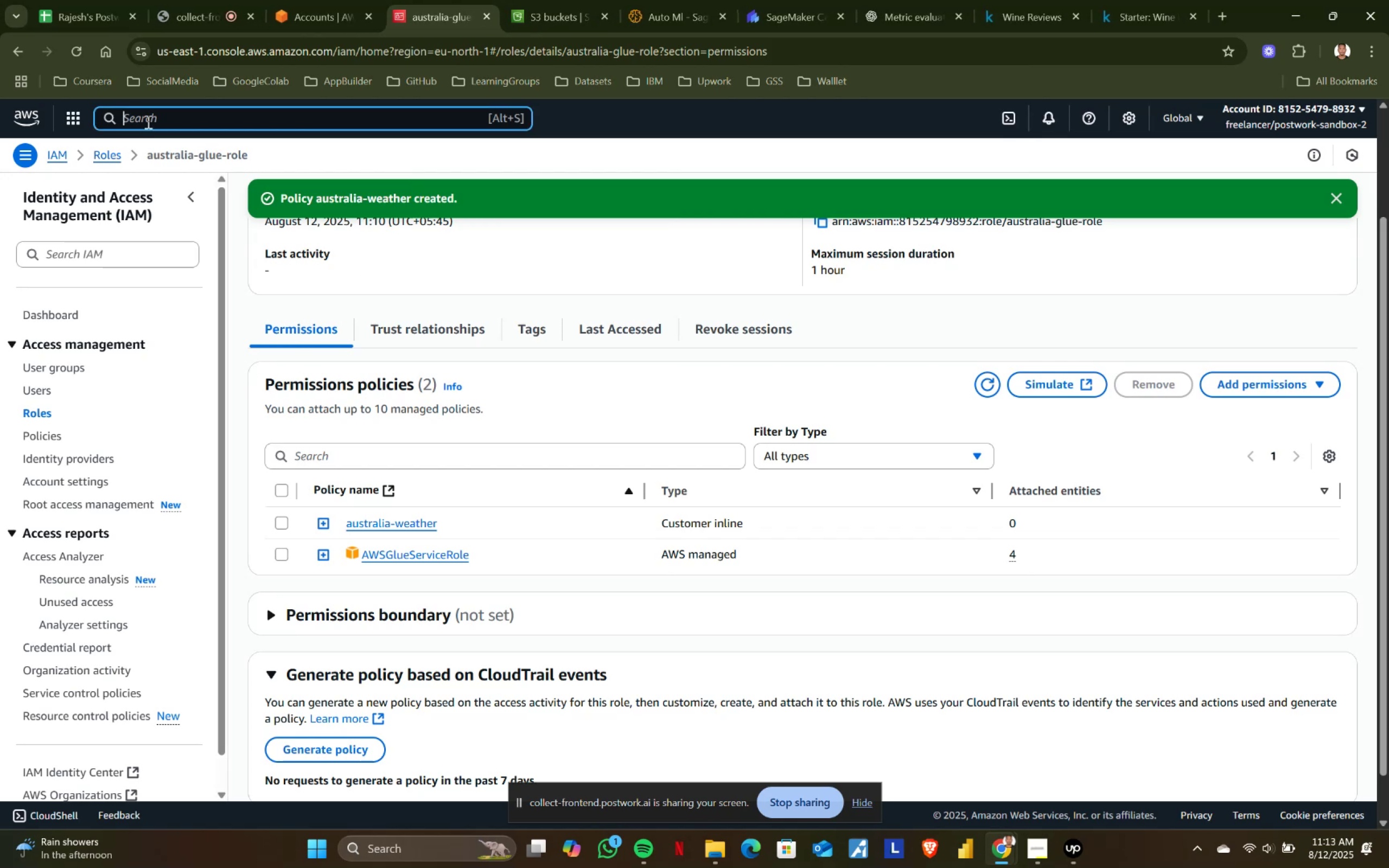 
type(glue)
 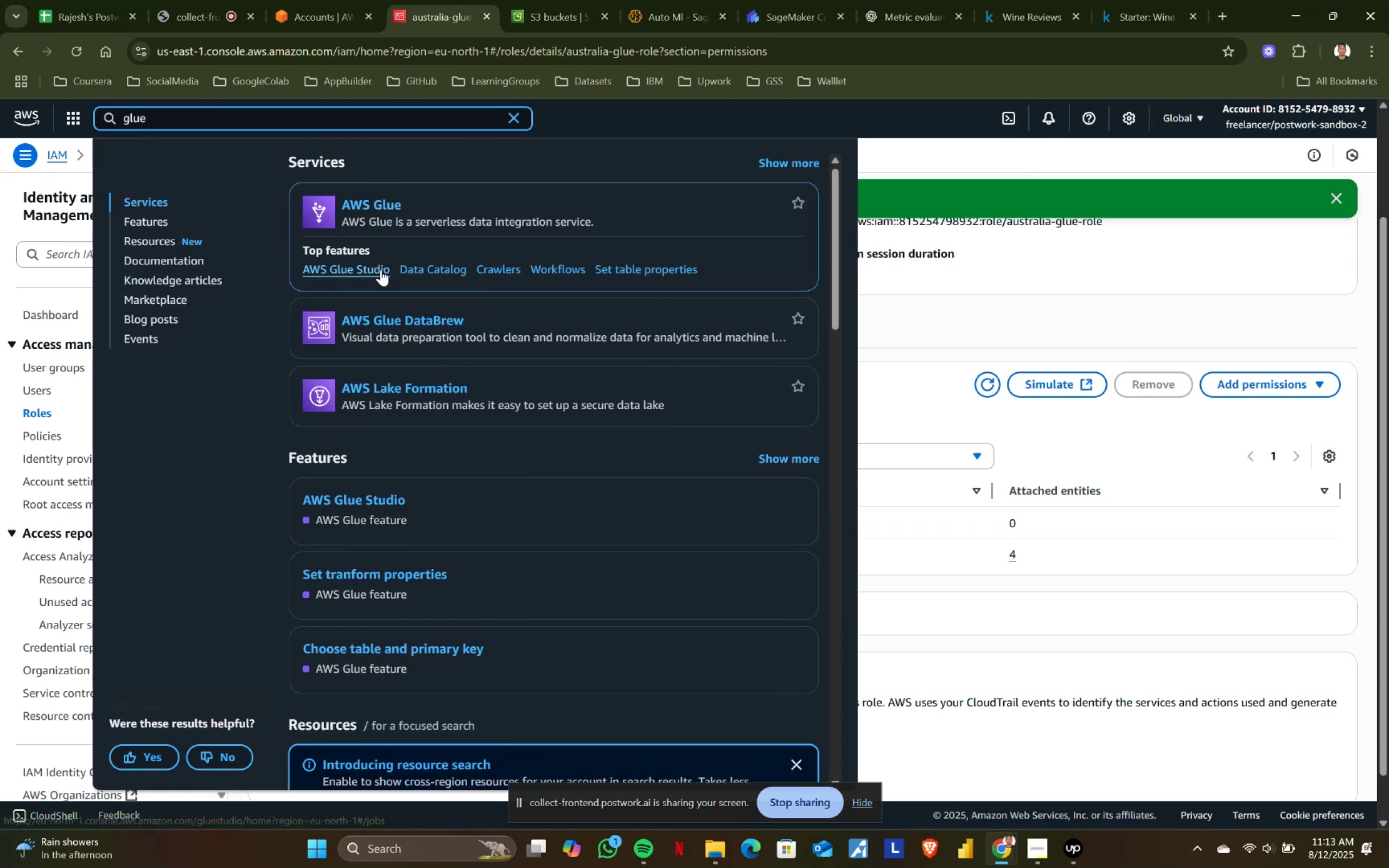 
left_click([447, 269])
 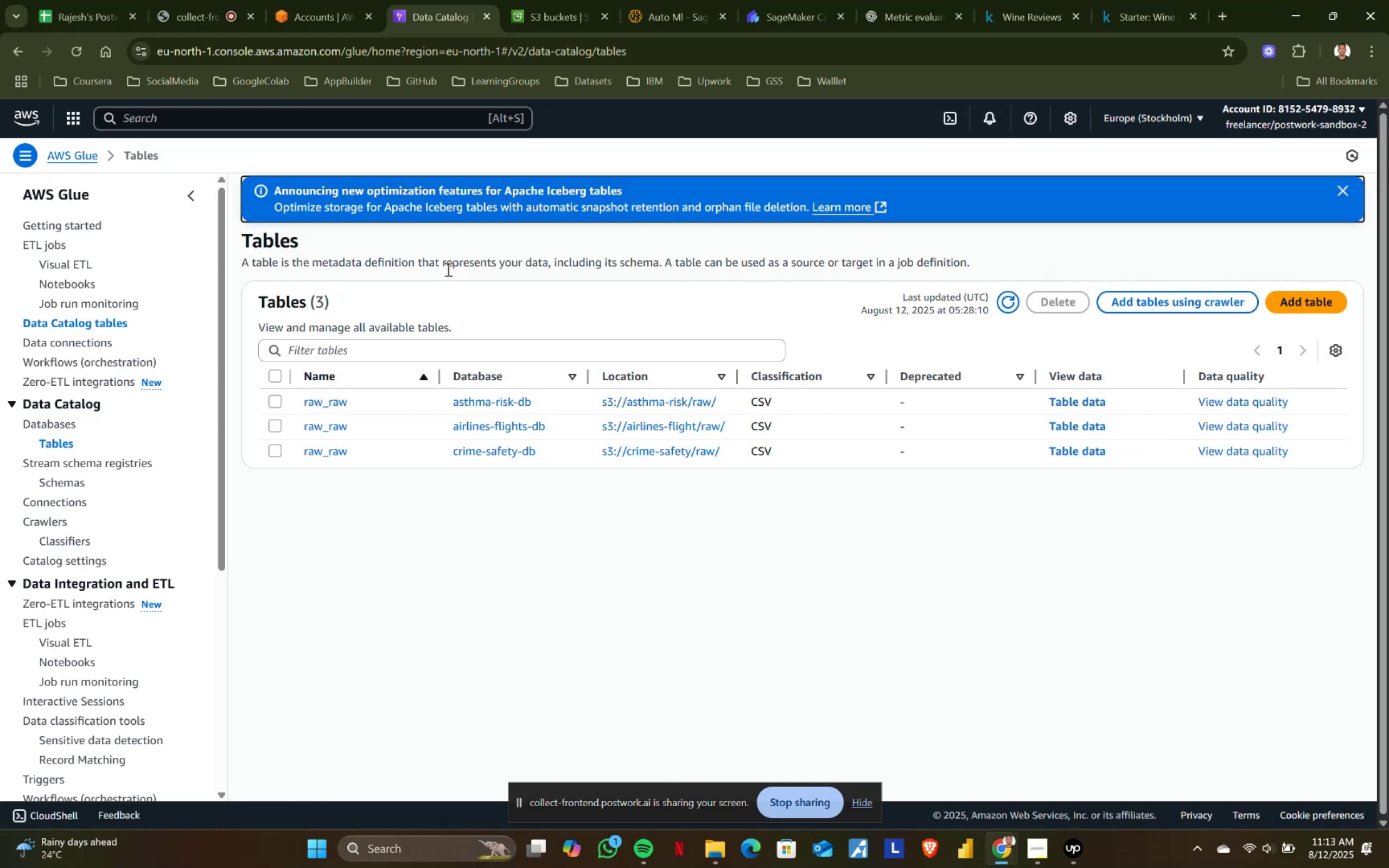 
wait(12.5)
 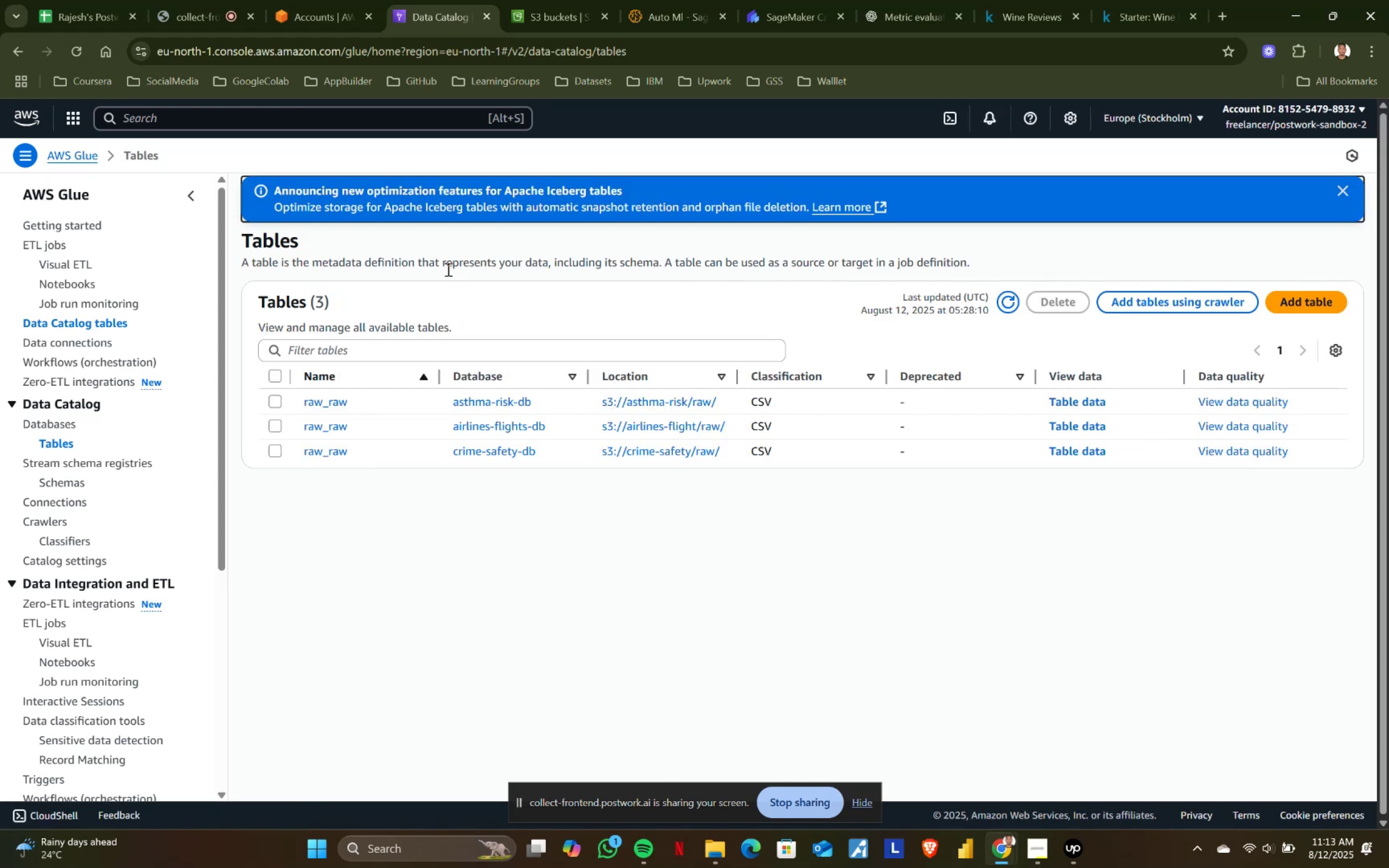 
left_click([61, 425])
 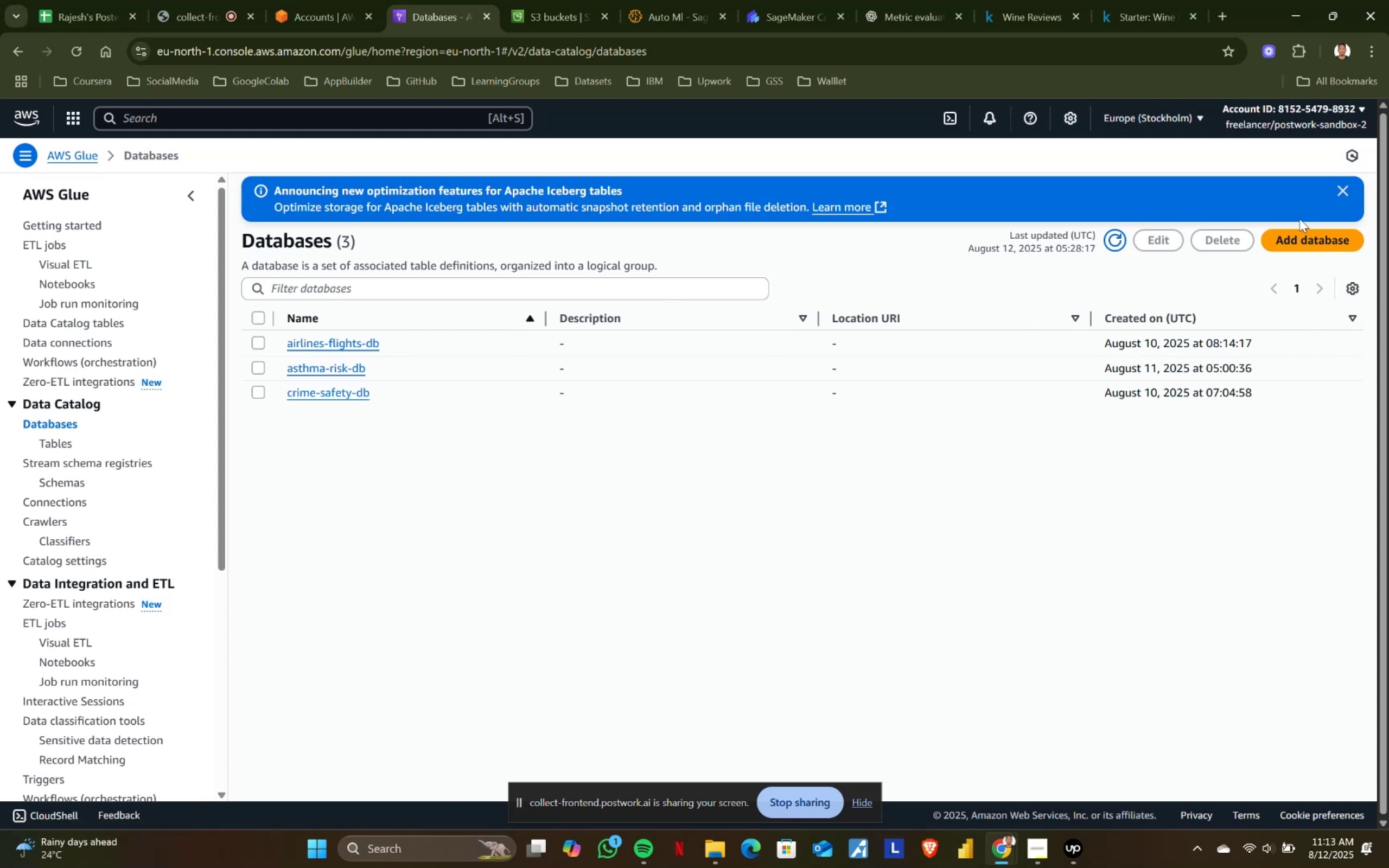 
left_click([1307, 233])
 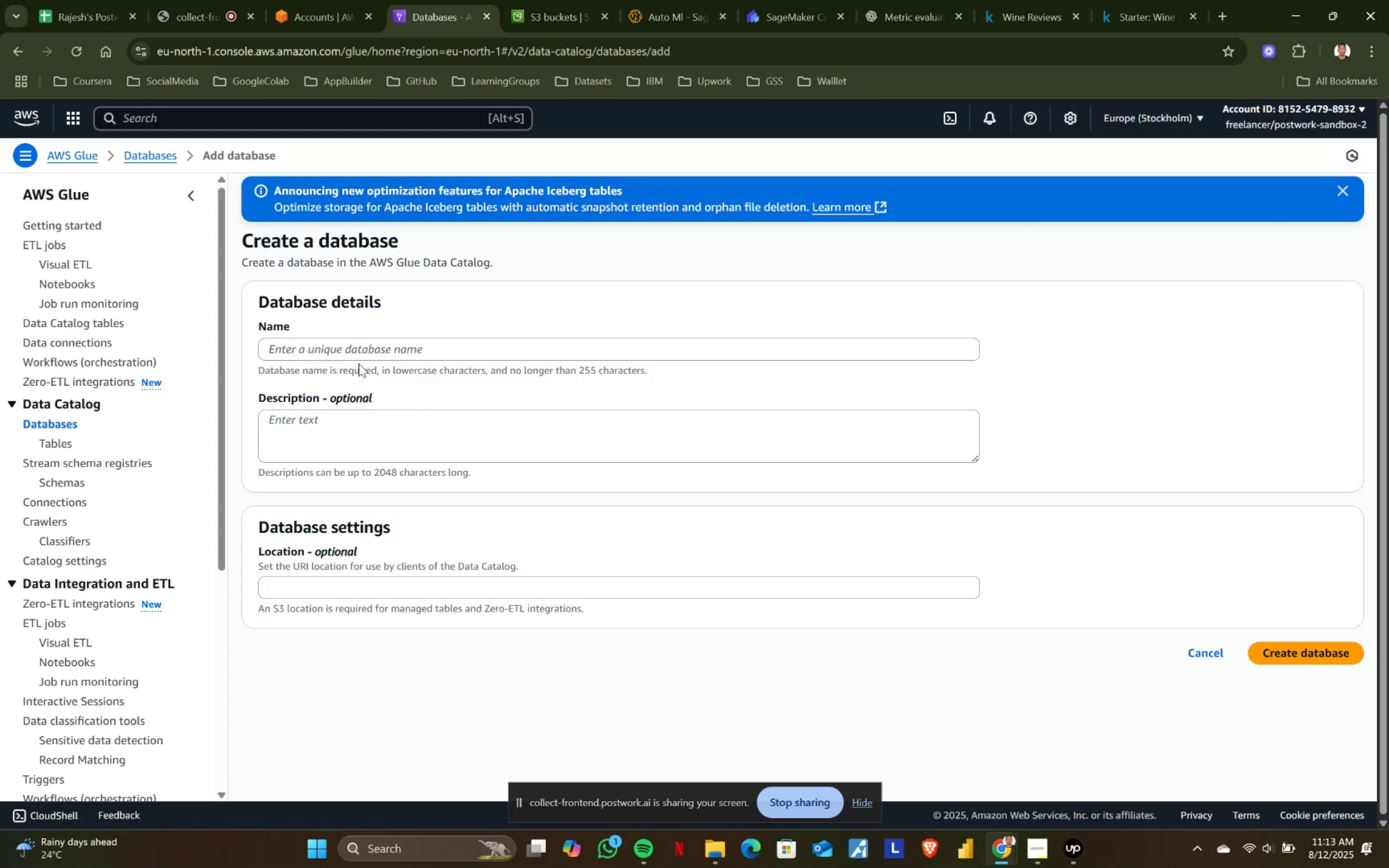 
left_click([359, 352])
 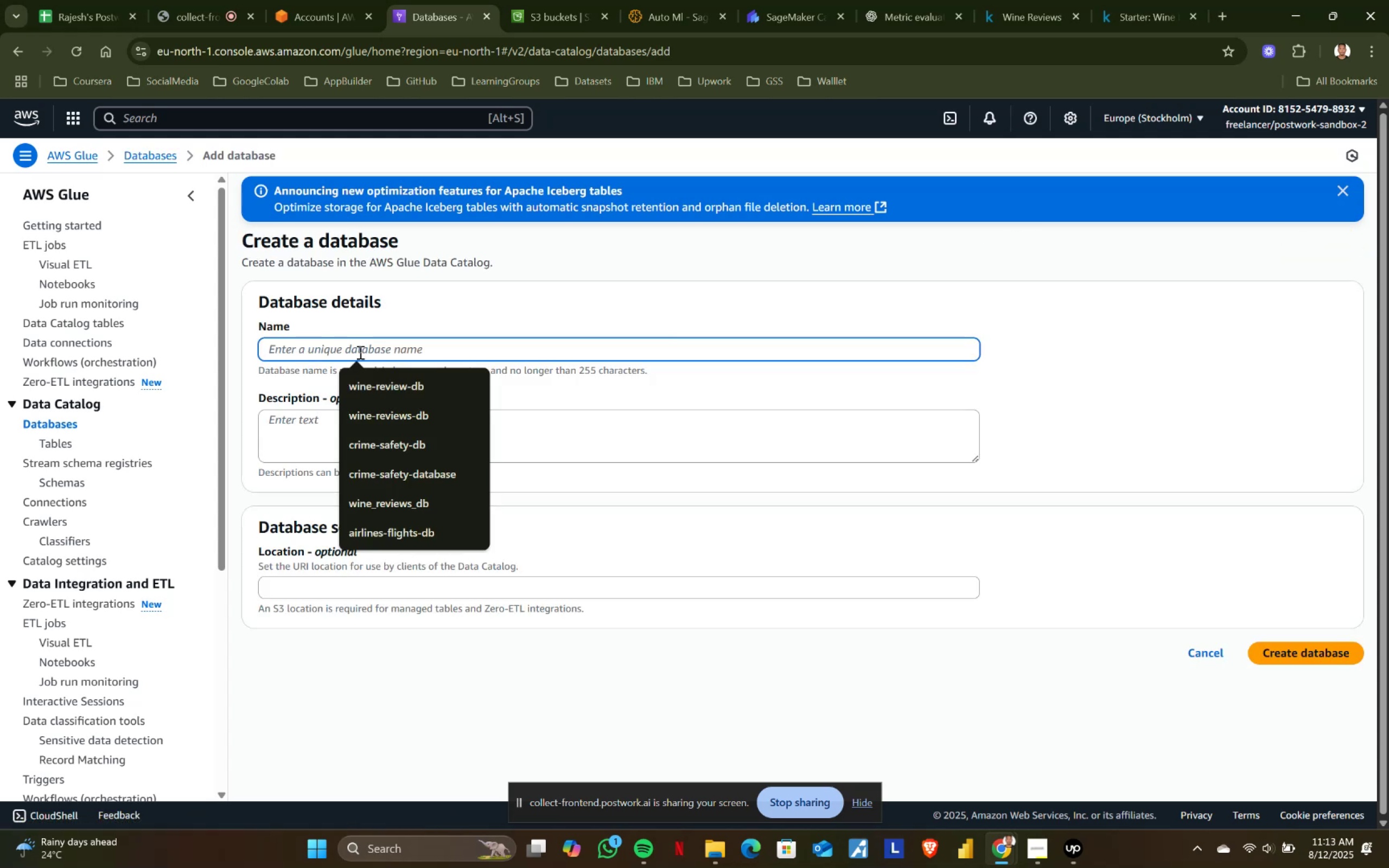 
type(as)
key(Backspace)
type(ustralia-wa)
key(Backspace)
key(Backspace)
type(ea)
key(Backspace)
key(Backspace)
type(weather-db)
 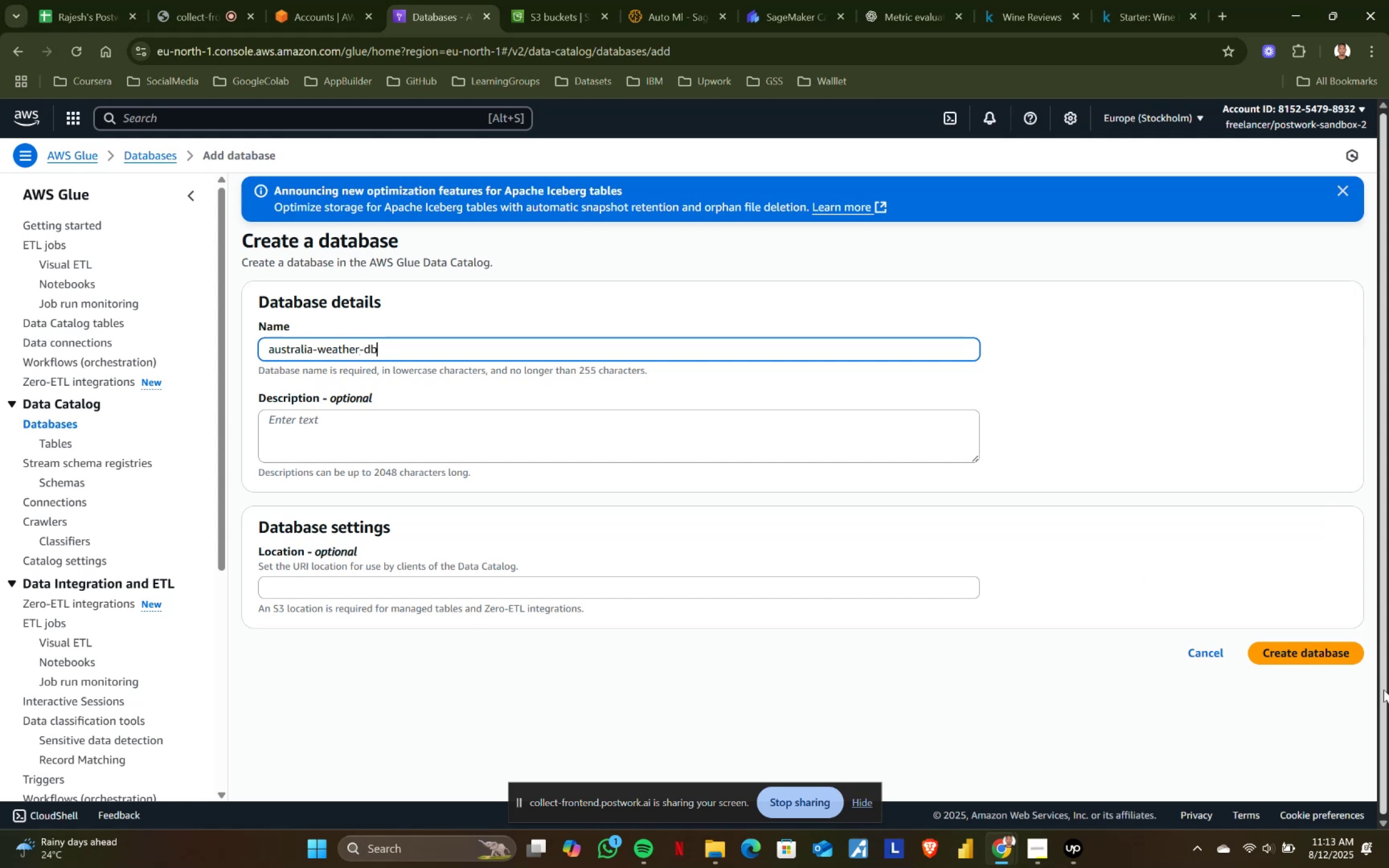 
left_click([1316, 648])
 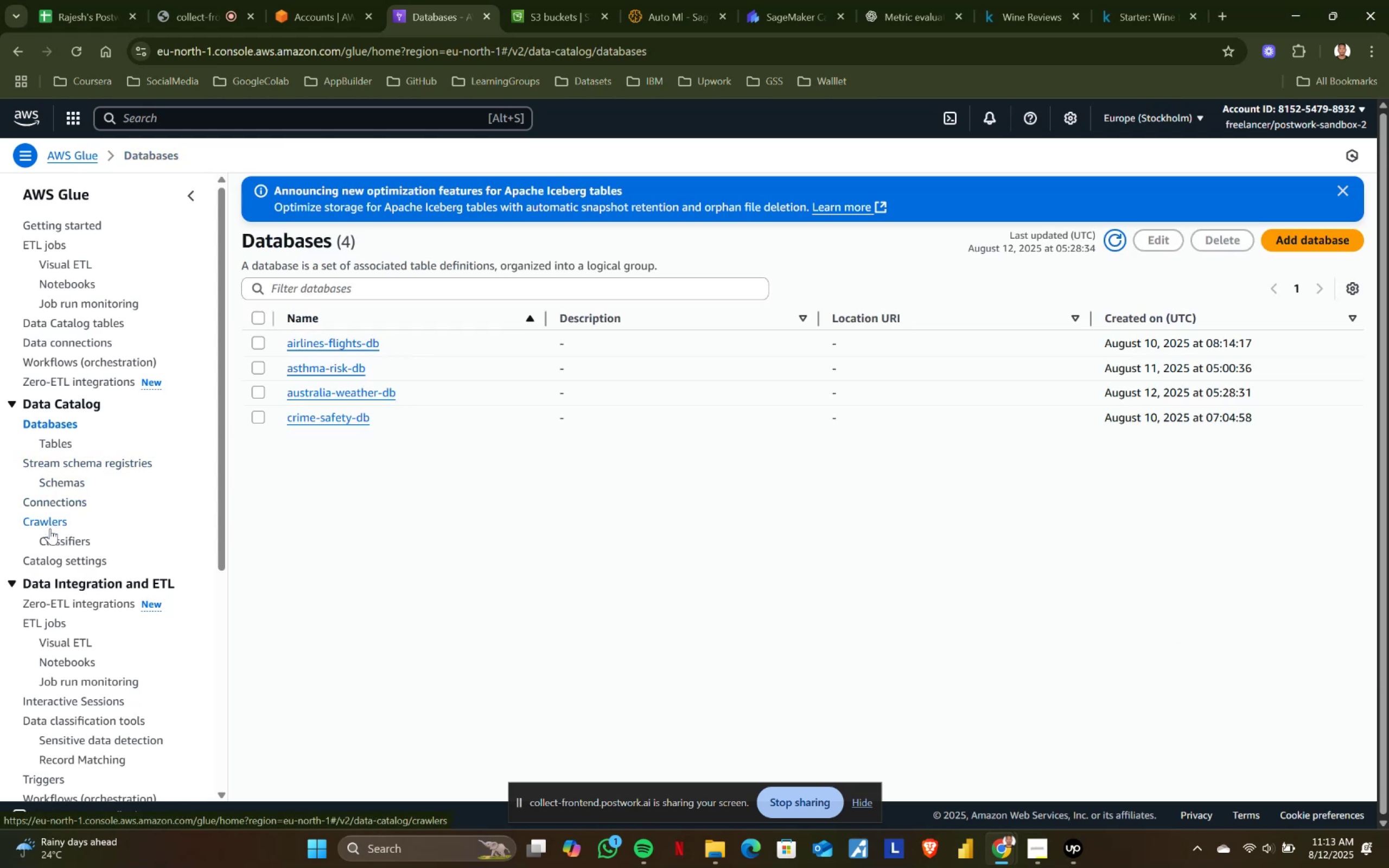 
left_click([50, 525])
 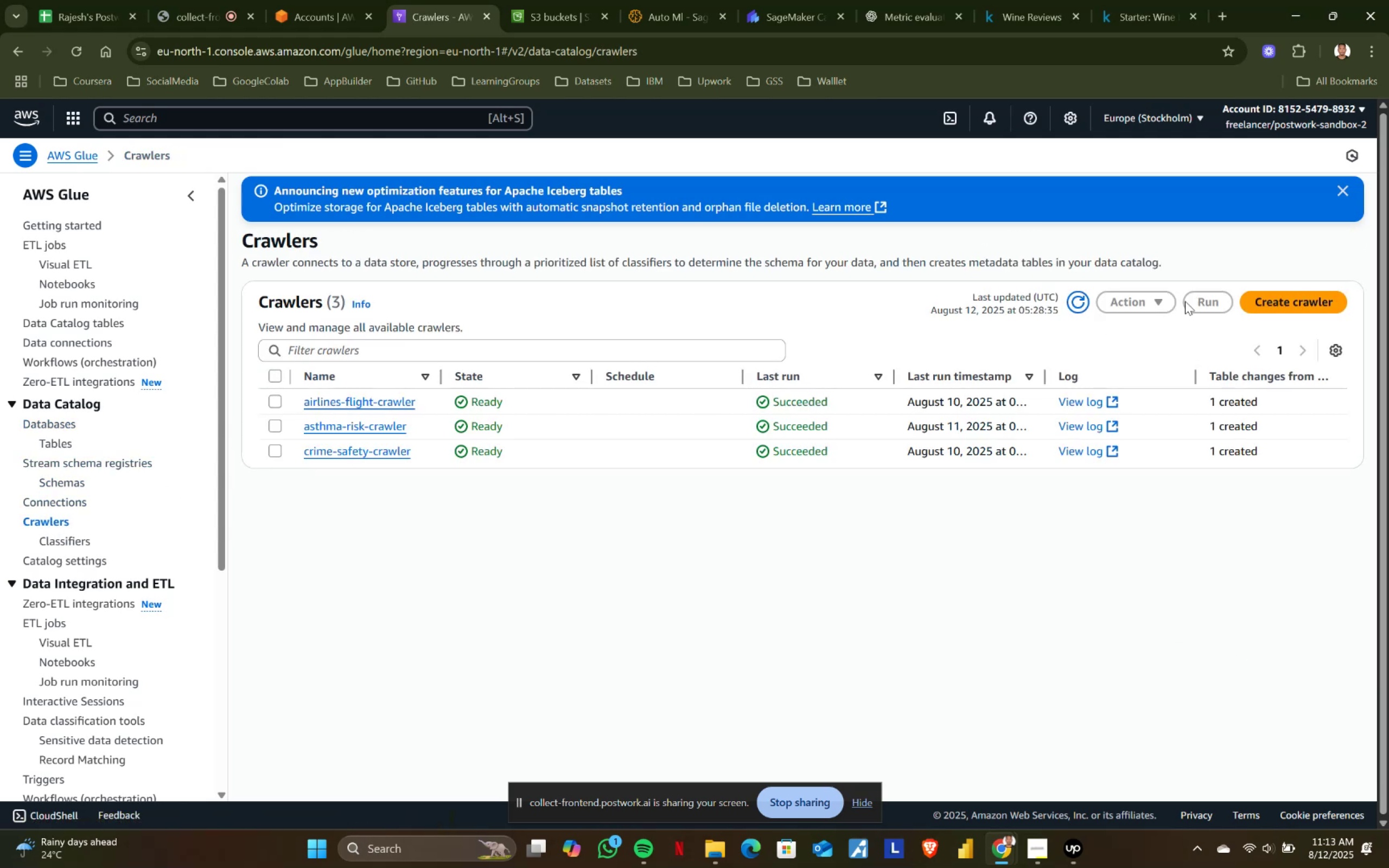 
left_click([1263, 298])
 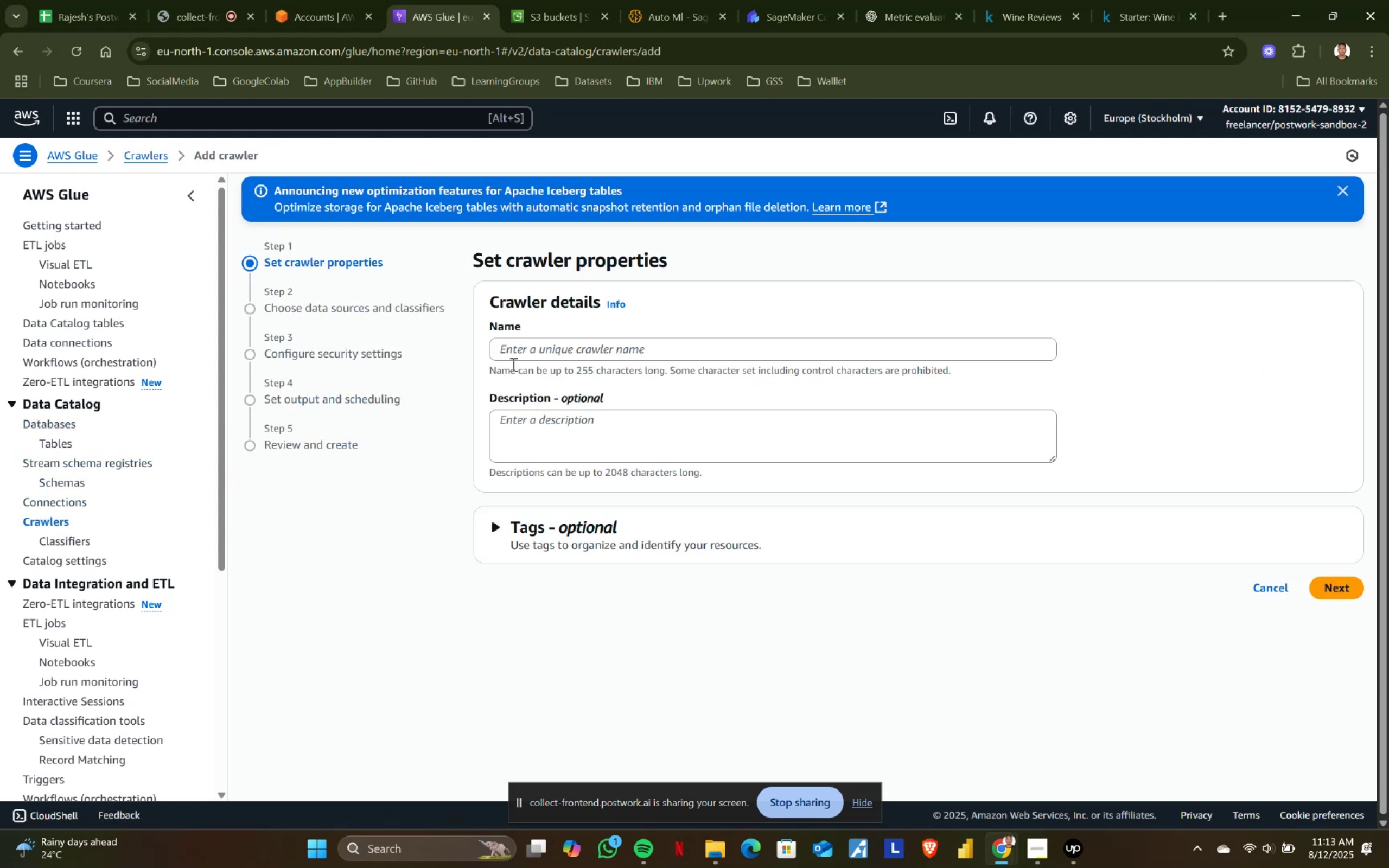 
left_click([543, 352])
 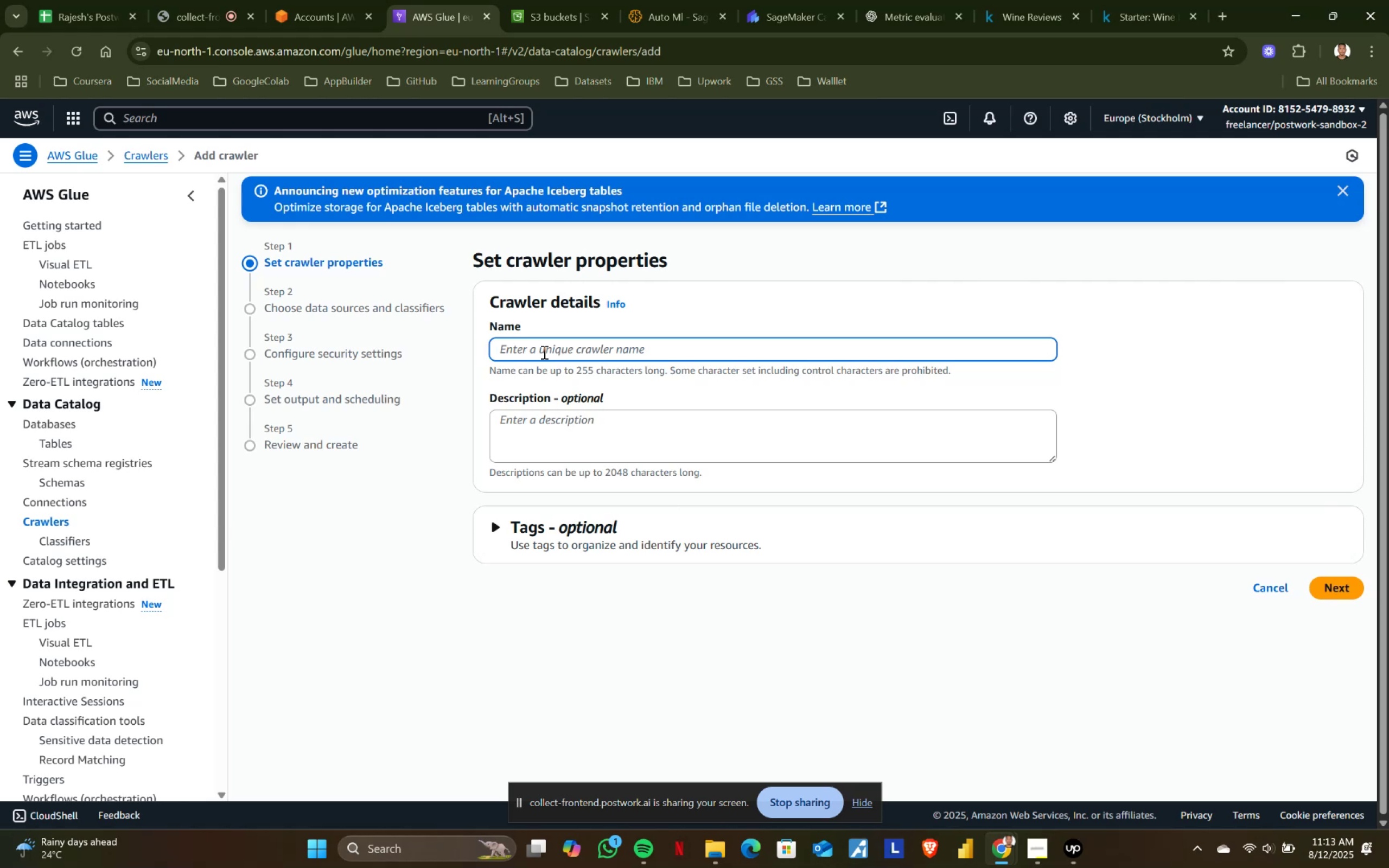 
type(australia-weather-cre)
key(Backspace)
type(w)
key(Backspace)
type(awler)
 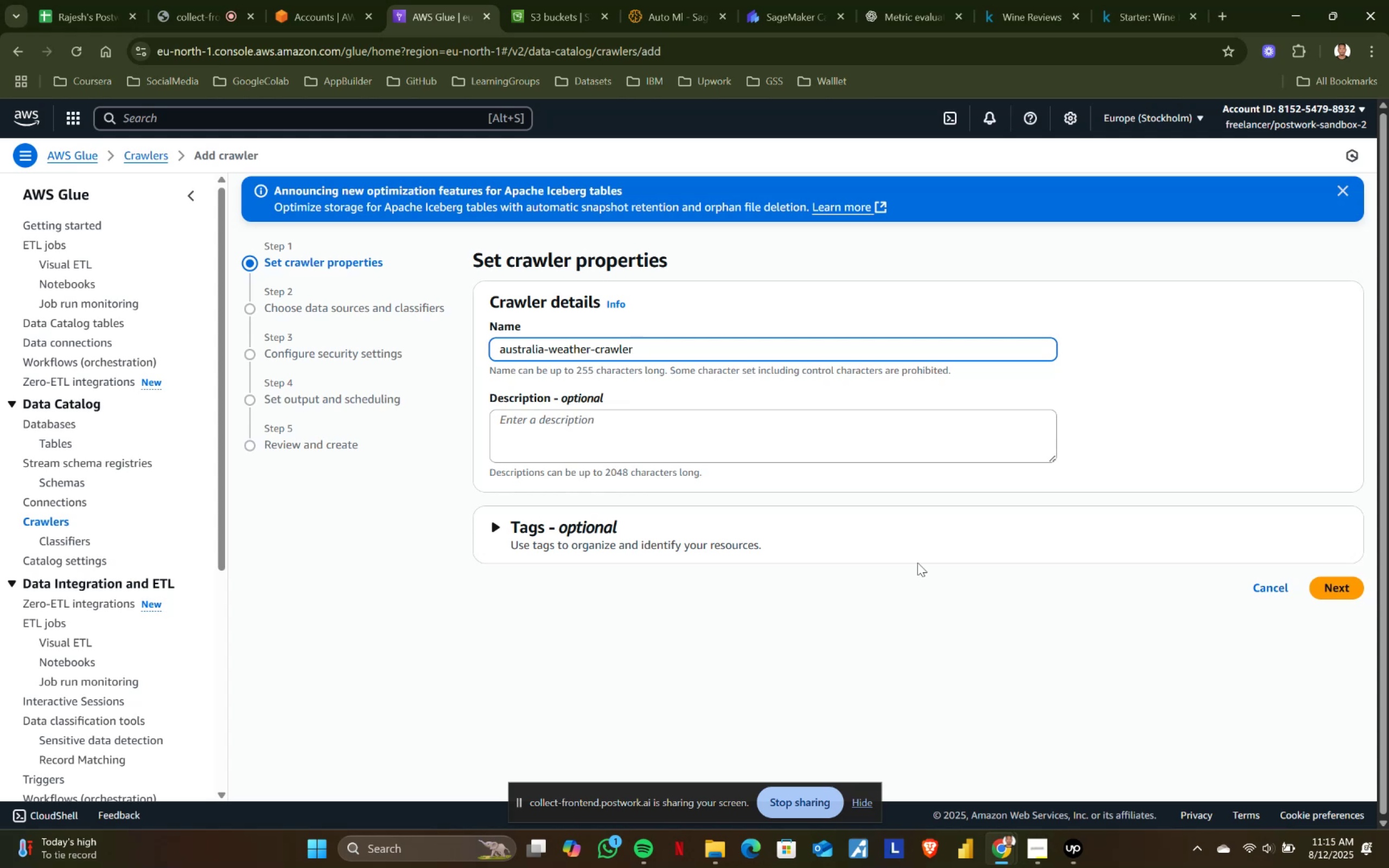 
wait(89.41)
 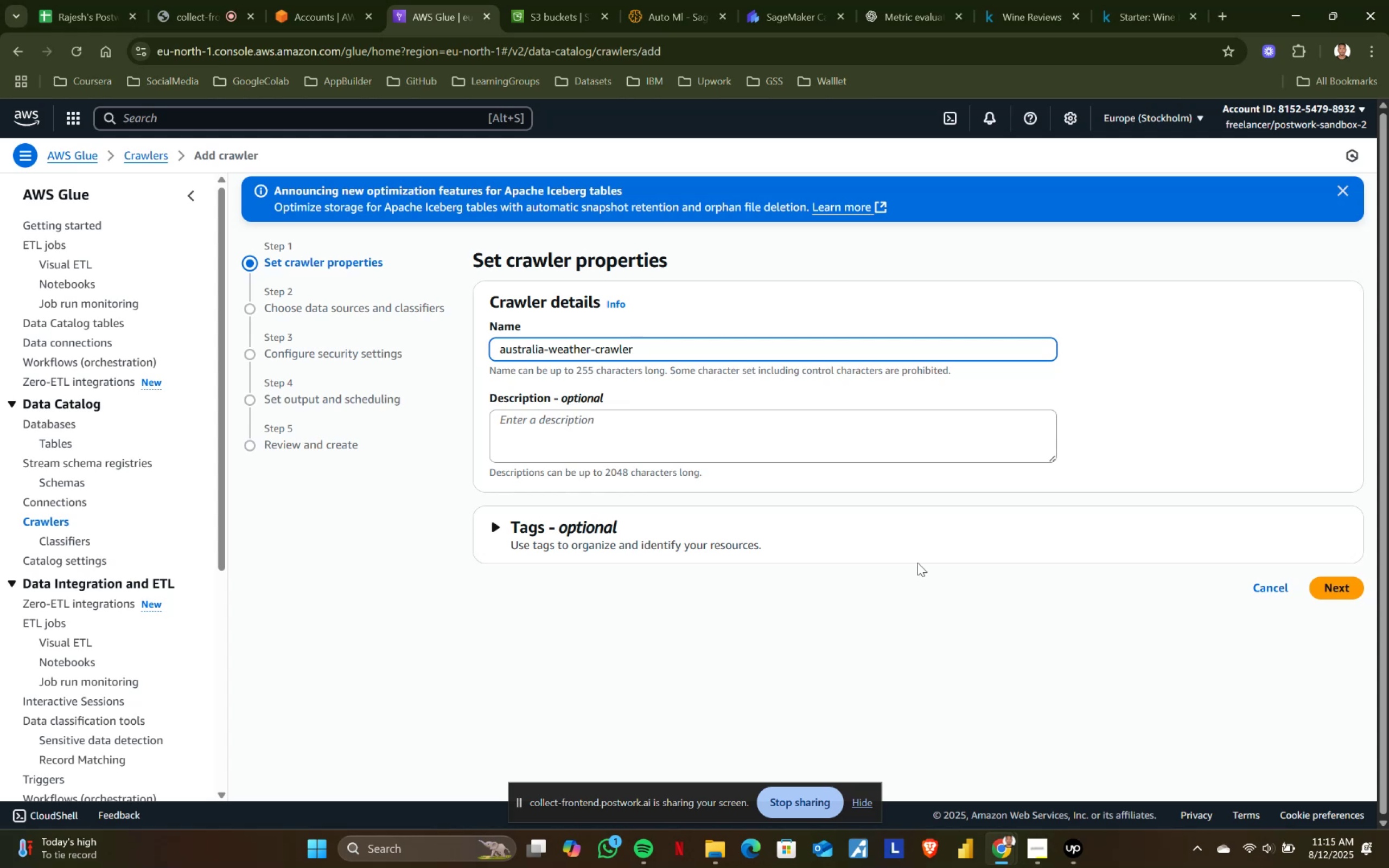 
left_click([1336, 596])
 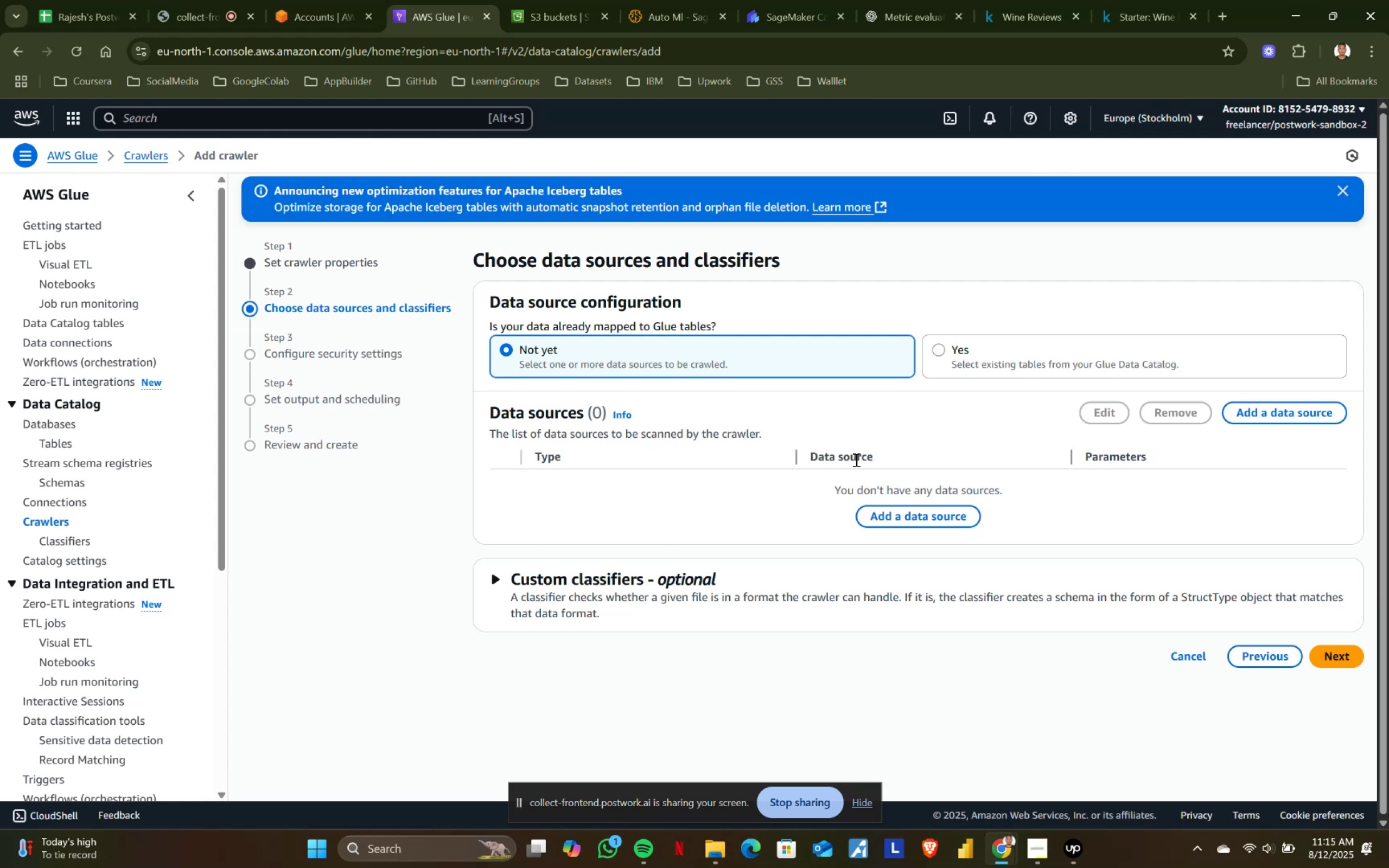 
left_click([868, 518])
 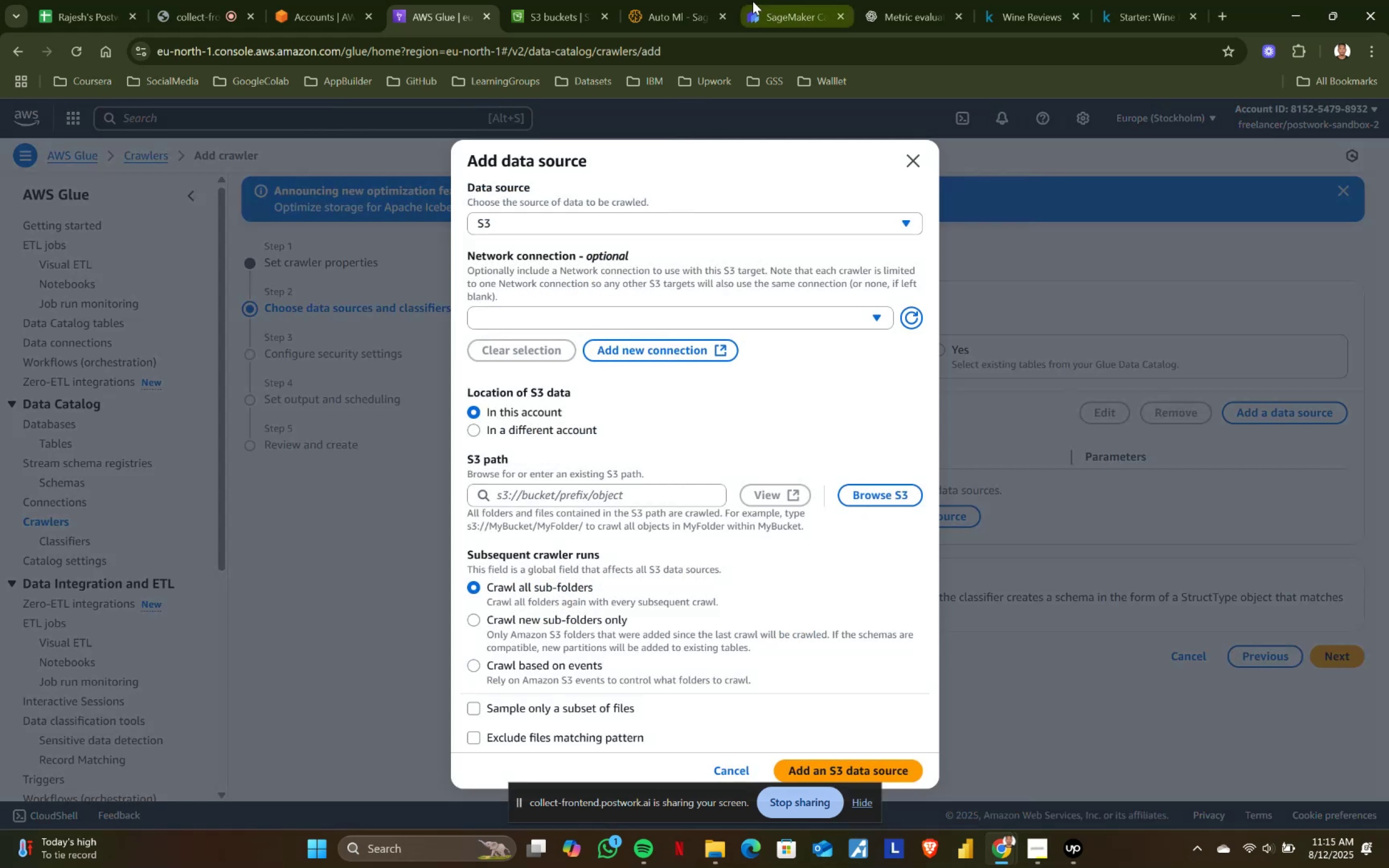 
left_click([563, 0])
 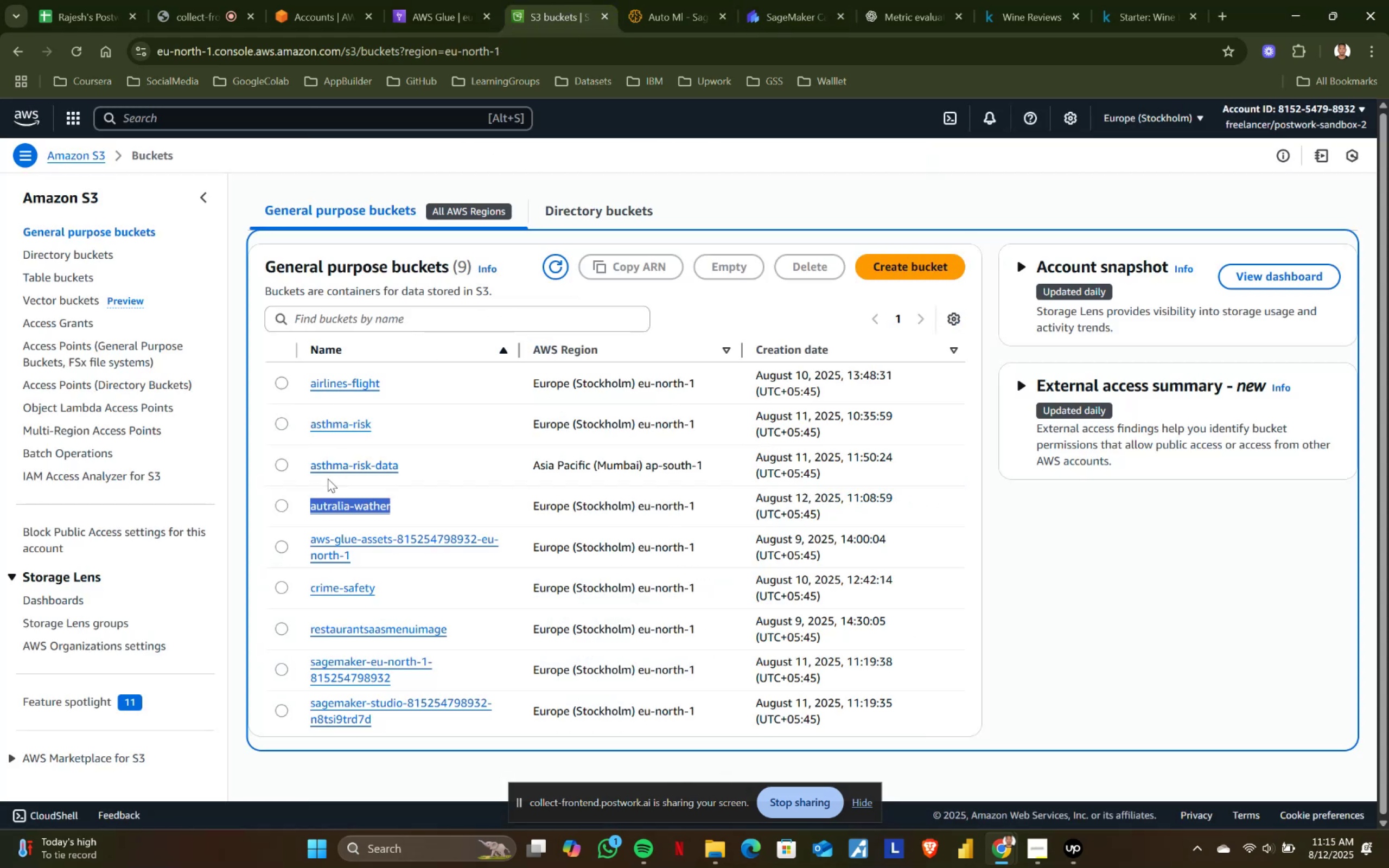 
left_click([339, 502])
 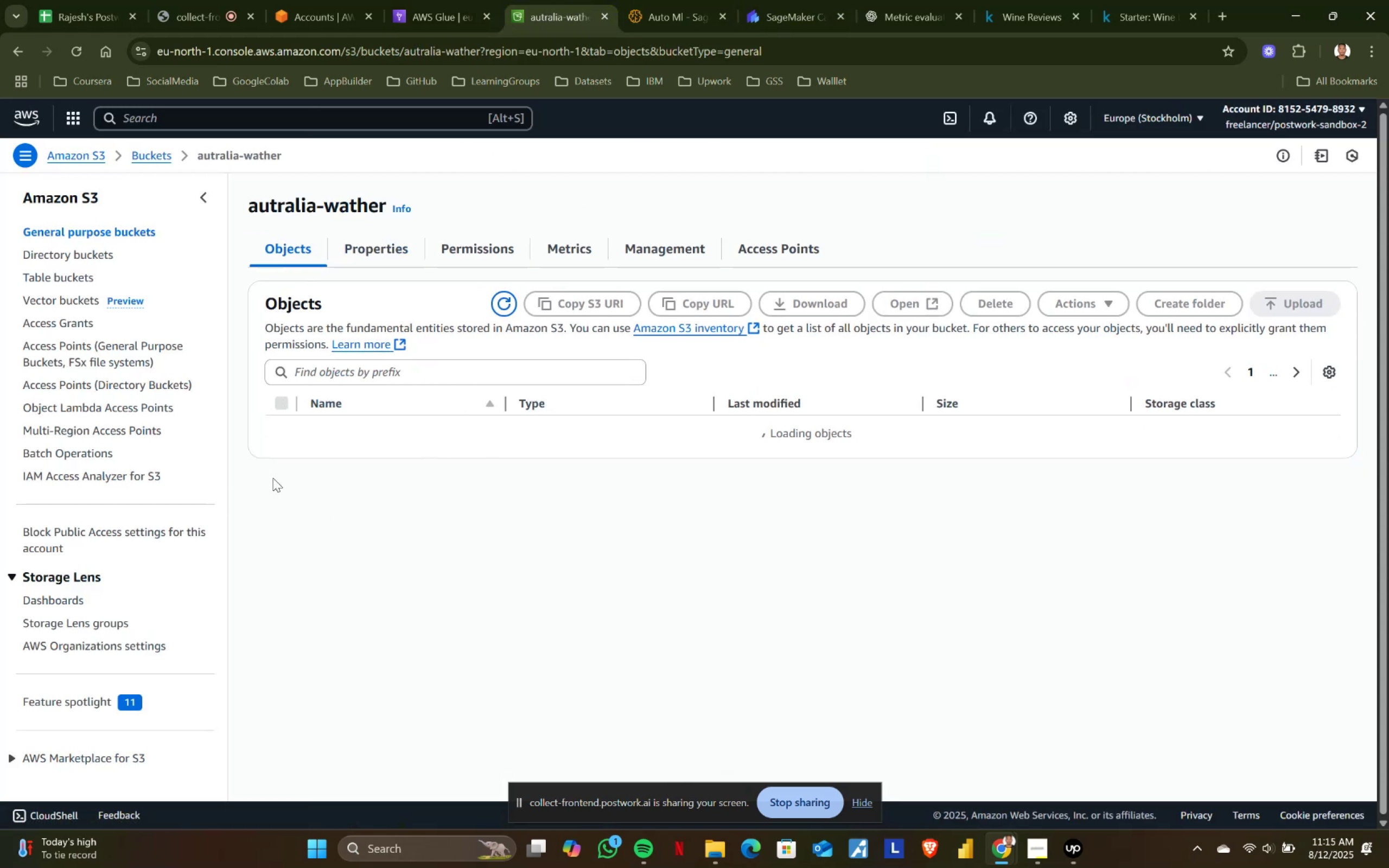 
left_click([336, 455])
 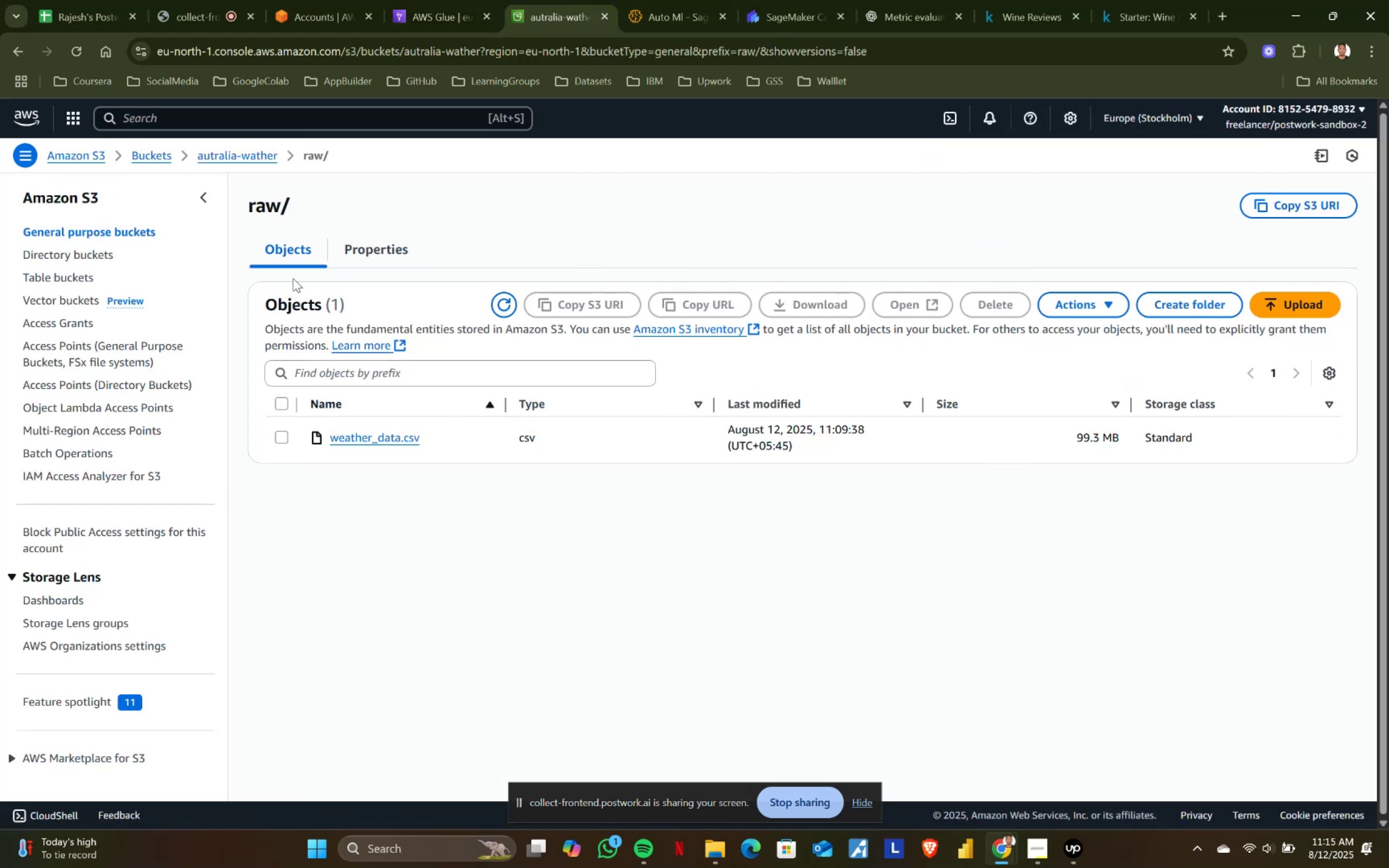 
left_click([379, 247])
 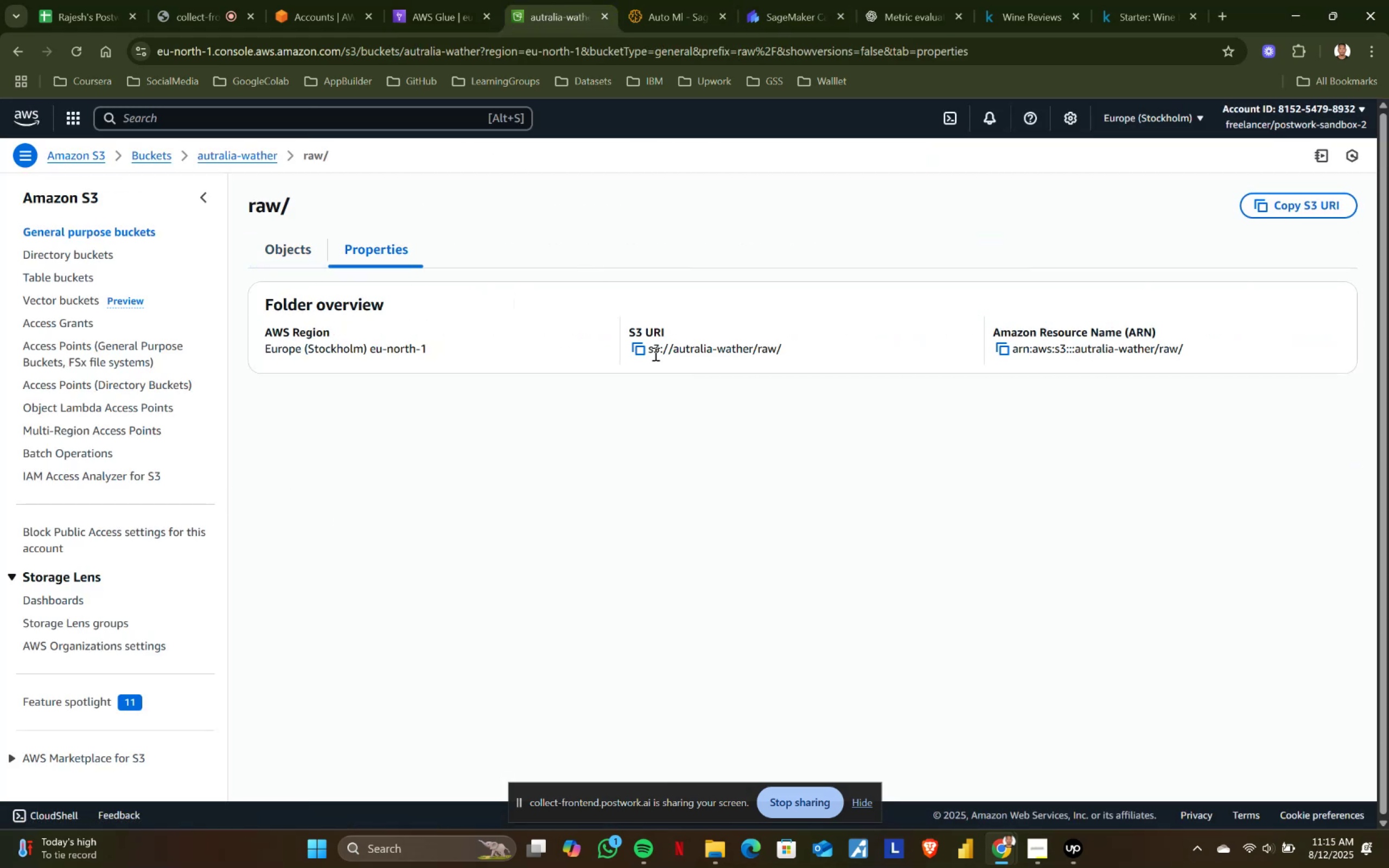 
left_click([646, 346])
 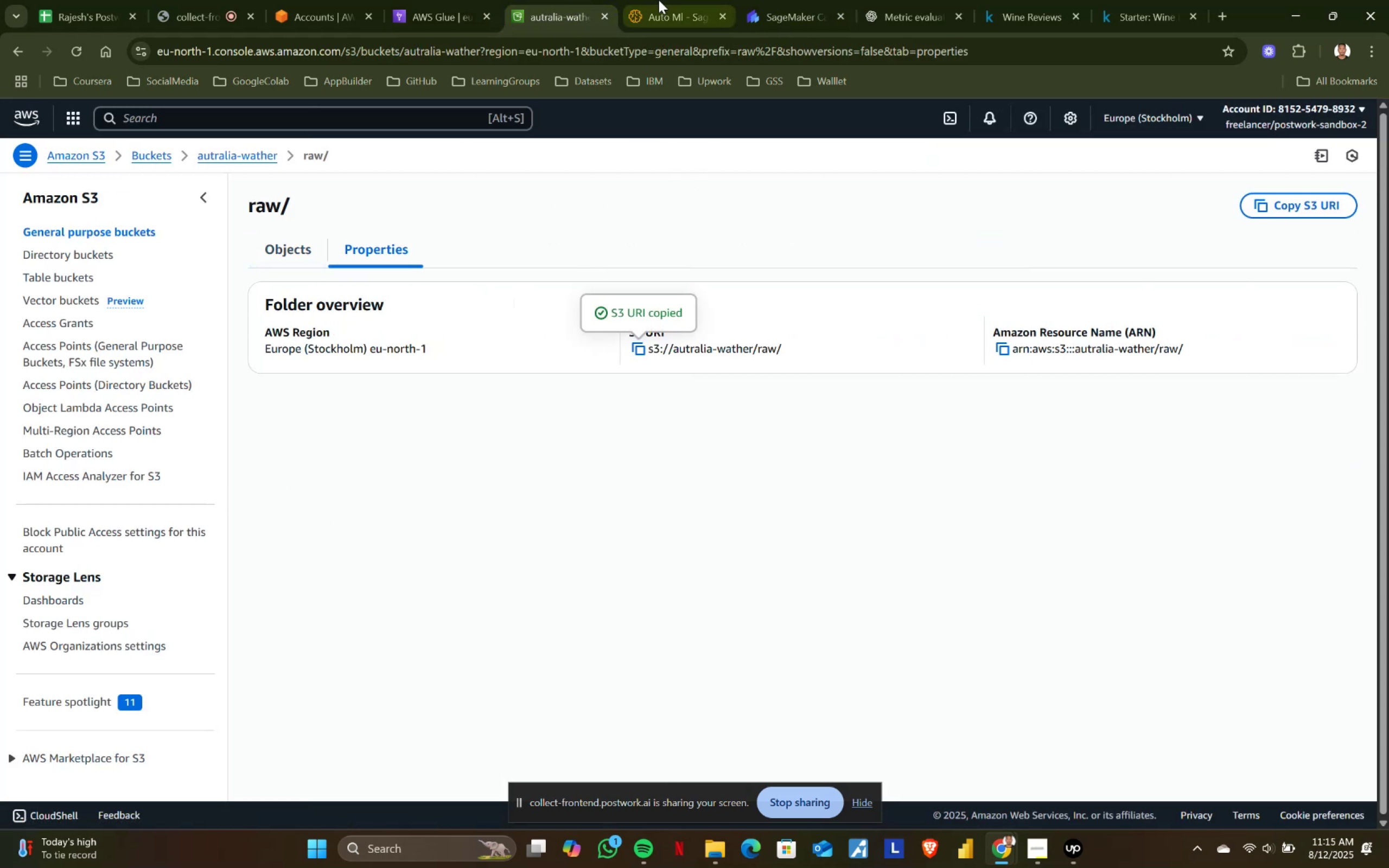 
left_click([660, 0])
 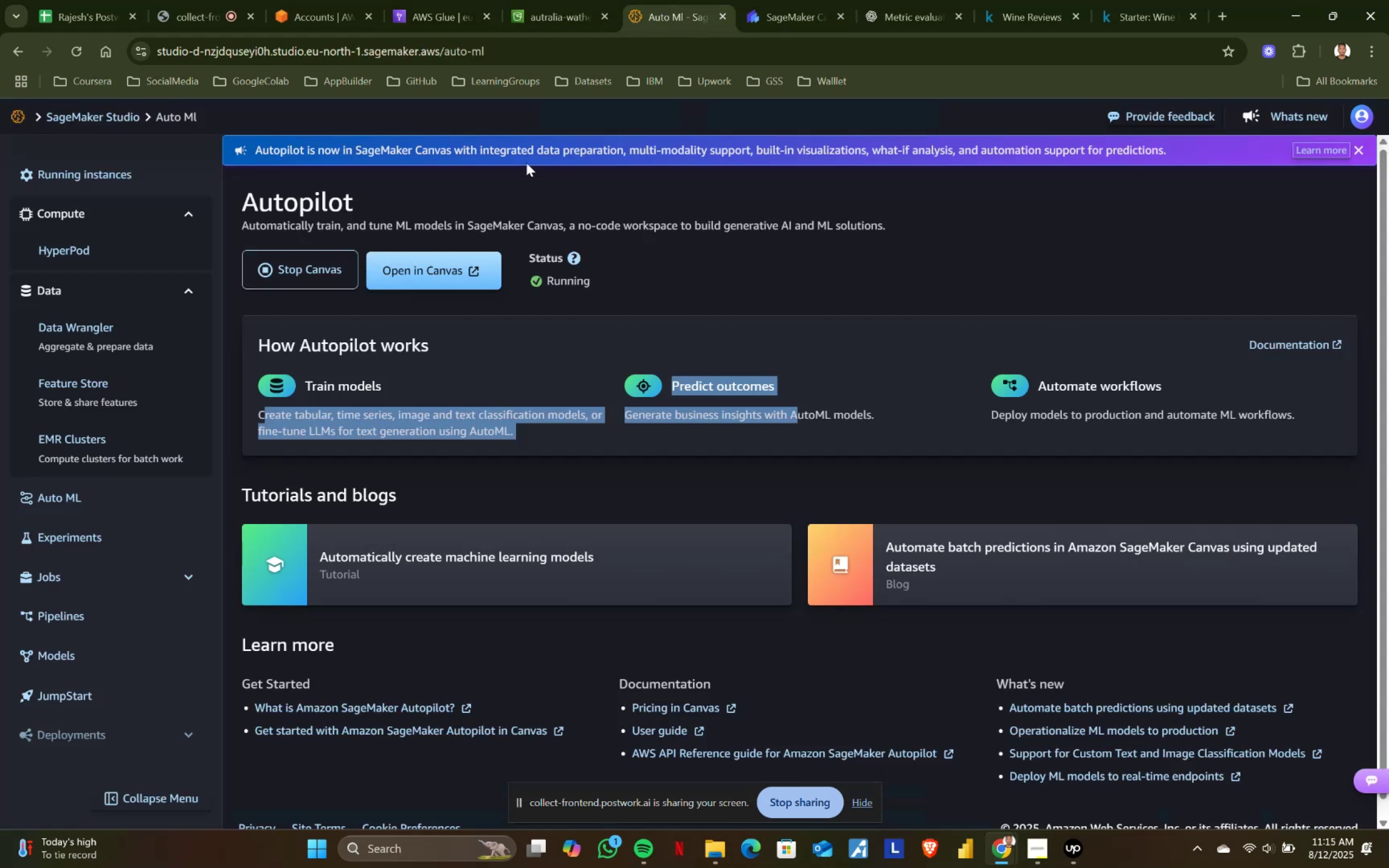 
left_click([503, 0])
 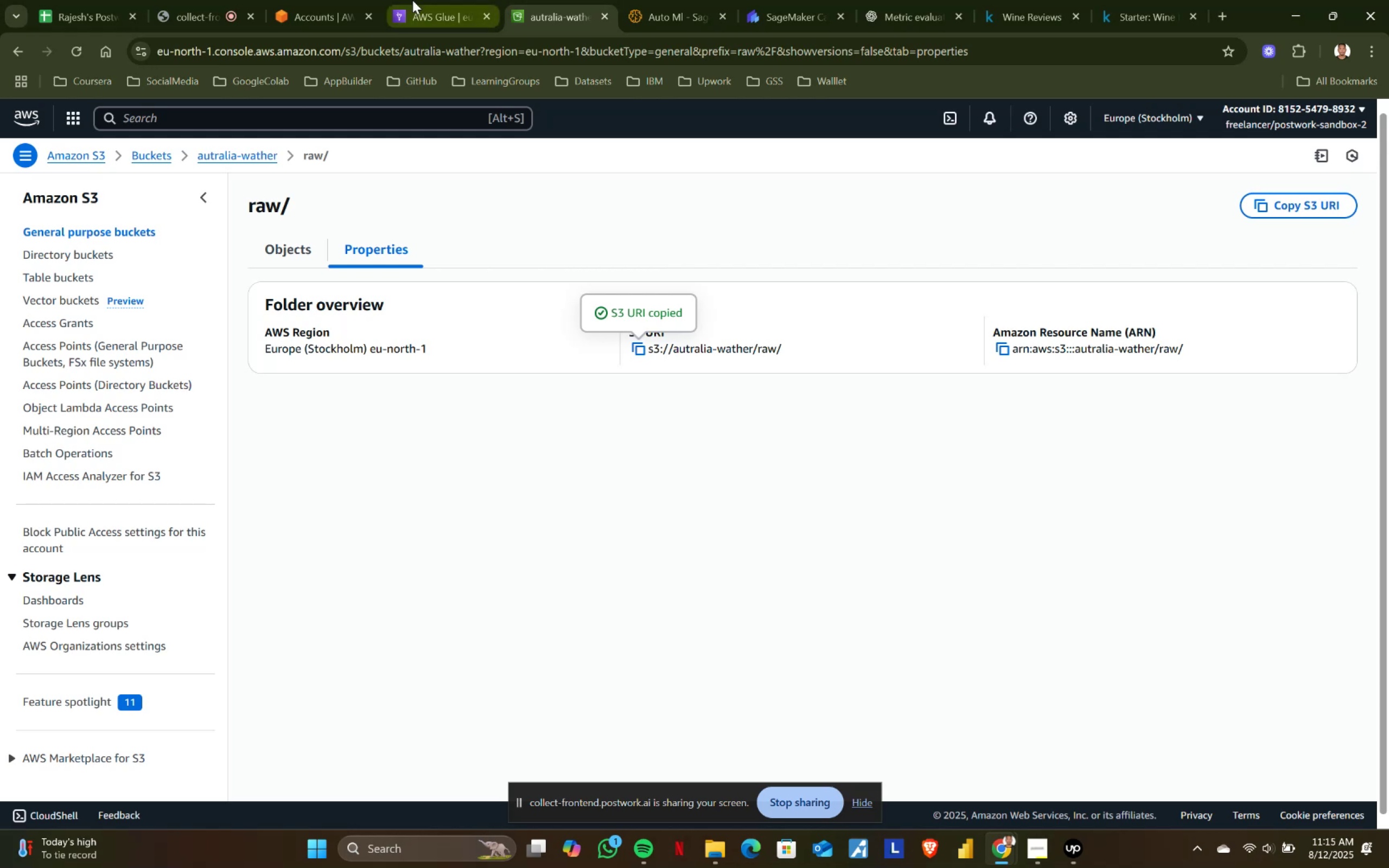 
left_click([412, 0])
 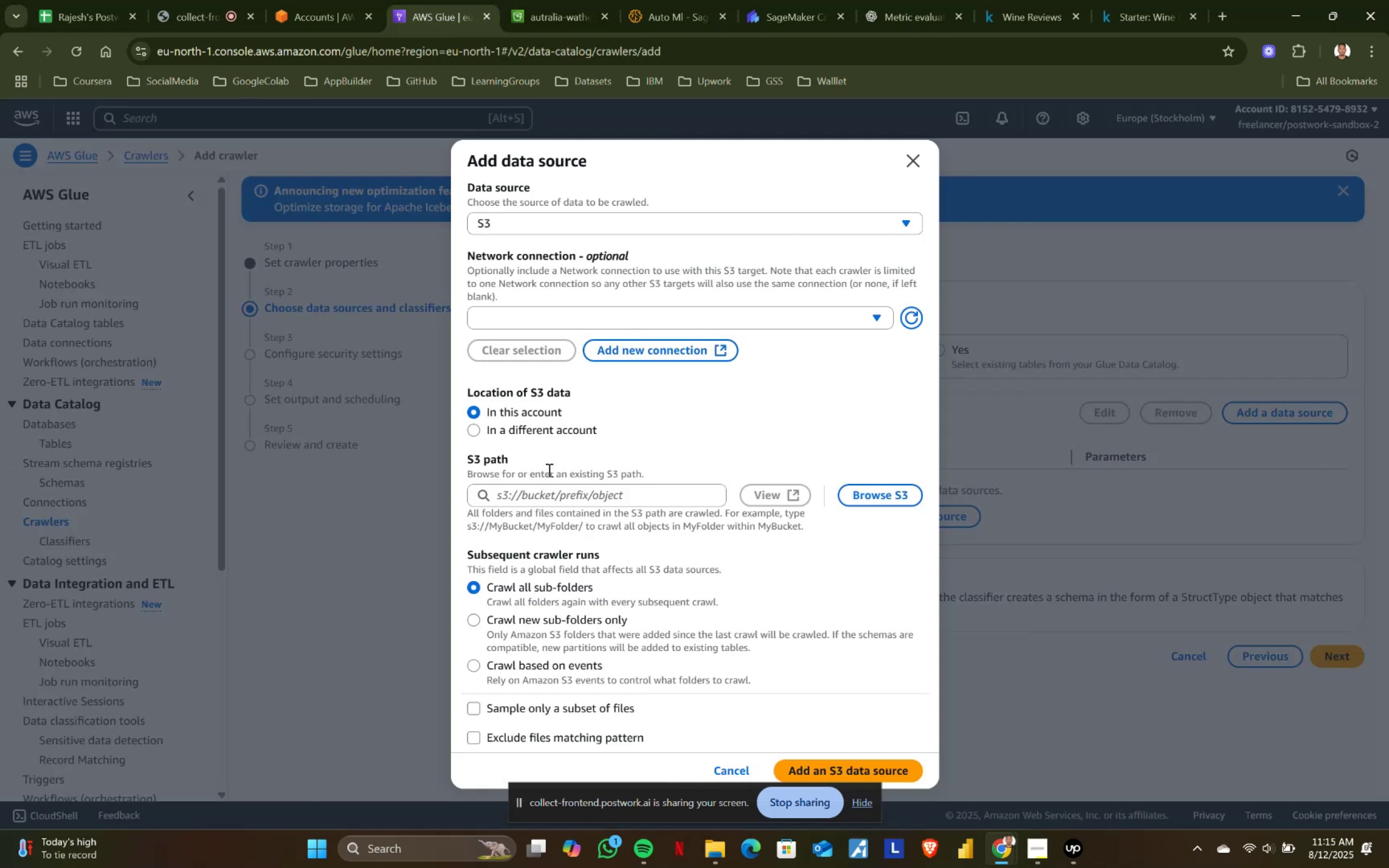 
left_click([524, 500])
 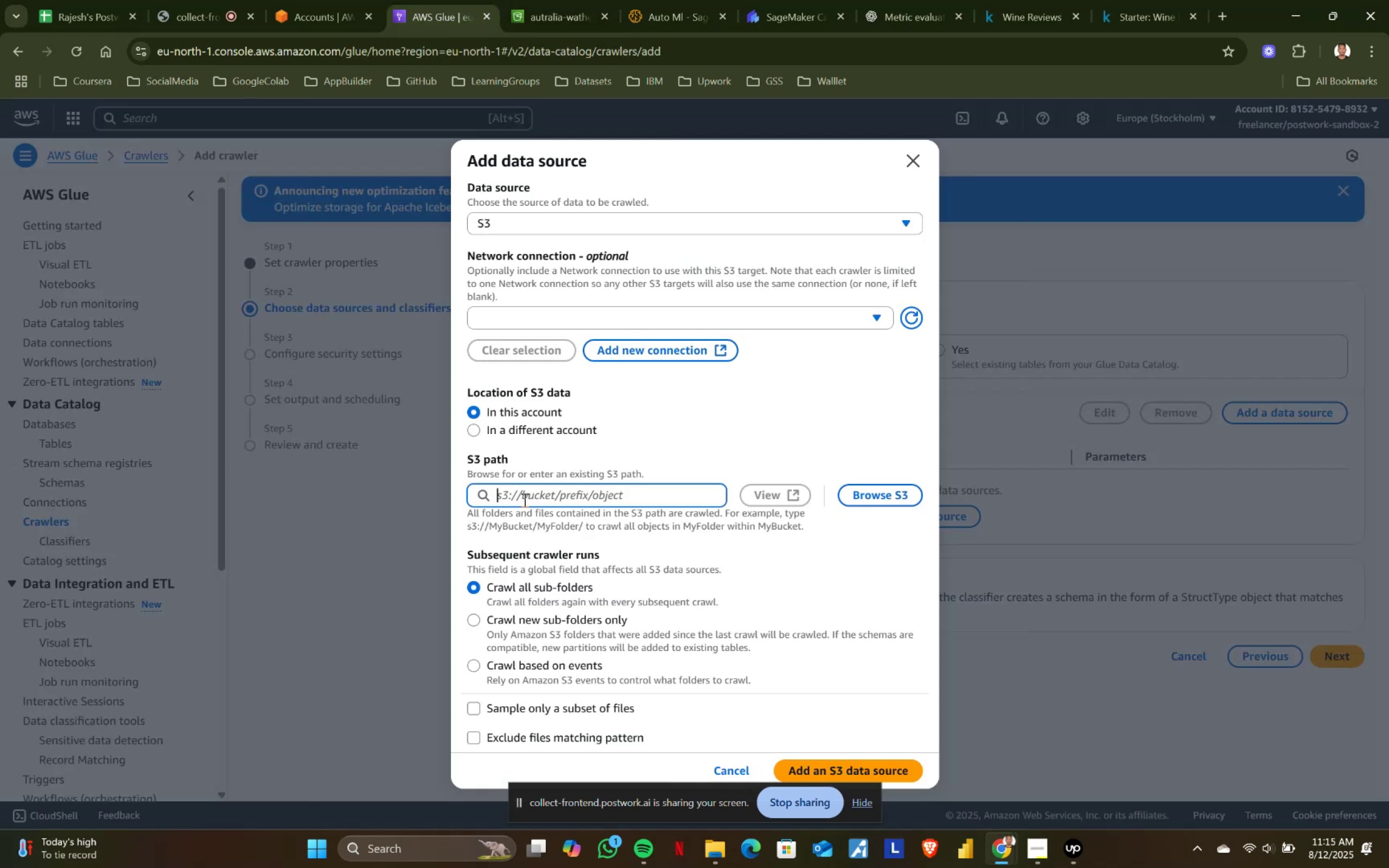 
key(Control+ControlLeft)
 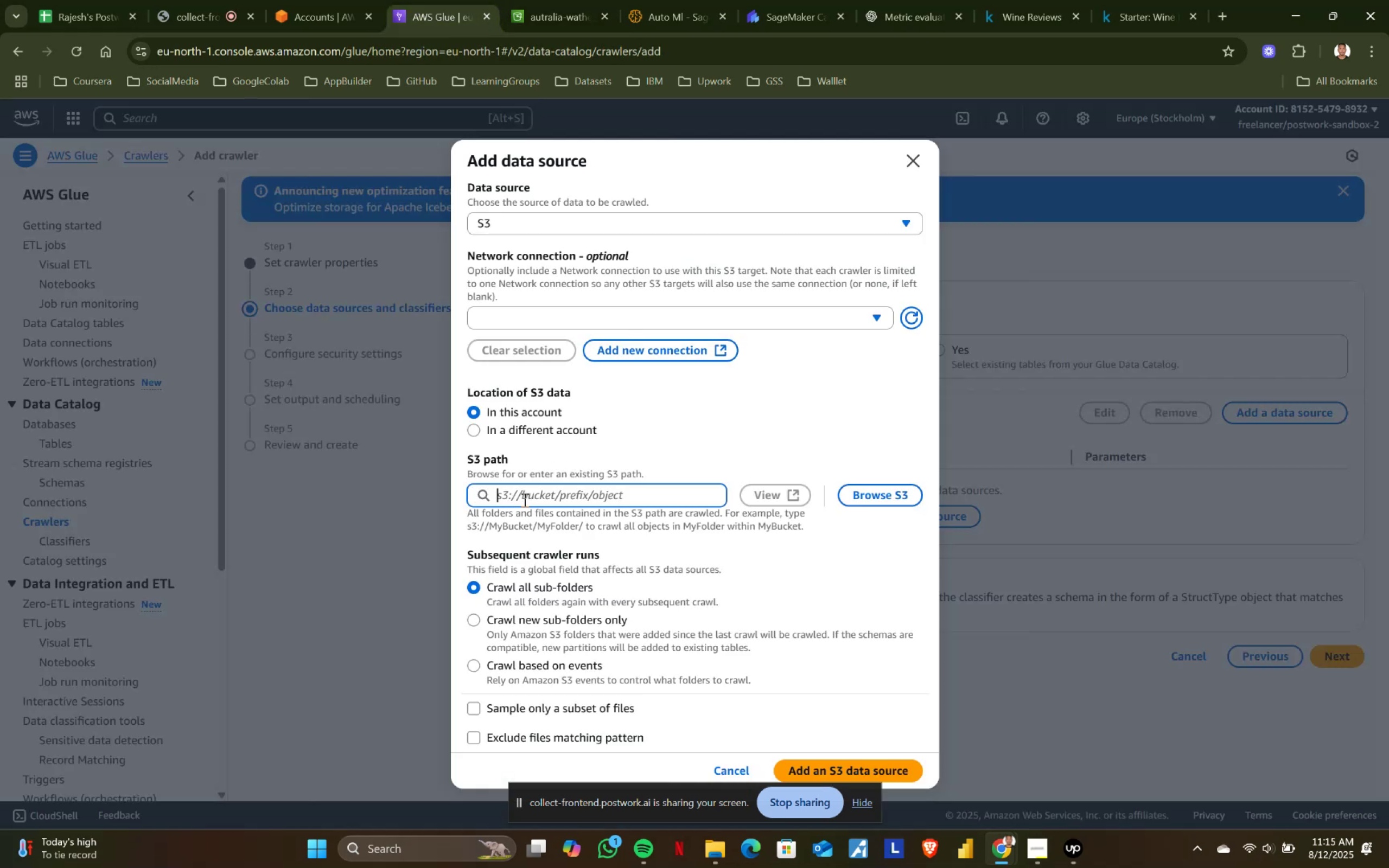 
key(Control+V)
 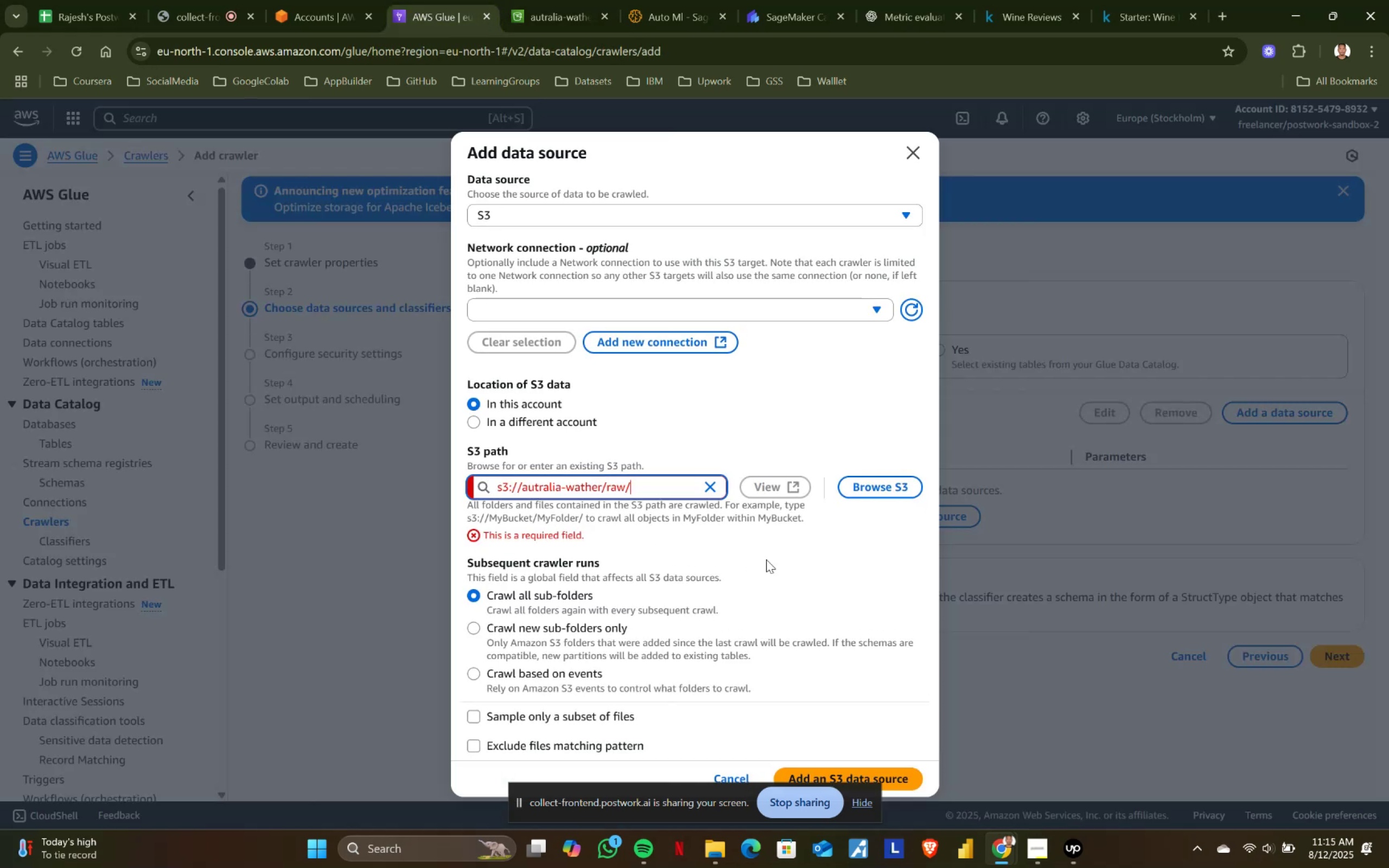 
left_click([839, 554])
 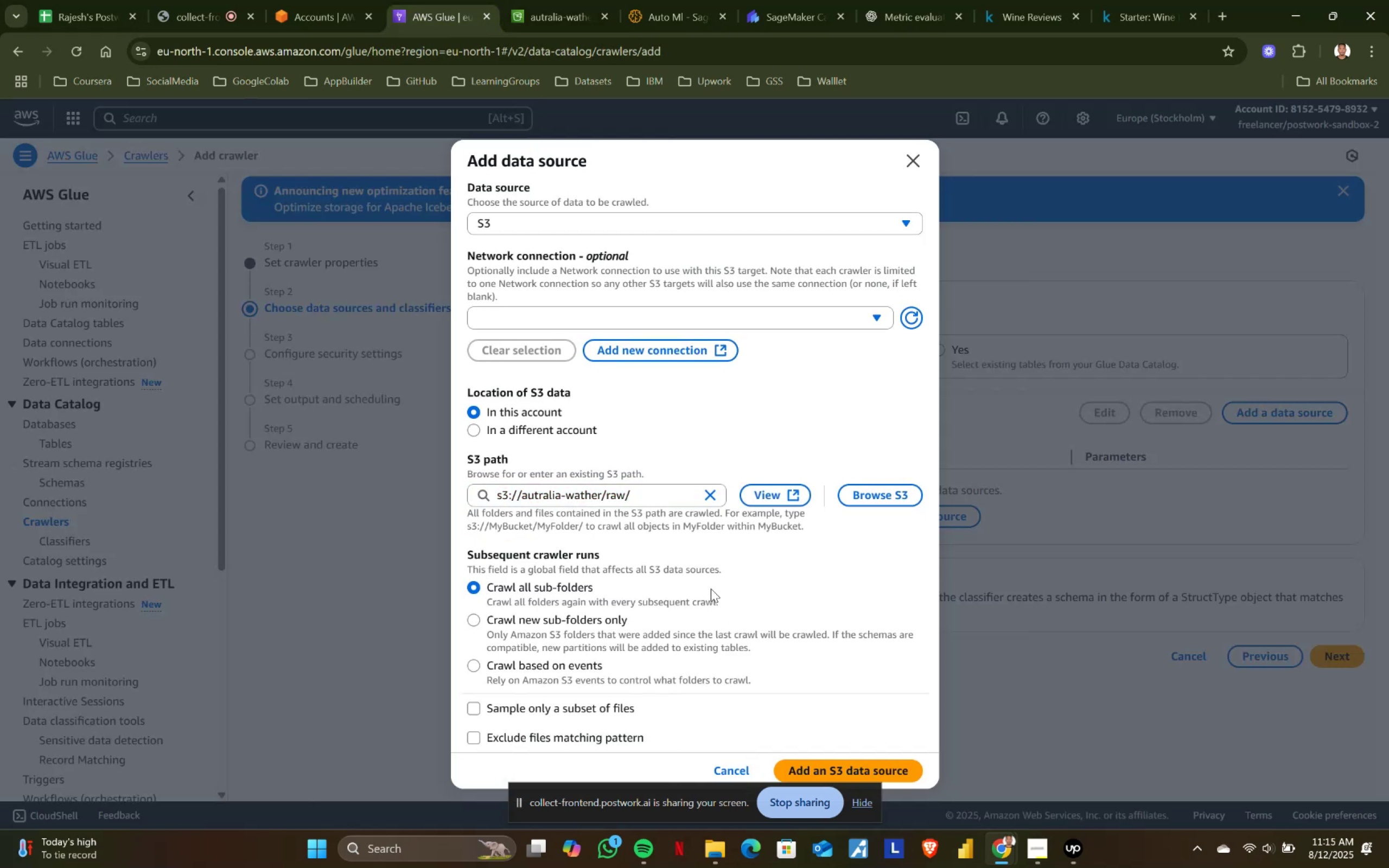 
scroll: coordinate [656, 599], scroll_direction: down, amount: 3.0
 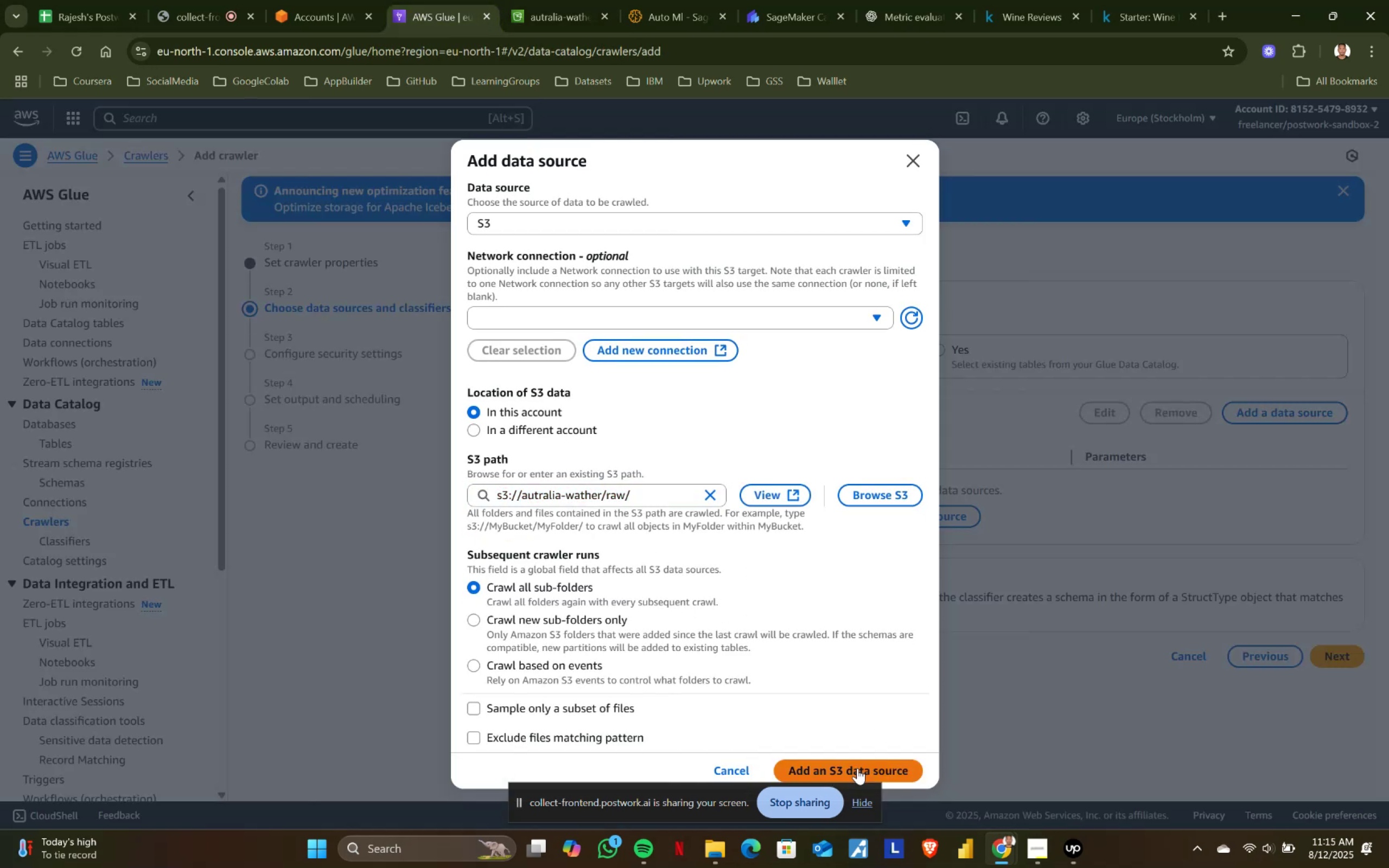 
left_click([857, 768])
 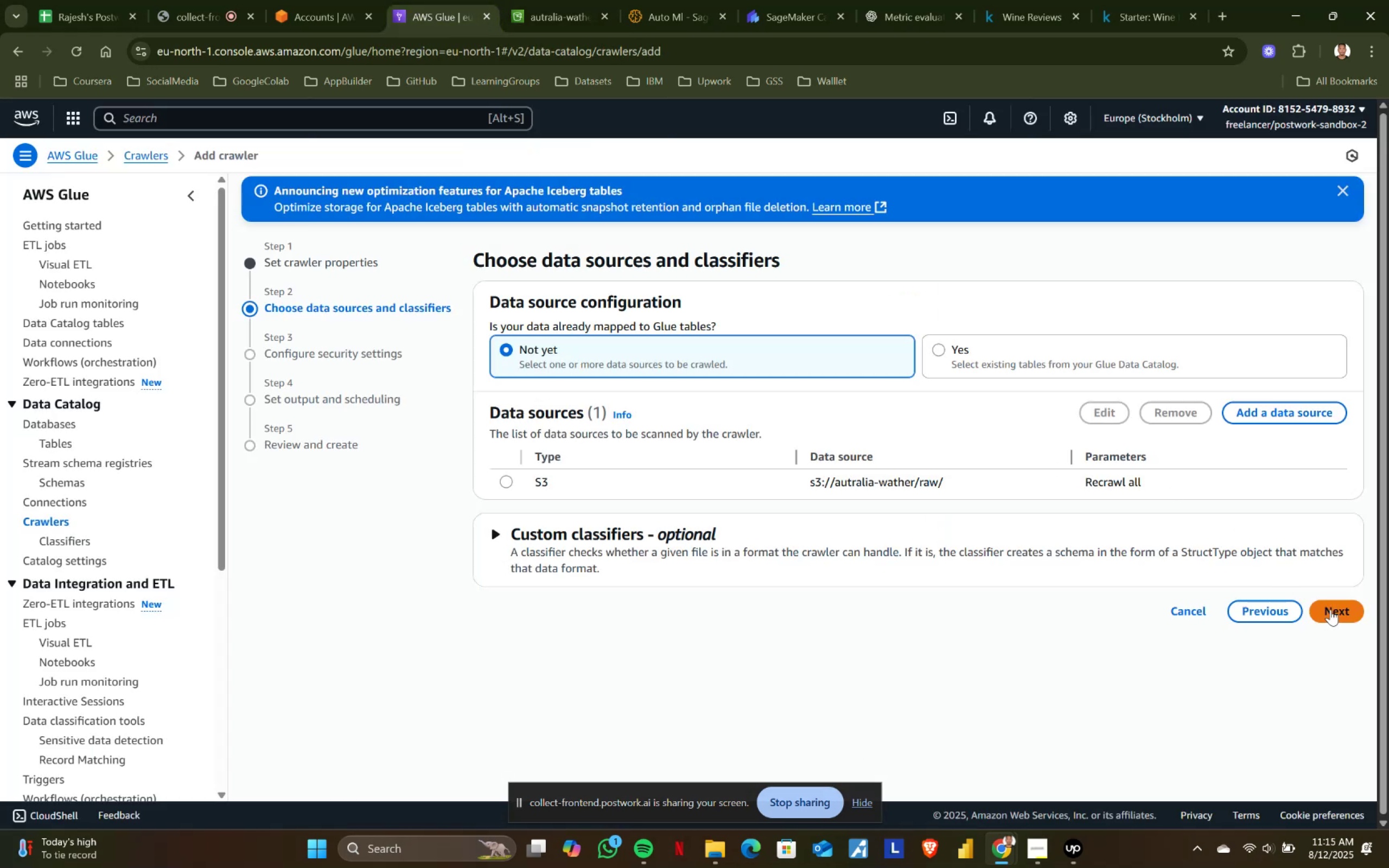 
left_click([1330, 609])
 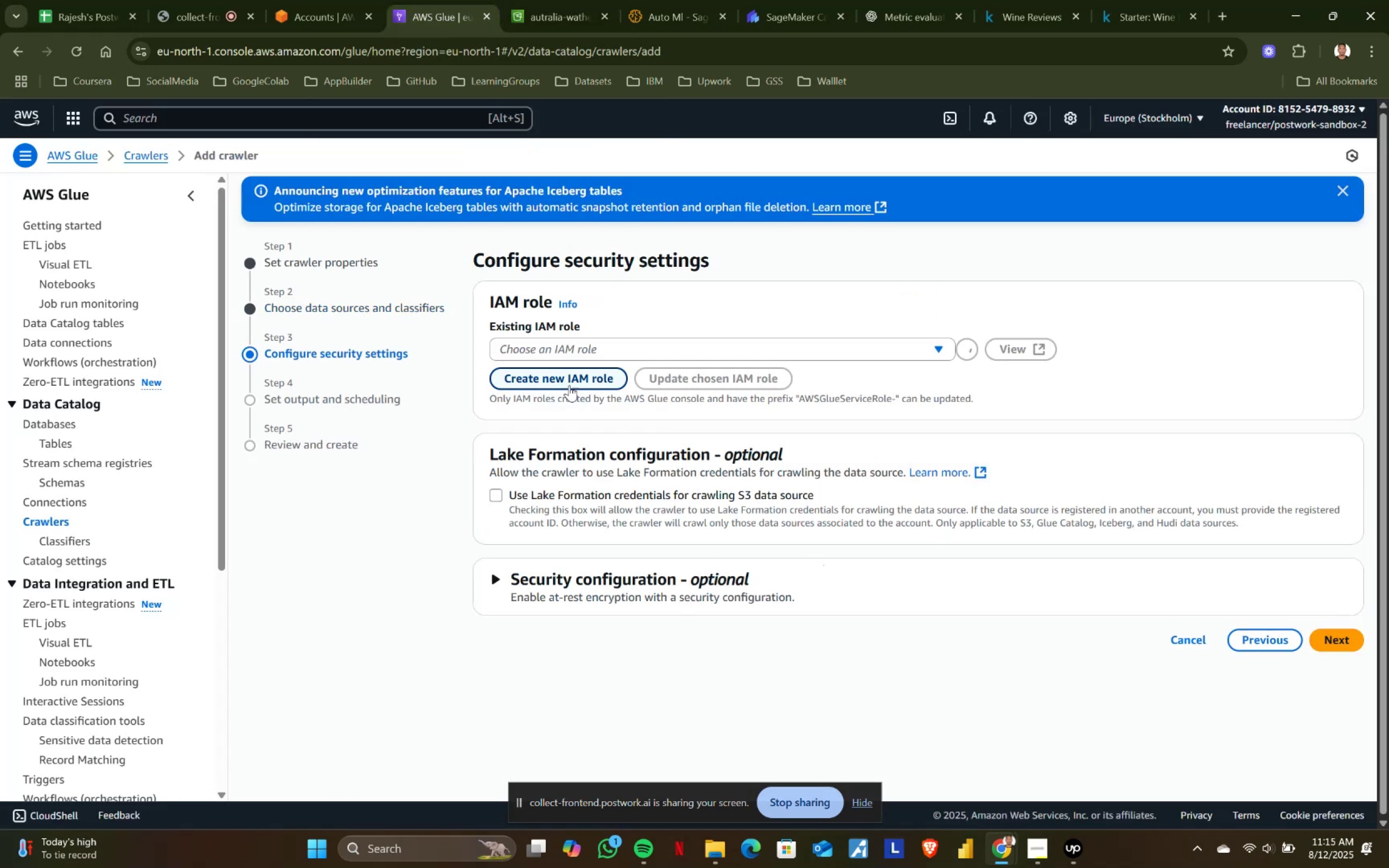 
left_click([584, 349])
 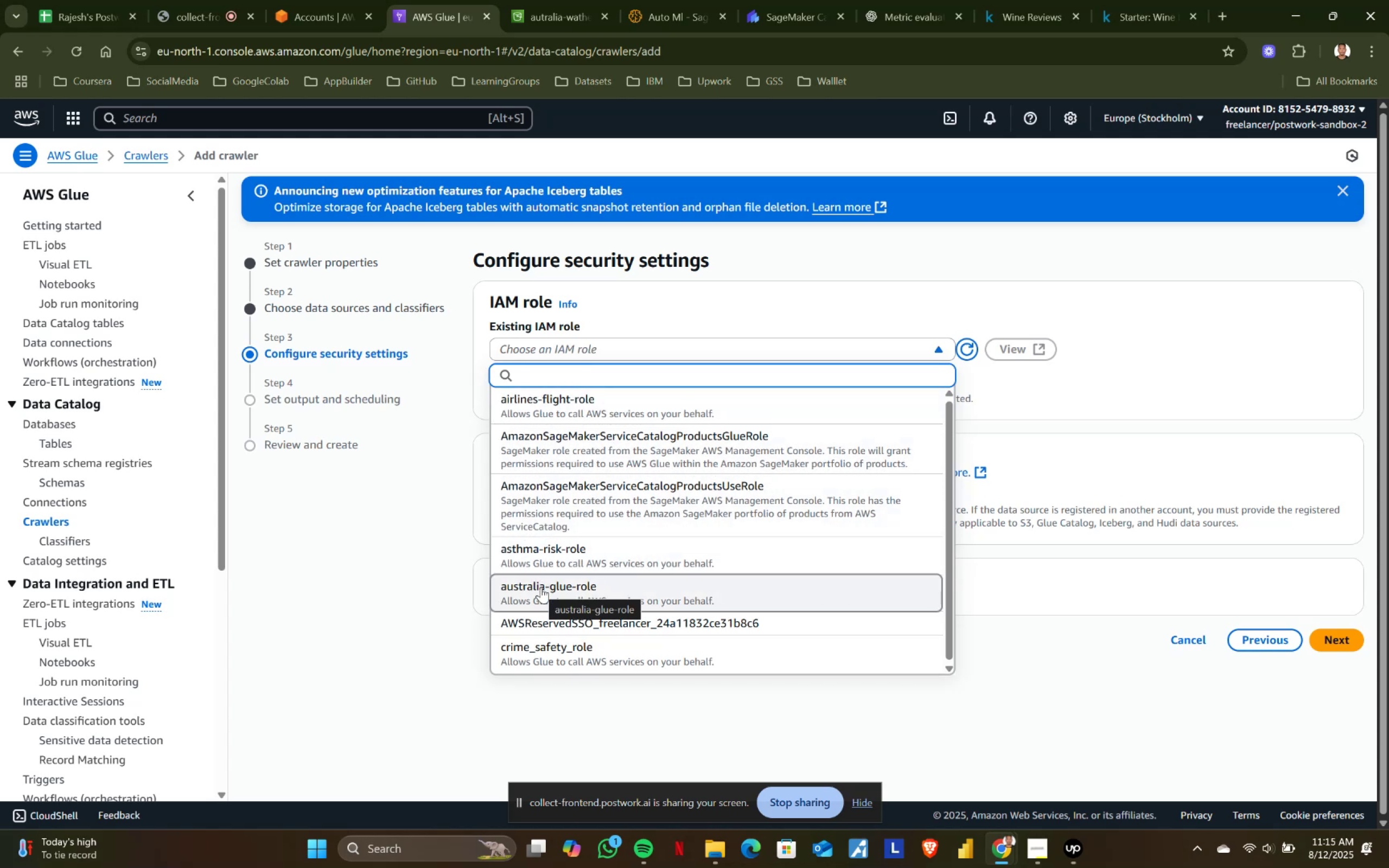 
left_click([541, 587])
 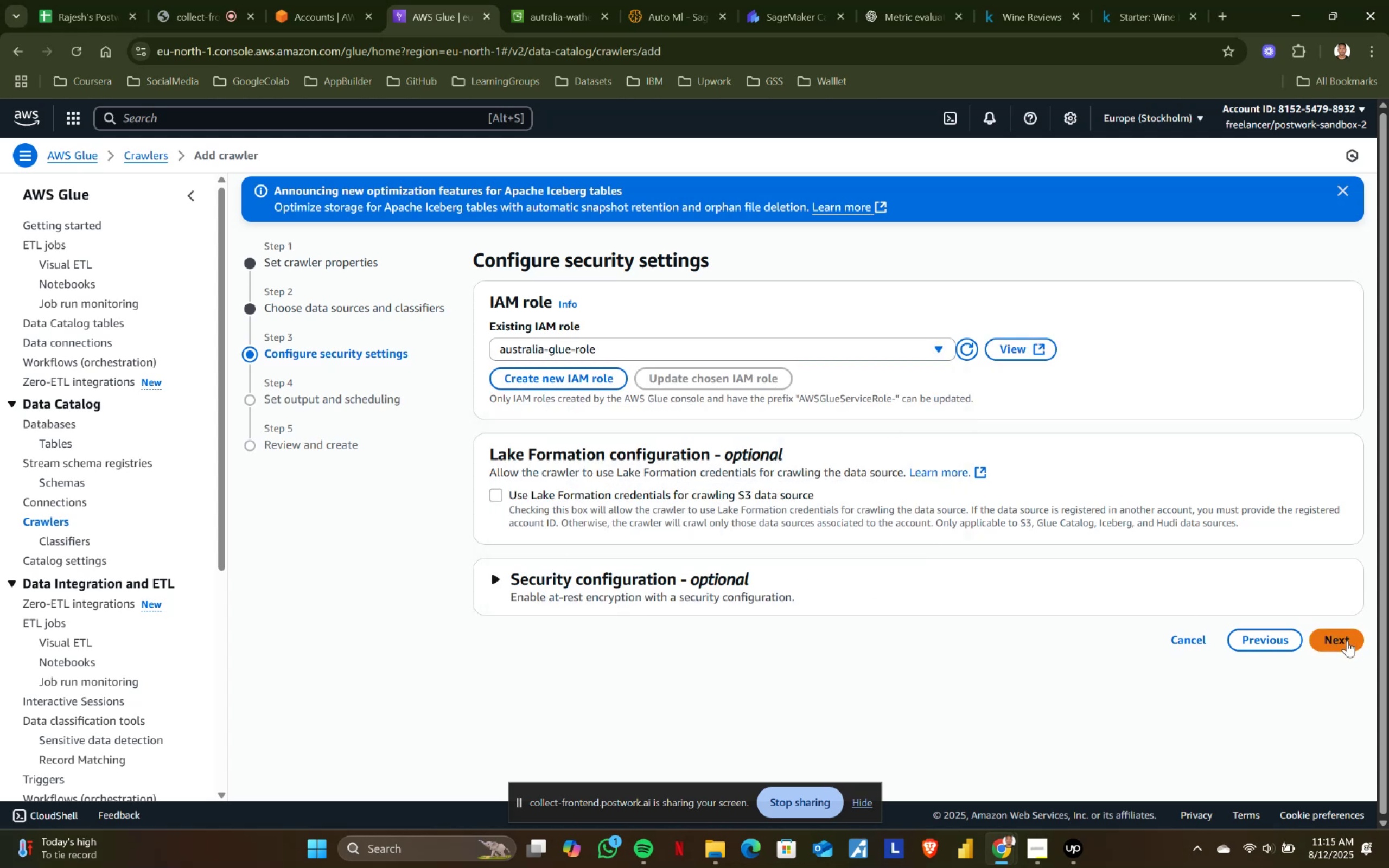 
left_click([1347, 641])
 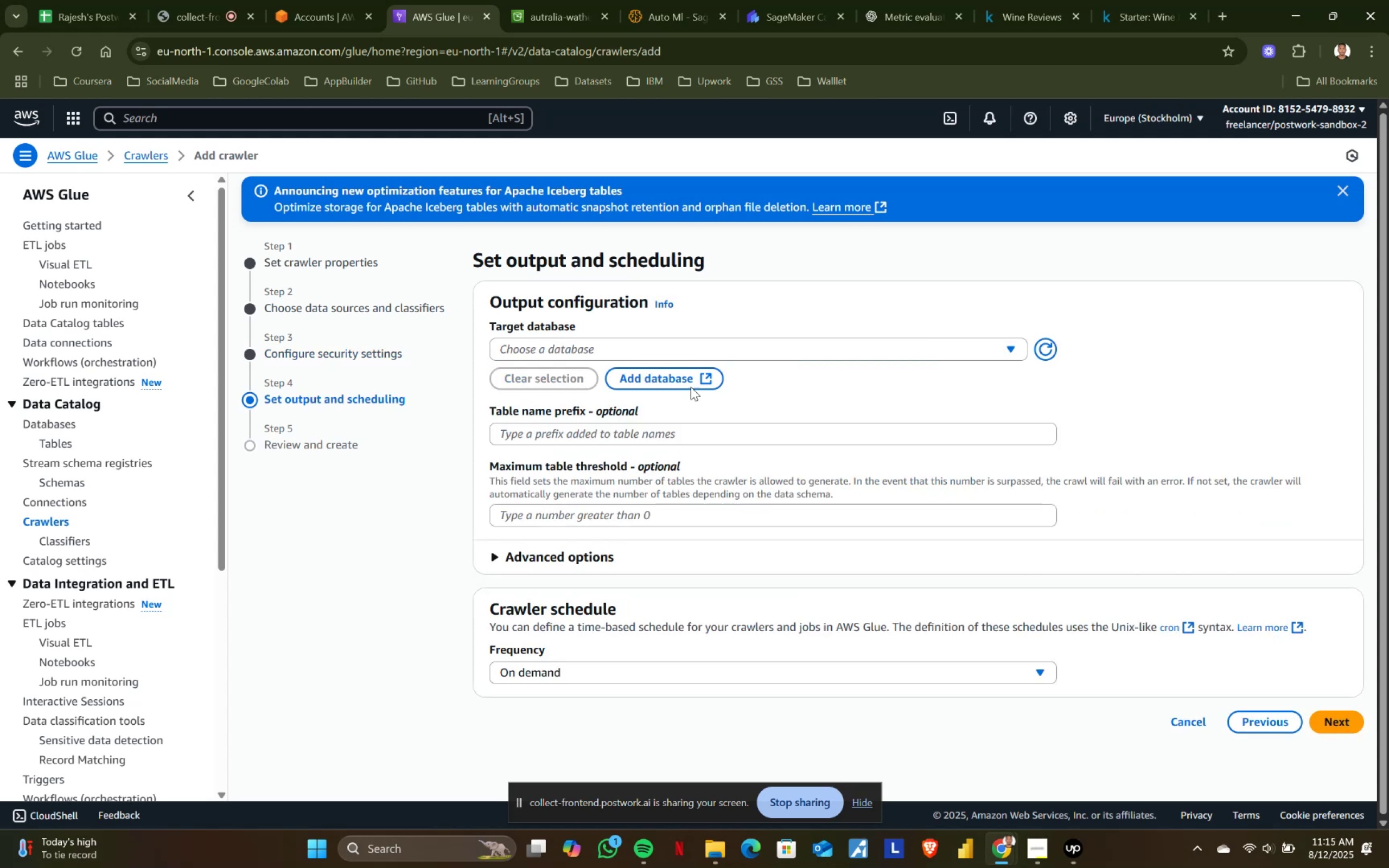 
left_click([652, 348])
 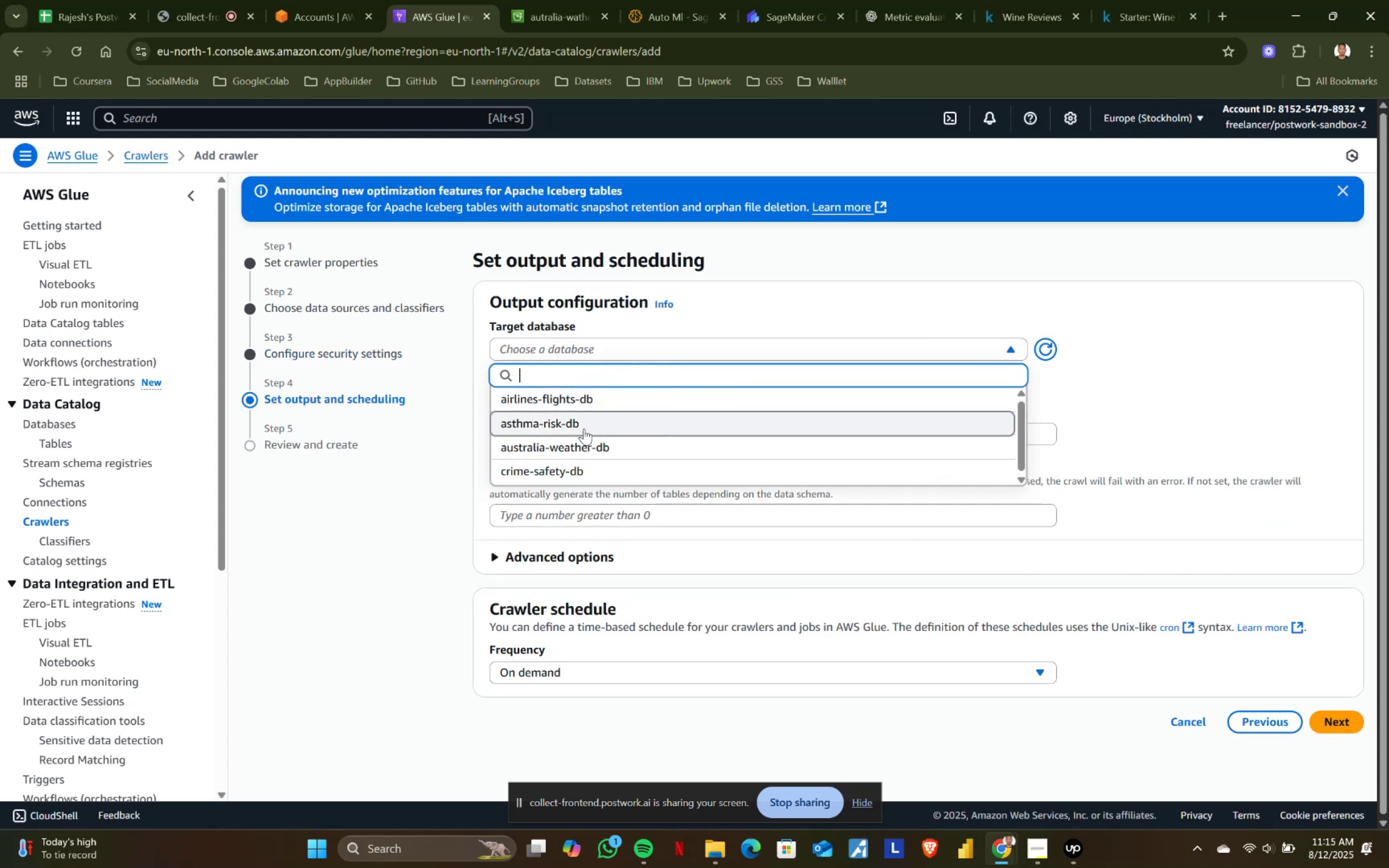 
left_click([574, 453])
 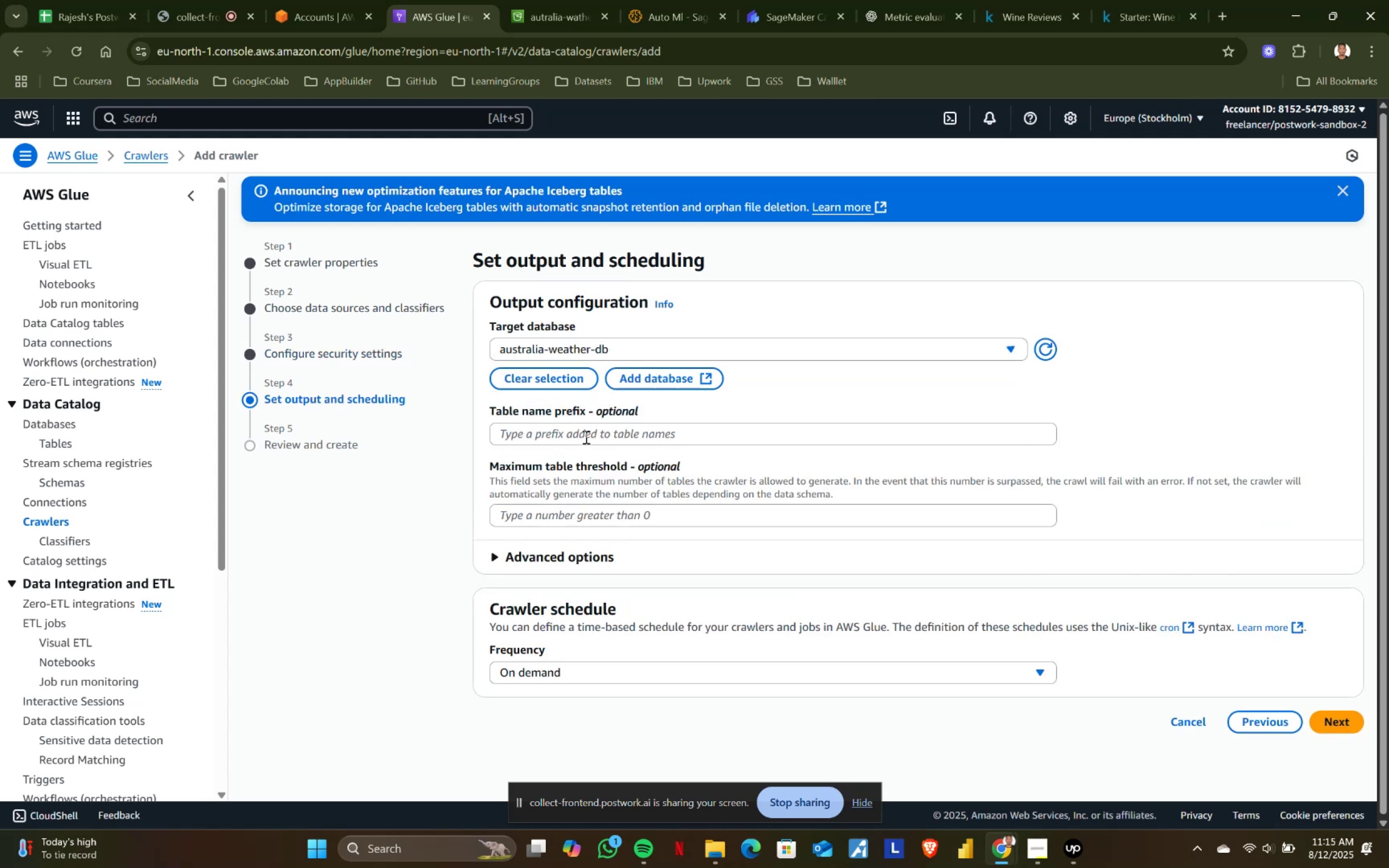 
left_click([585, 437])
 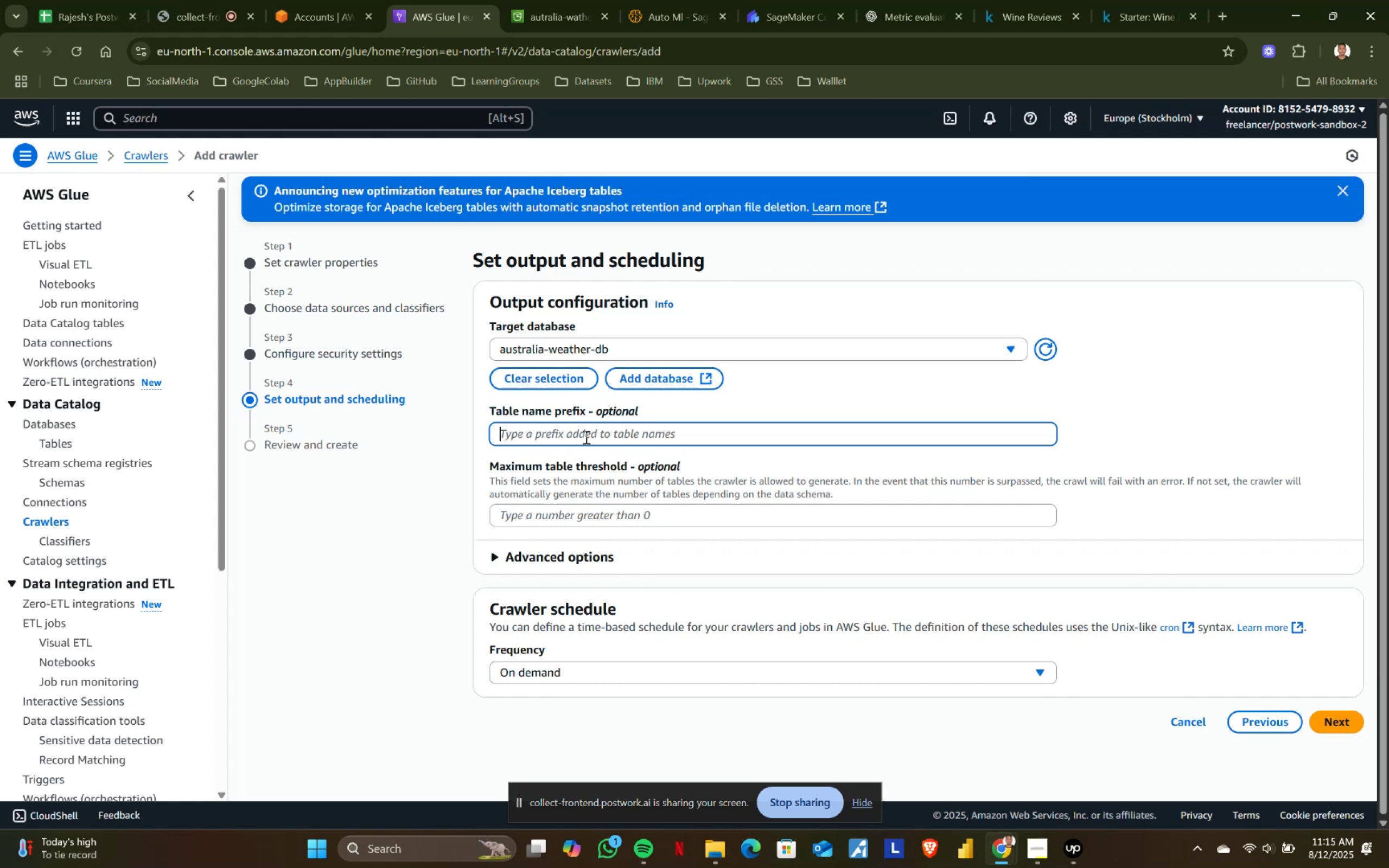 
type(raw_)
 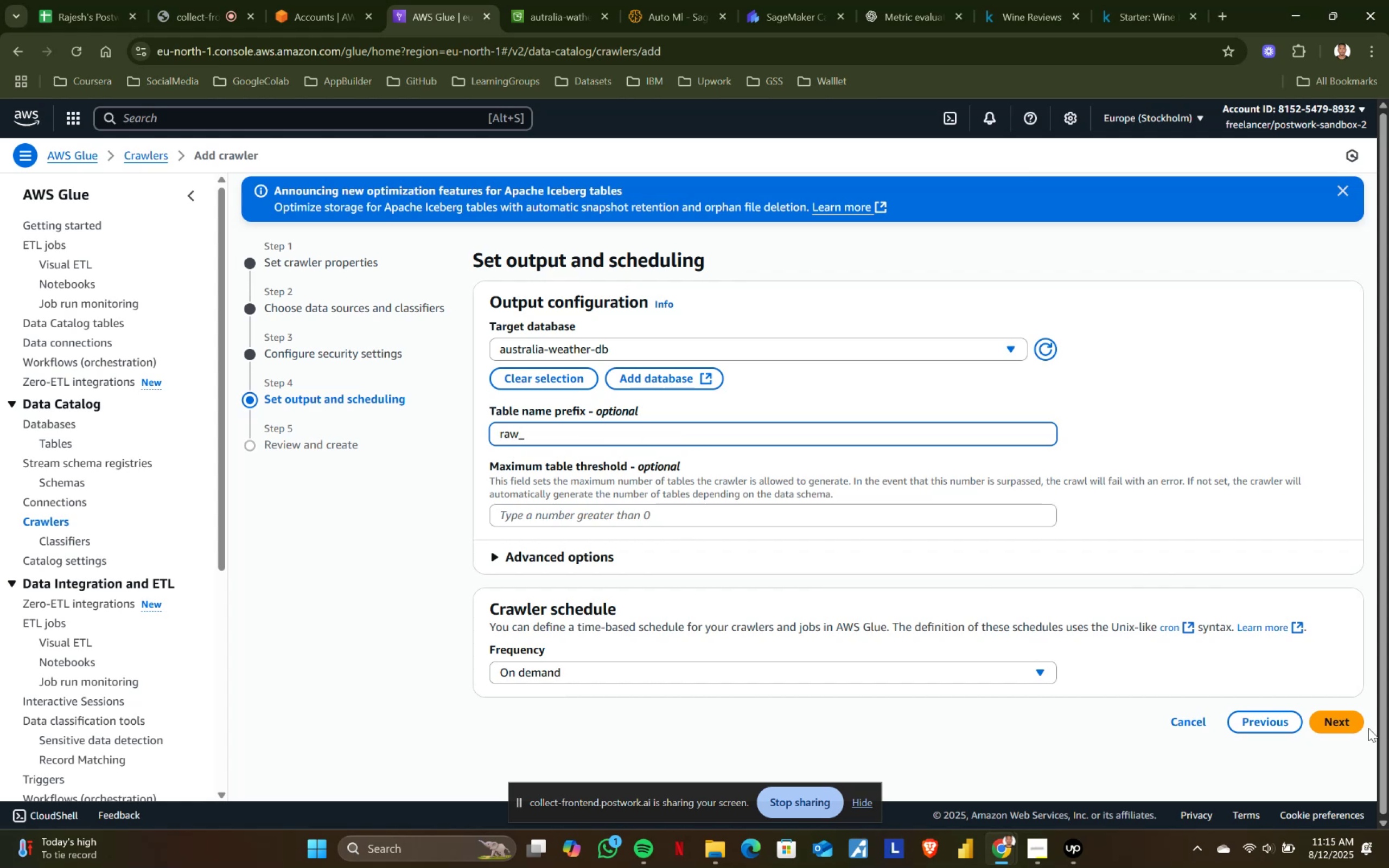 
left_click([1355, 718])
 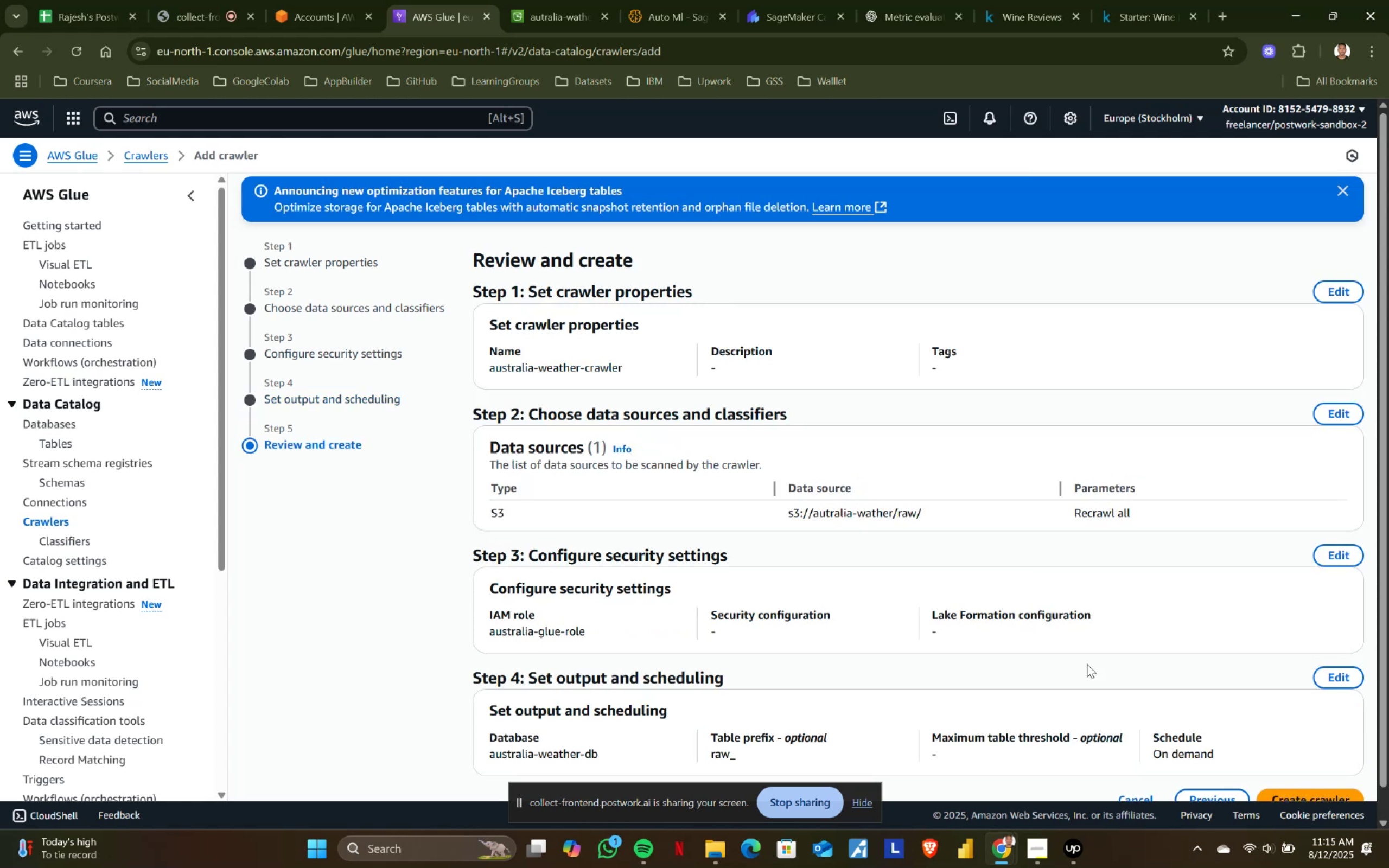 
scroll: coordinate [955, 530], scroll_direction: down, amount: 6.0
 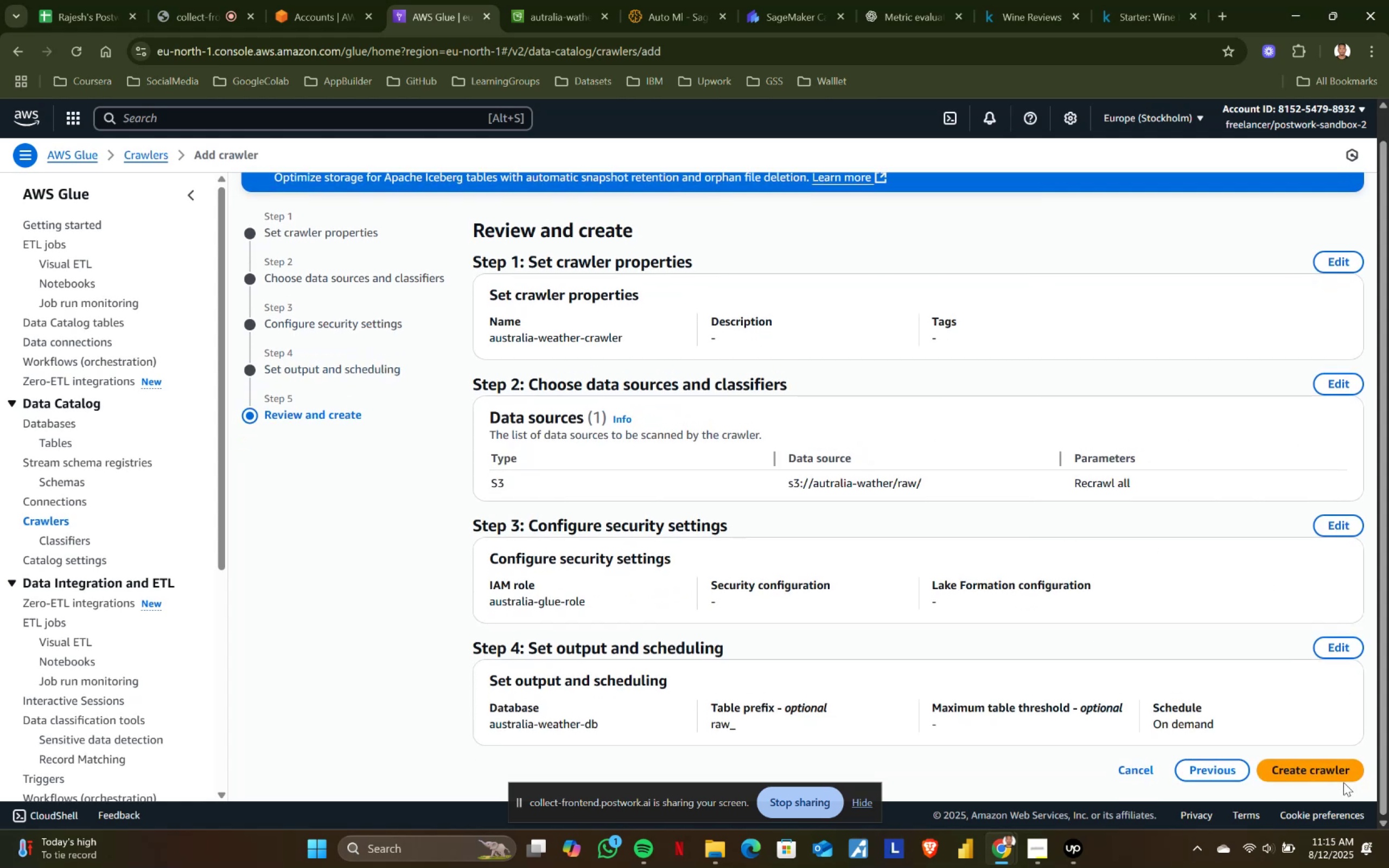 
left_click([1345, 768])
 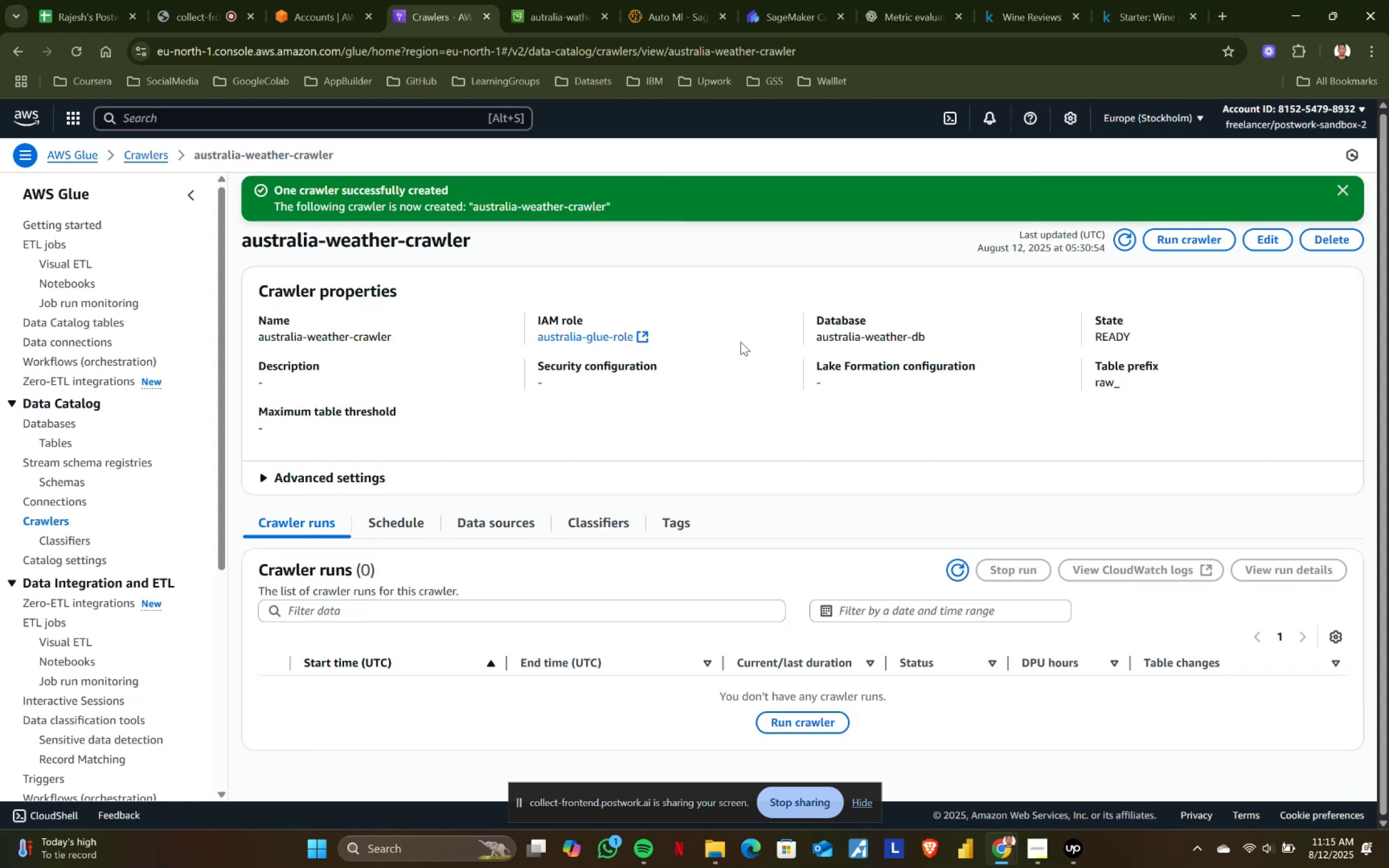 
scroll: coordinate [741, 342], scroll_direction: down, amount: 2.0
 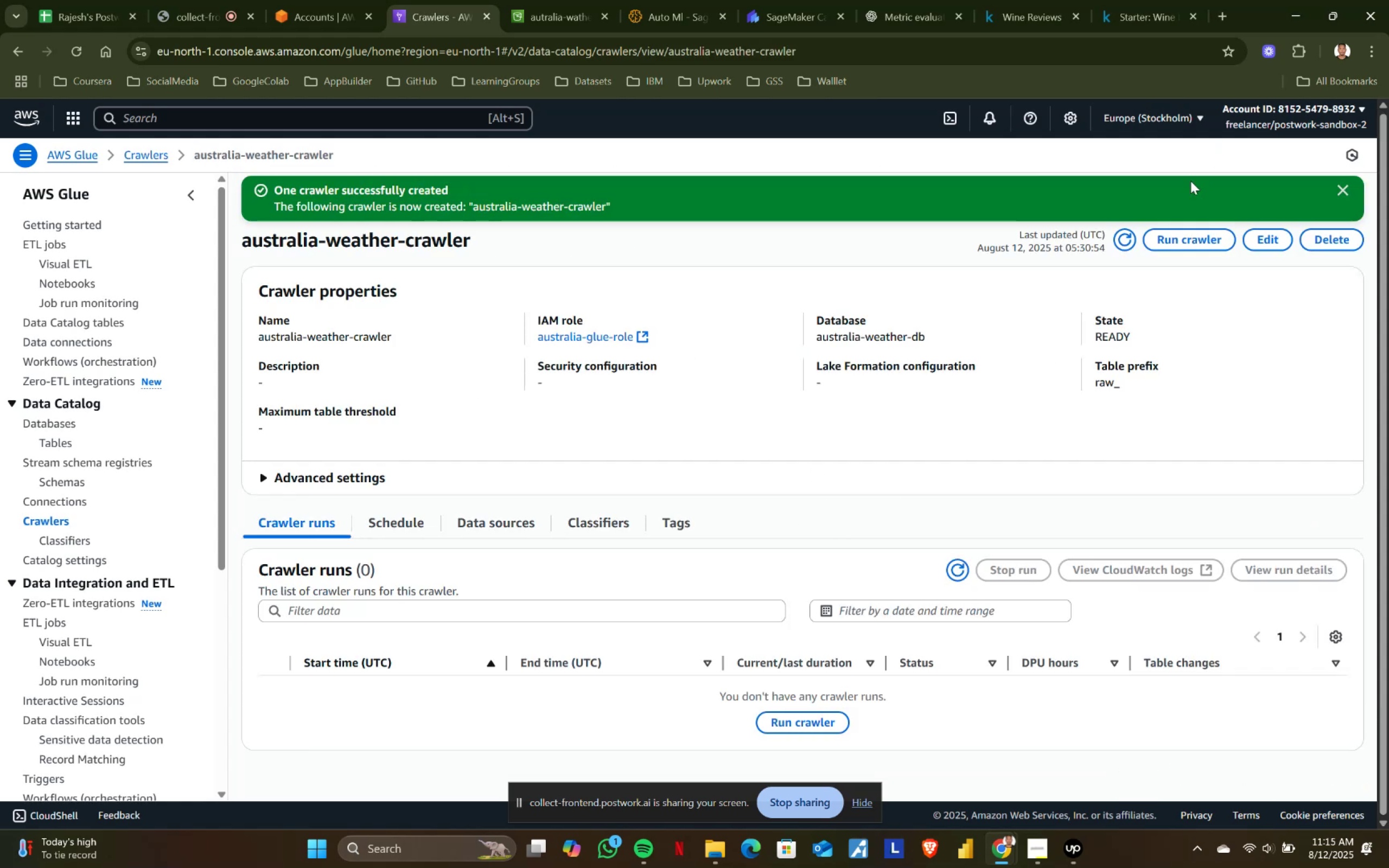 
left_click([1168, 241])
 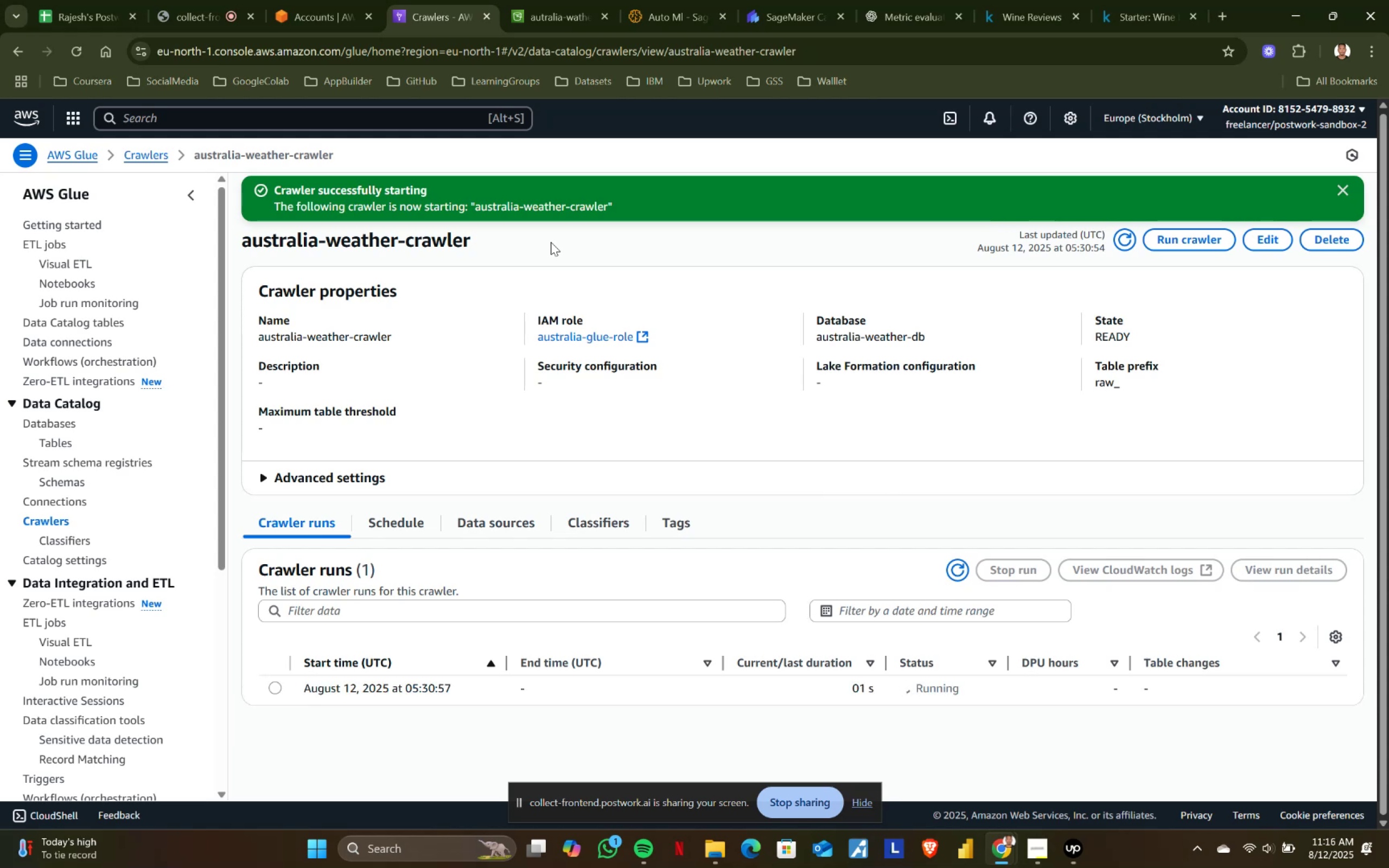 
wait(12.48)
 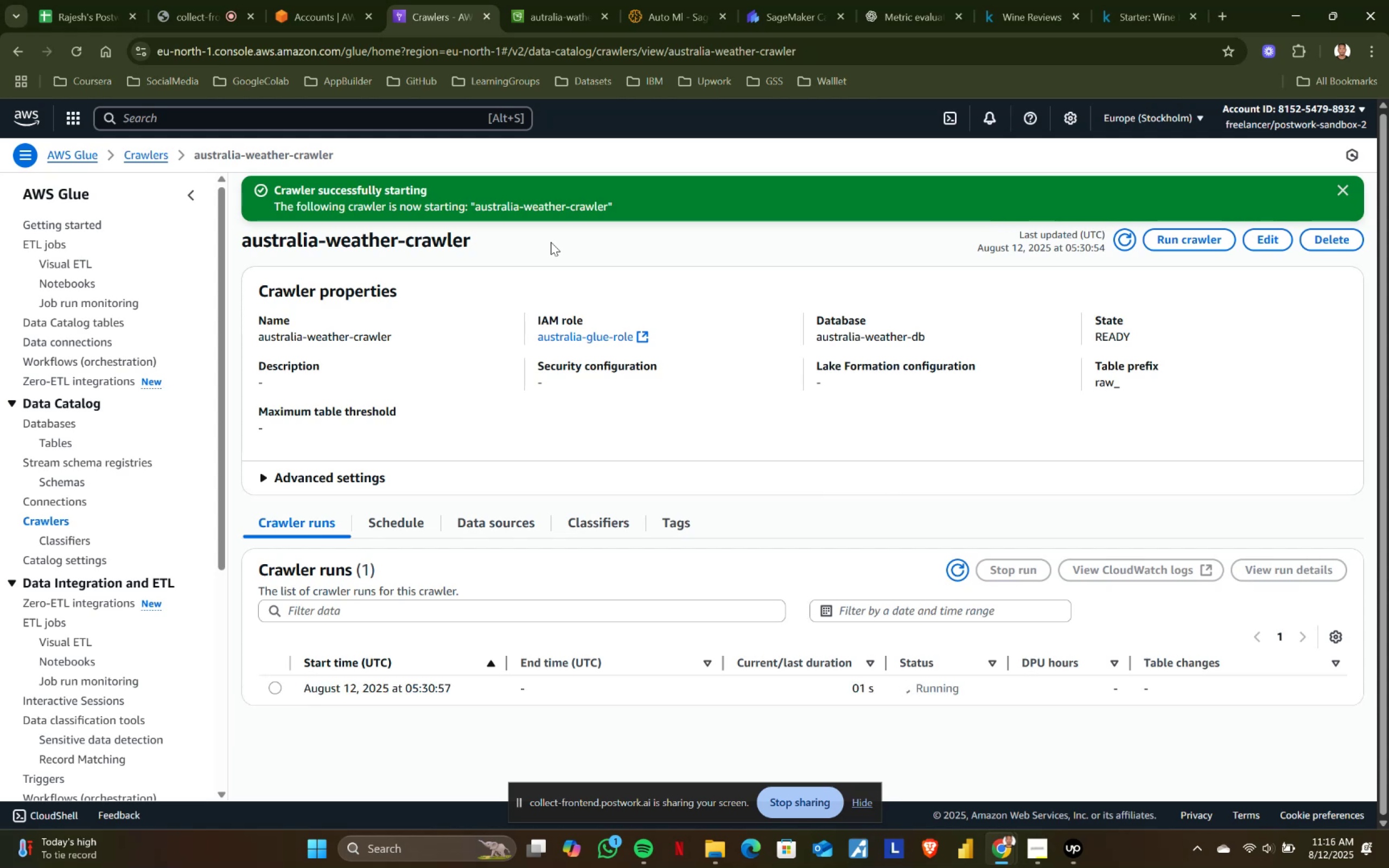 
left_click([207, 0])
 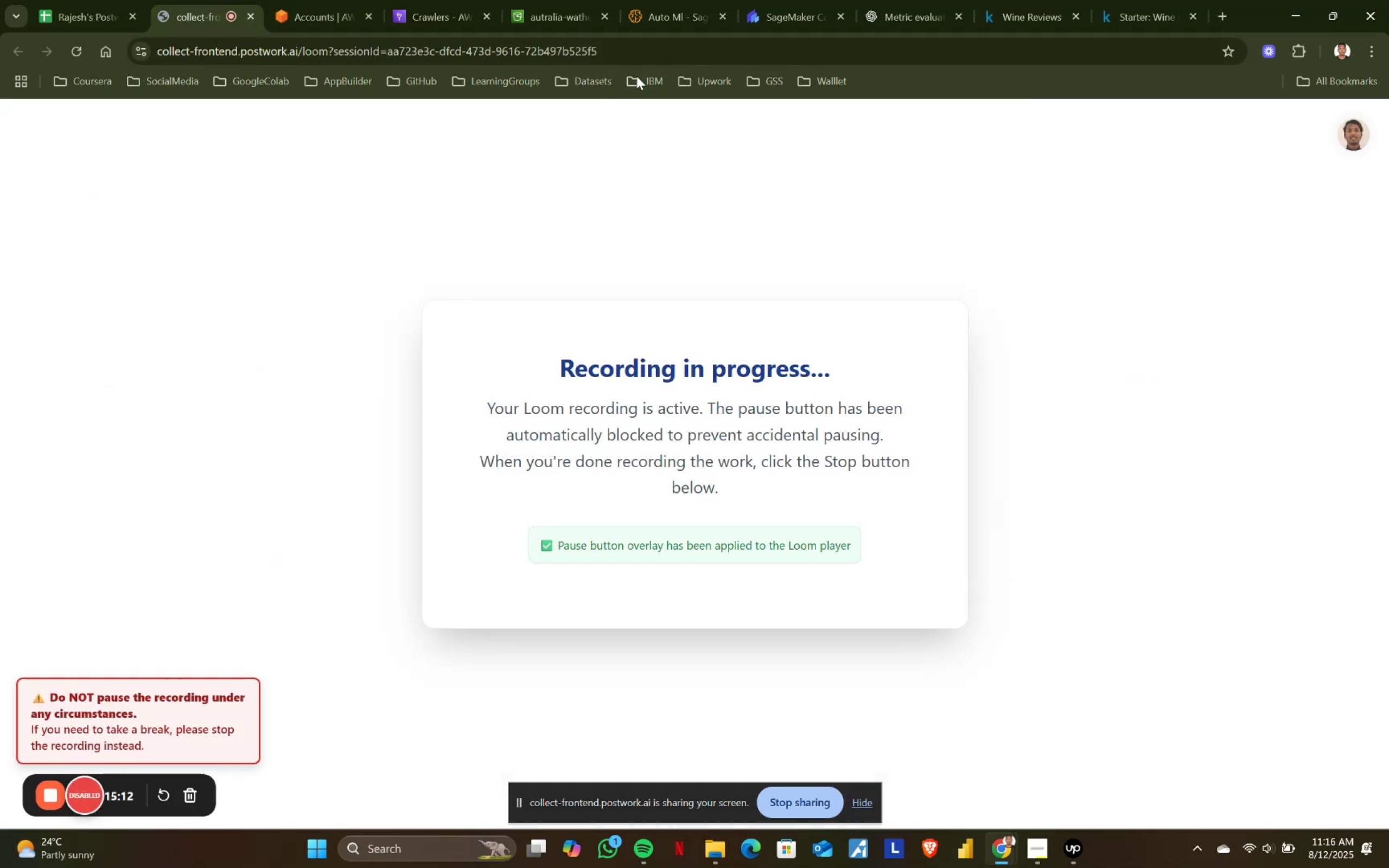 
left_click([696, 6])
 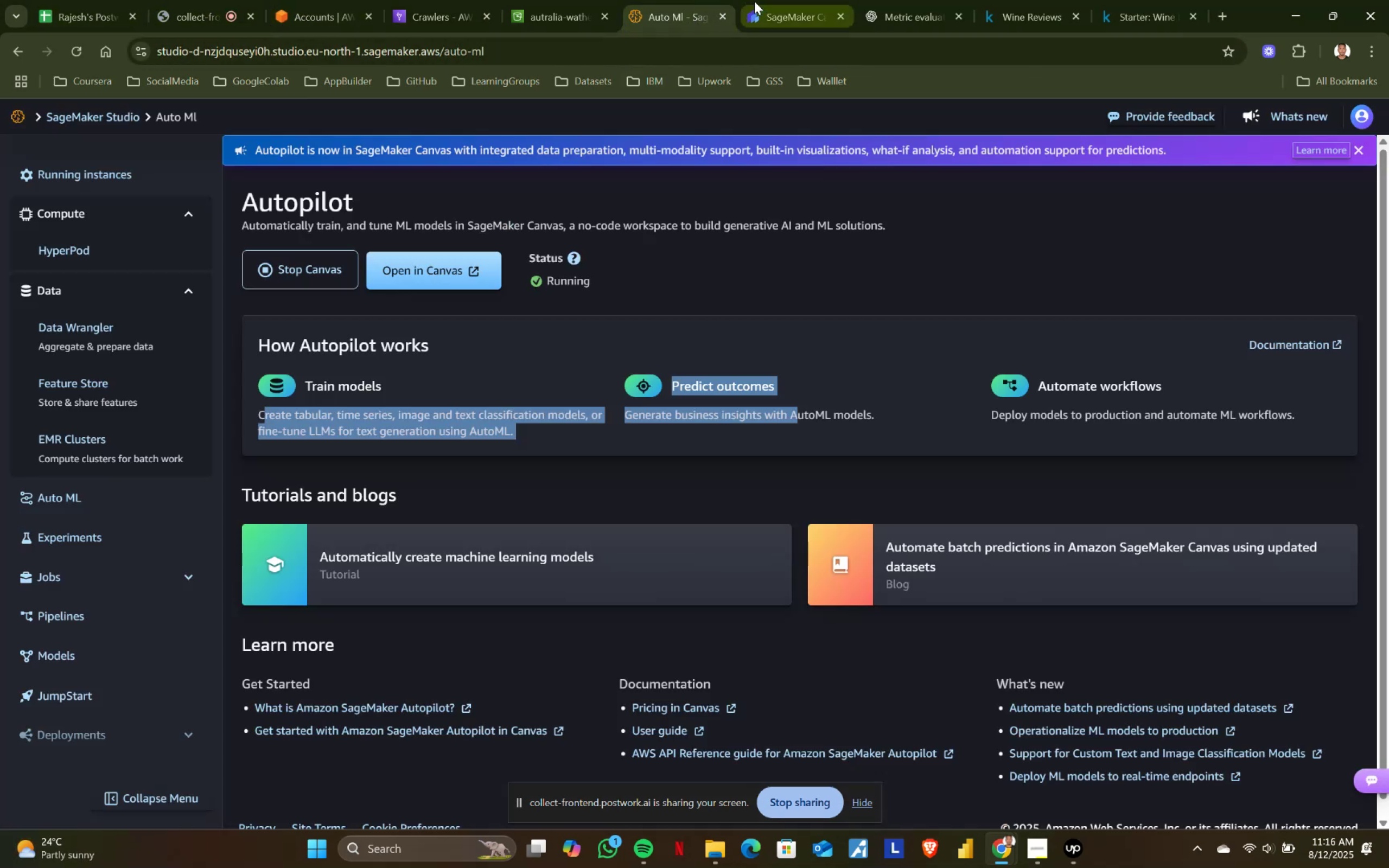 
left_click([761, 0])
 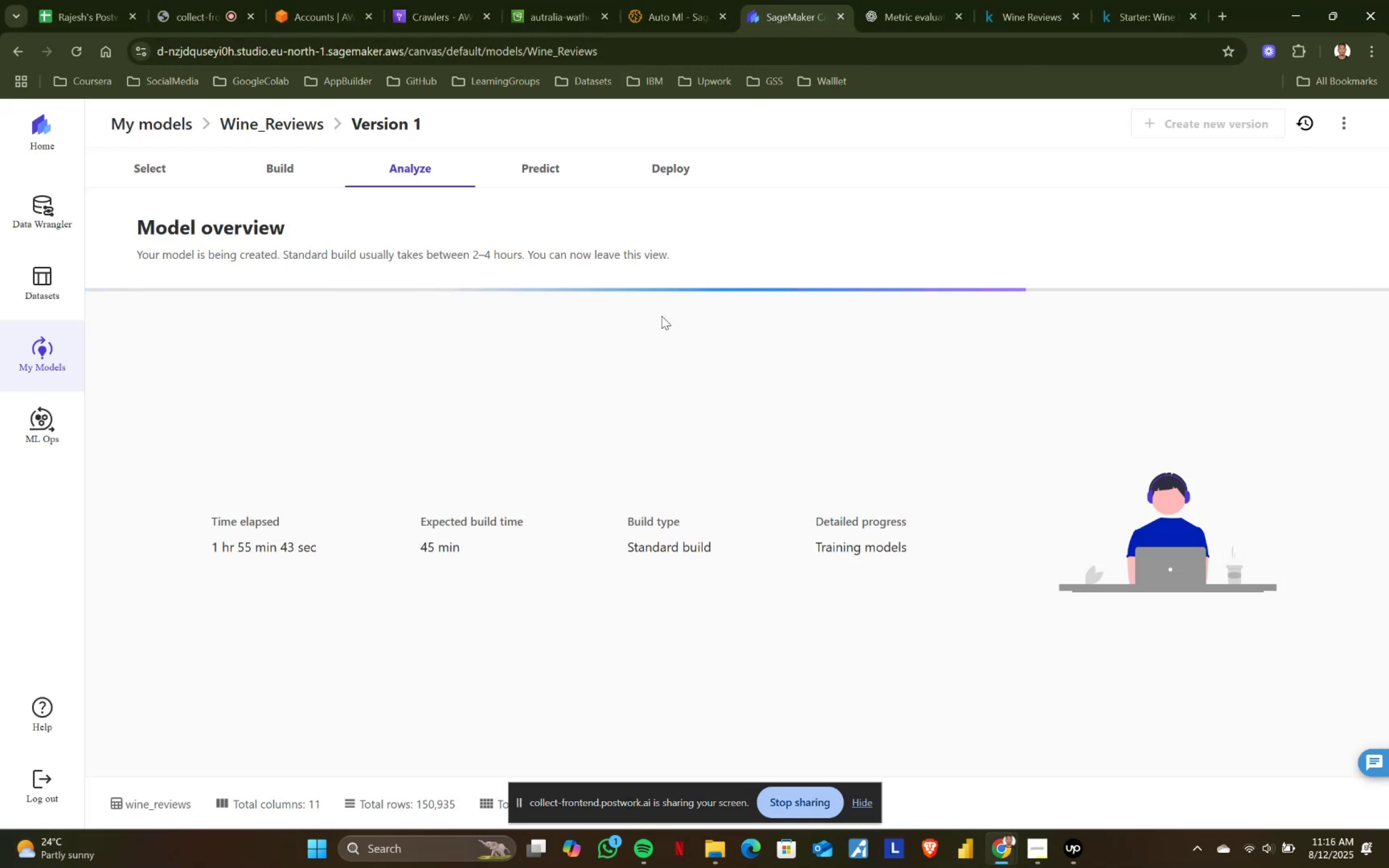 
wait(9.82)
 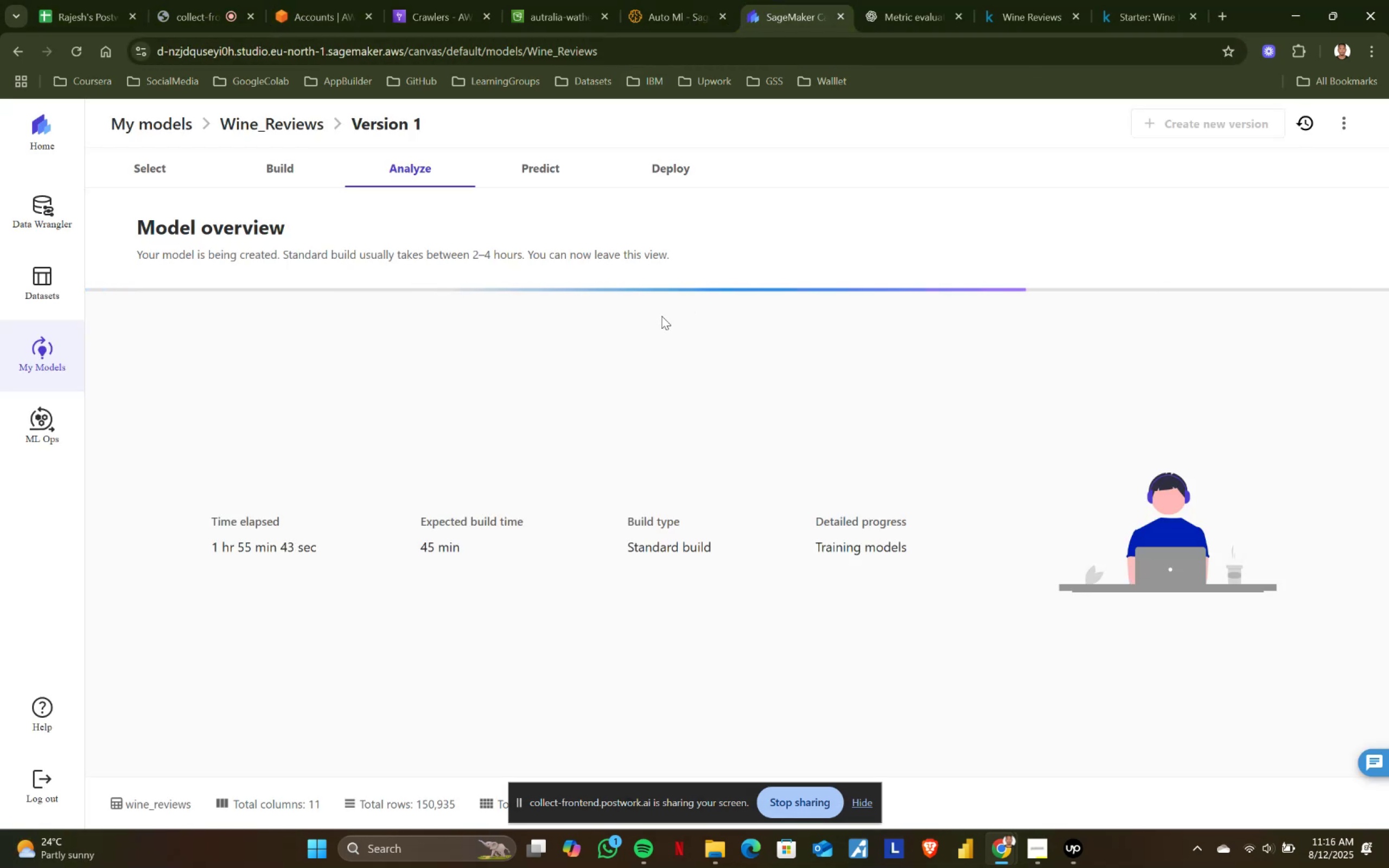 
left_click_drag(start_coordinate=[283, 252], to_coordinate=[660, 250])
 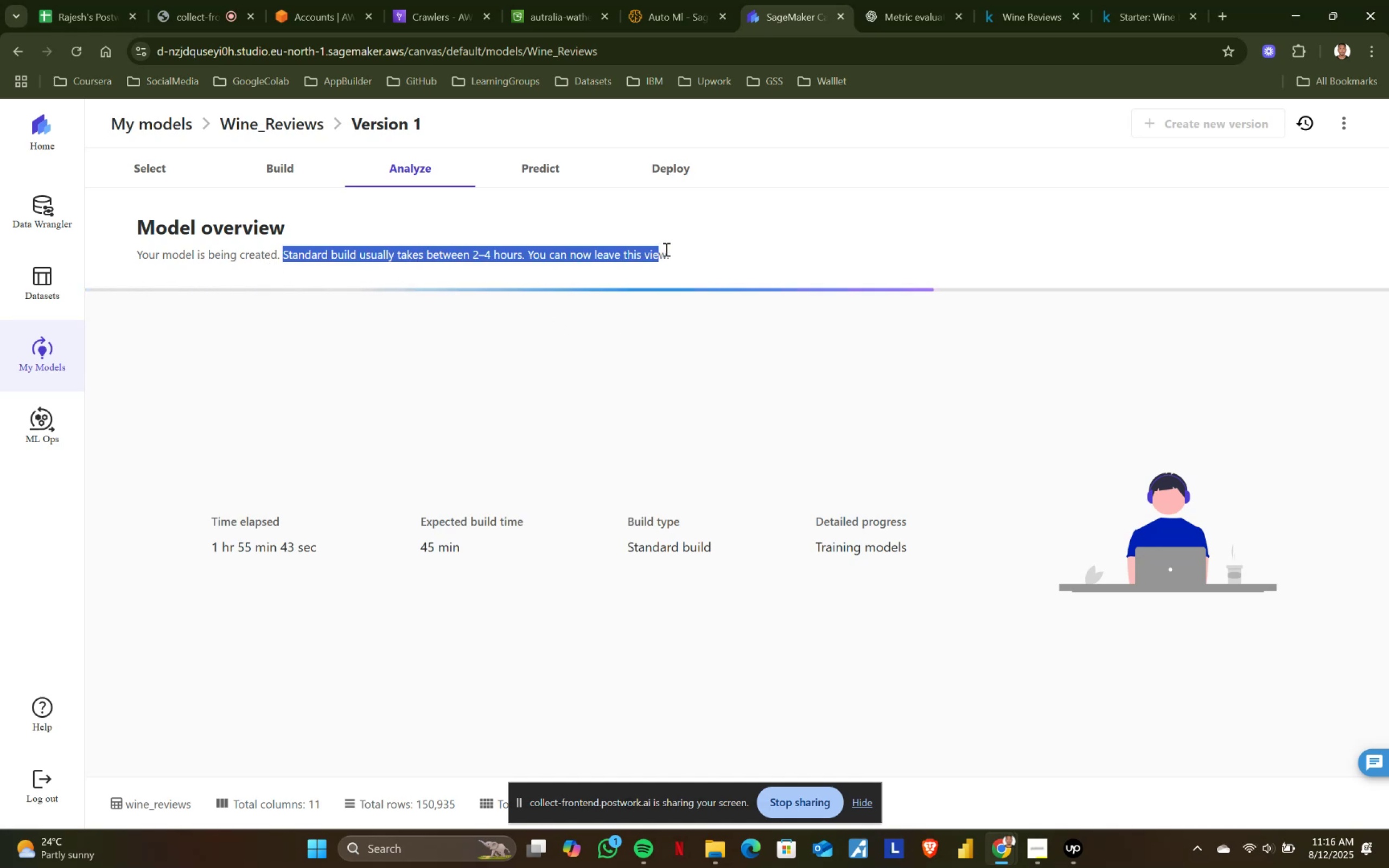 
left_click([666, 249])
 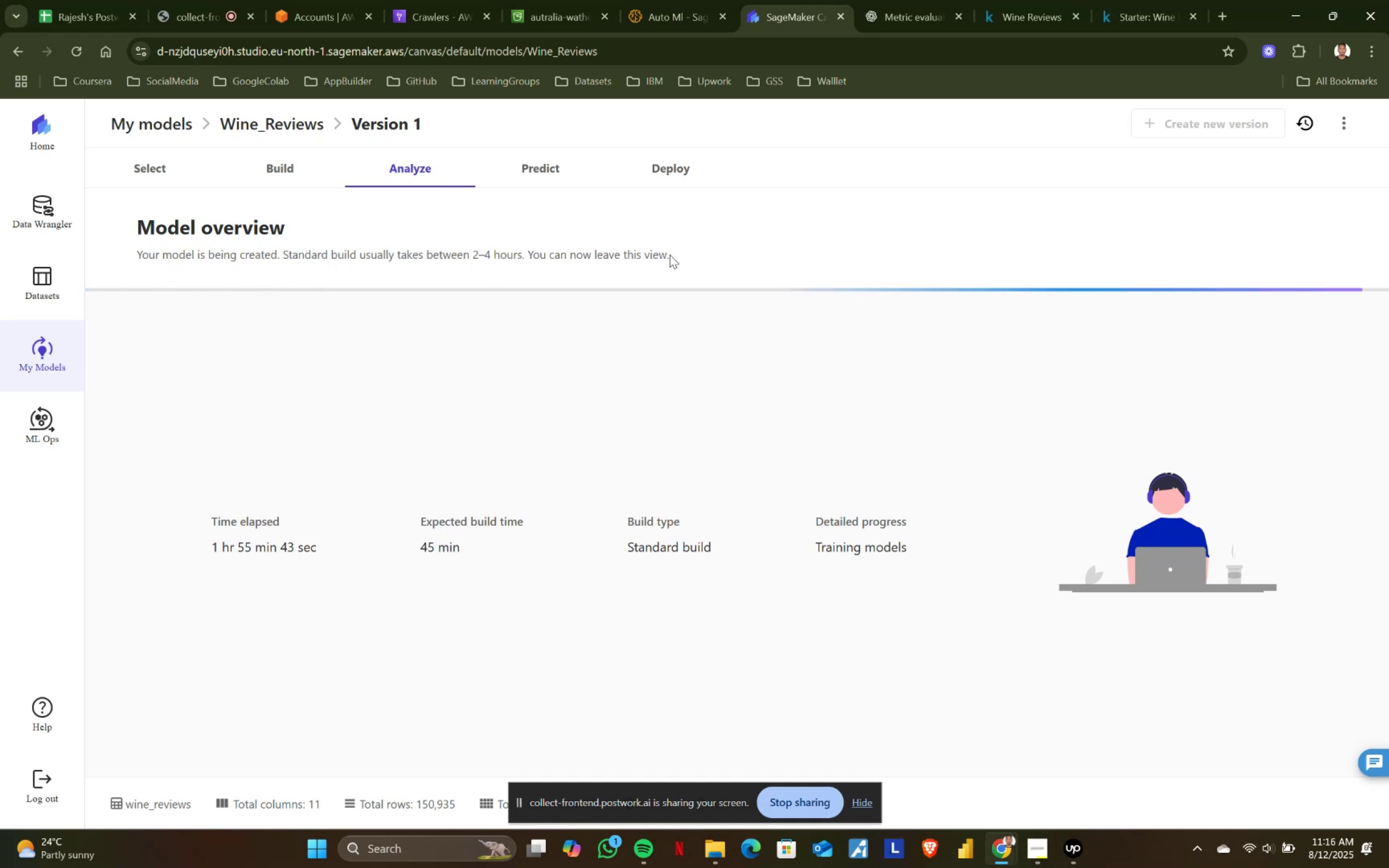 
left_click_drag(start_coordinate=[670, 254], to_coordinate=[133, 254])
 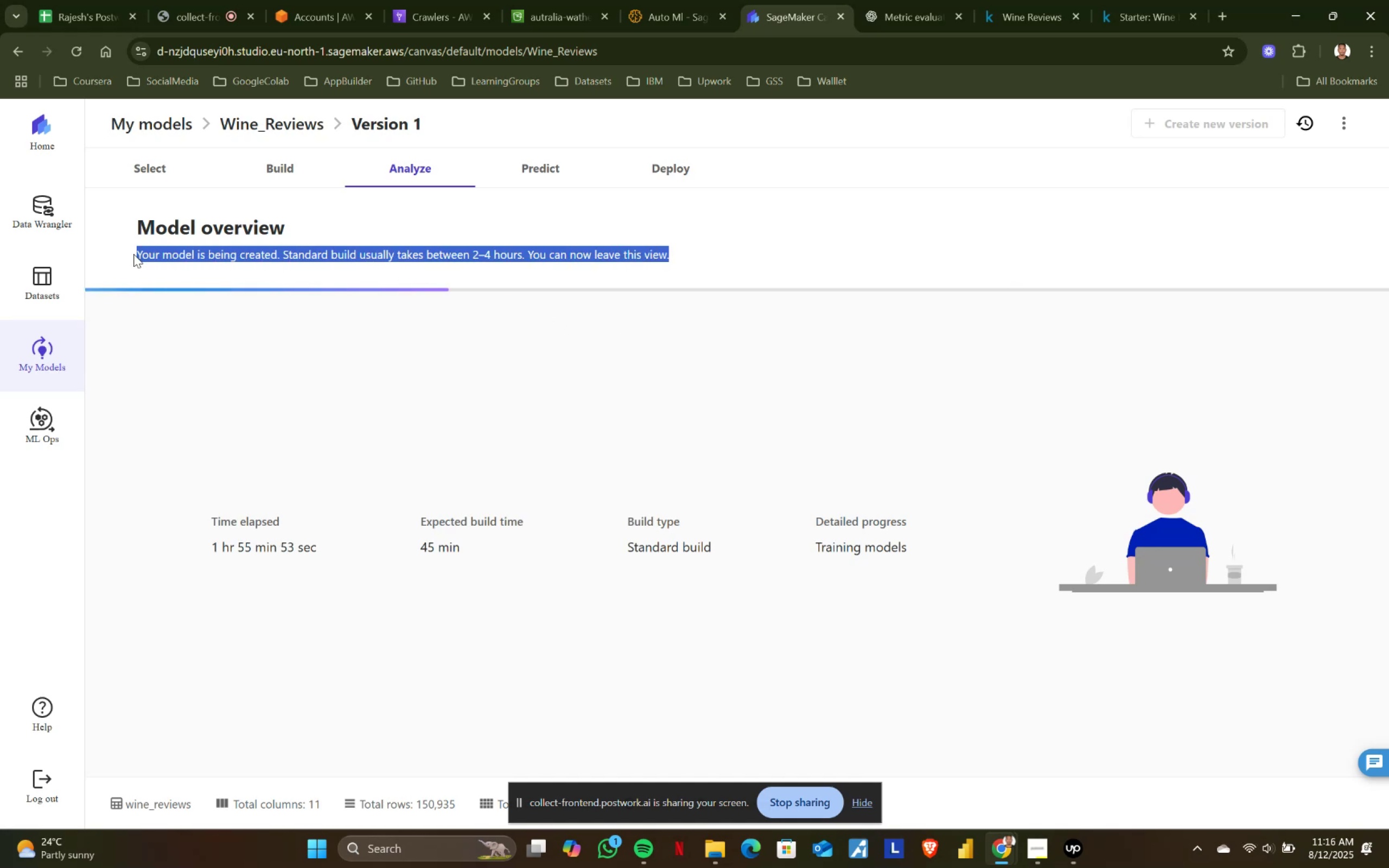 
left_click([133, 254])
 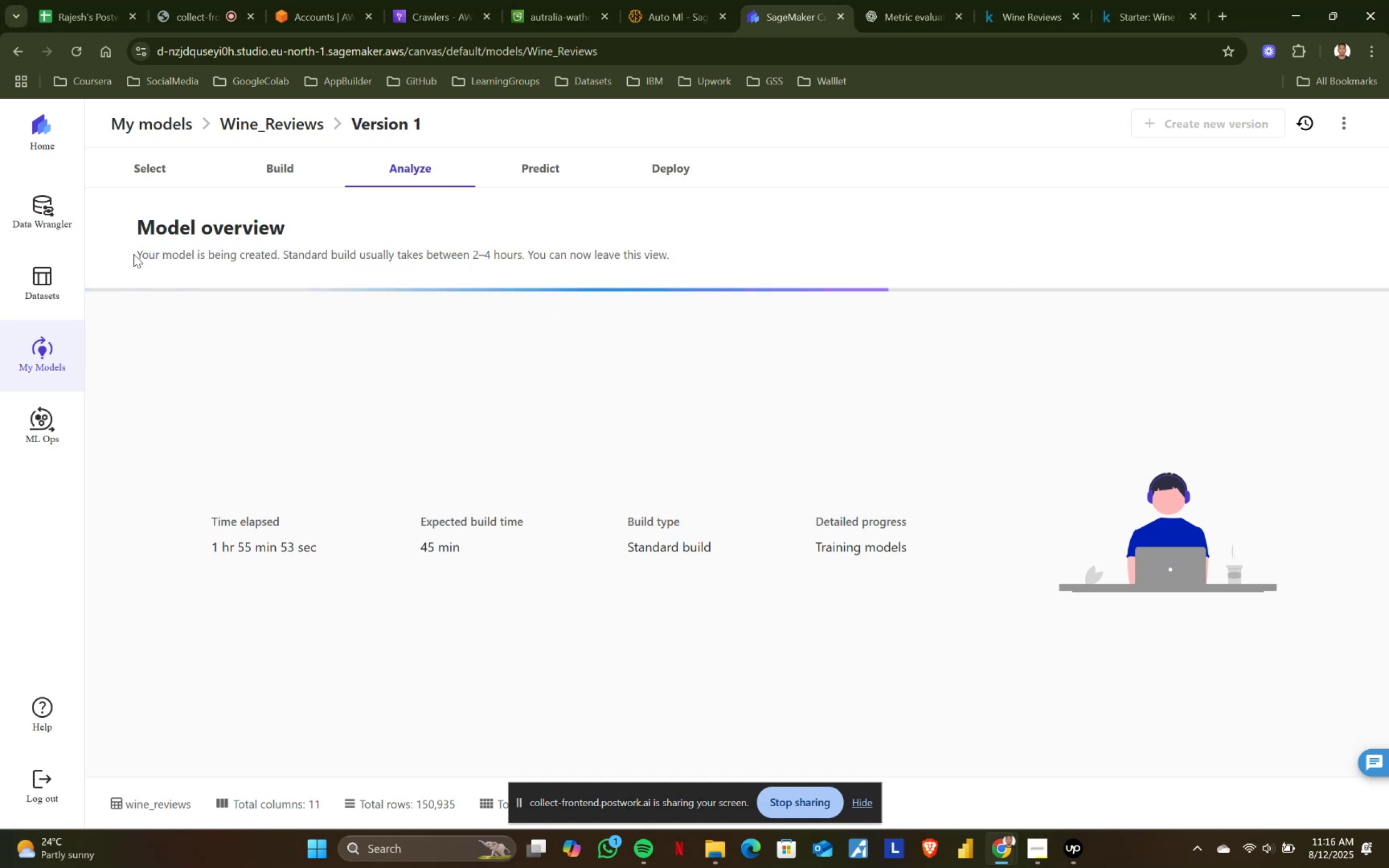 
left_click_drag(start_coordinate=[133, 254], to_coordinate=[734, 251])
 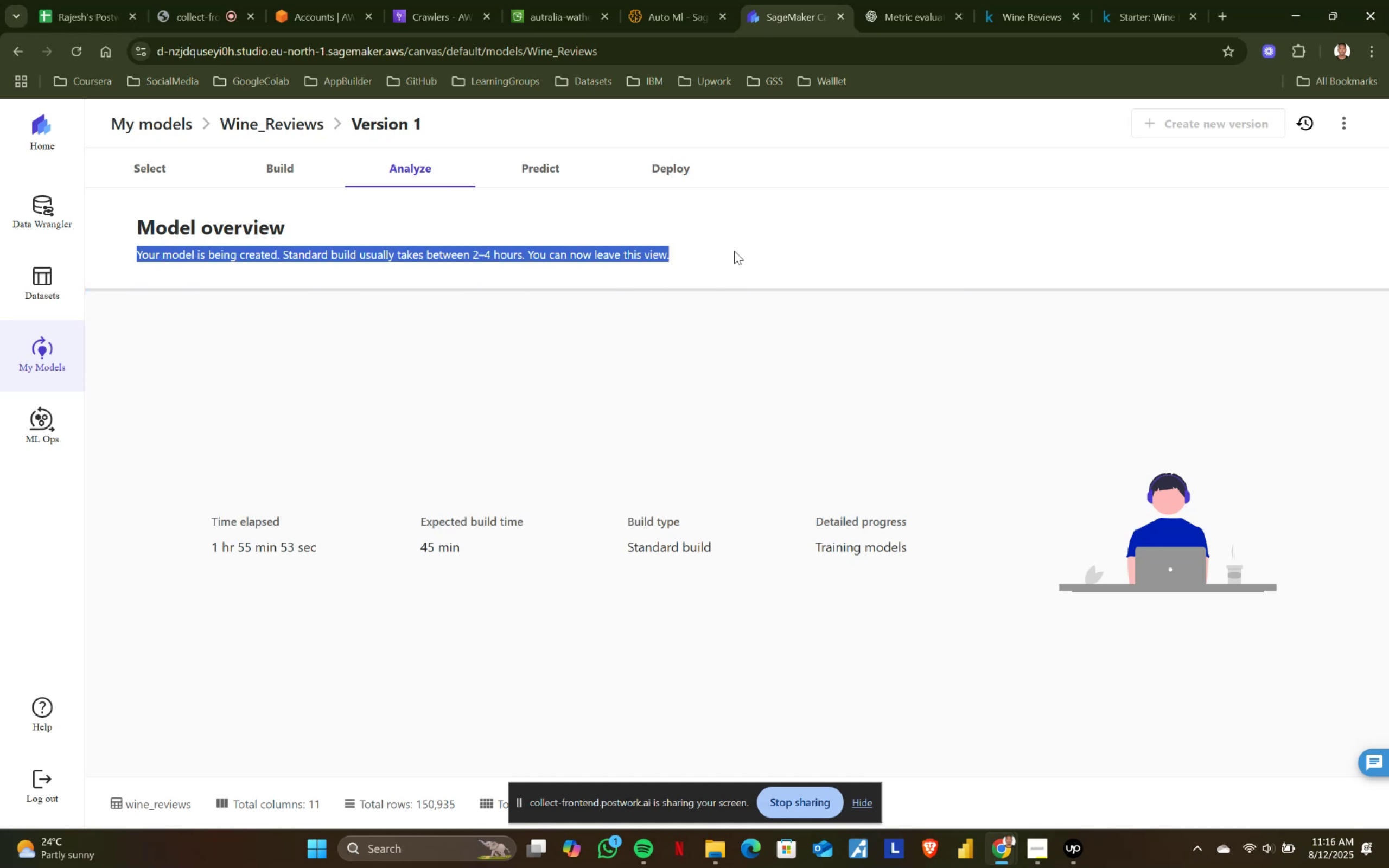 
left_click([734, 251])
 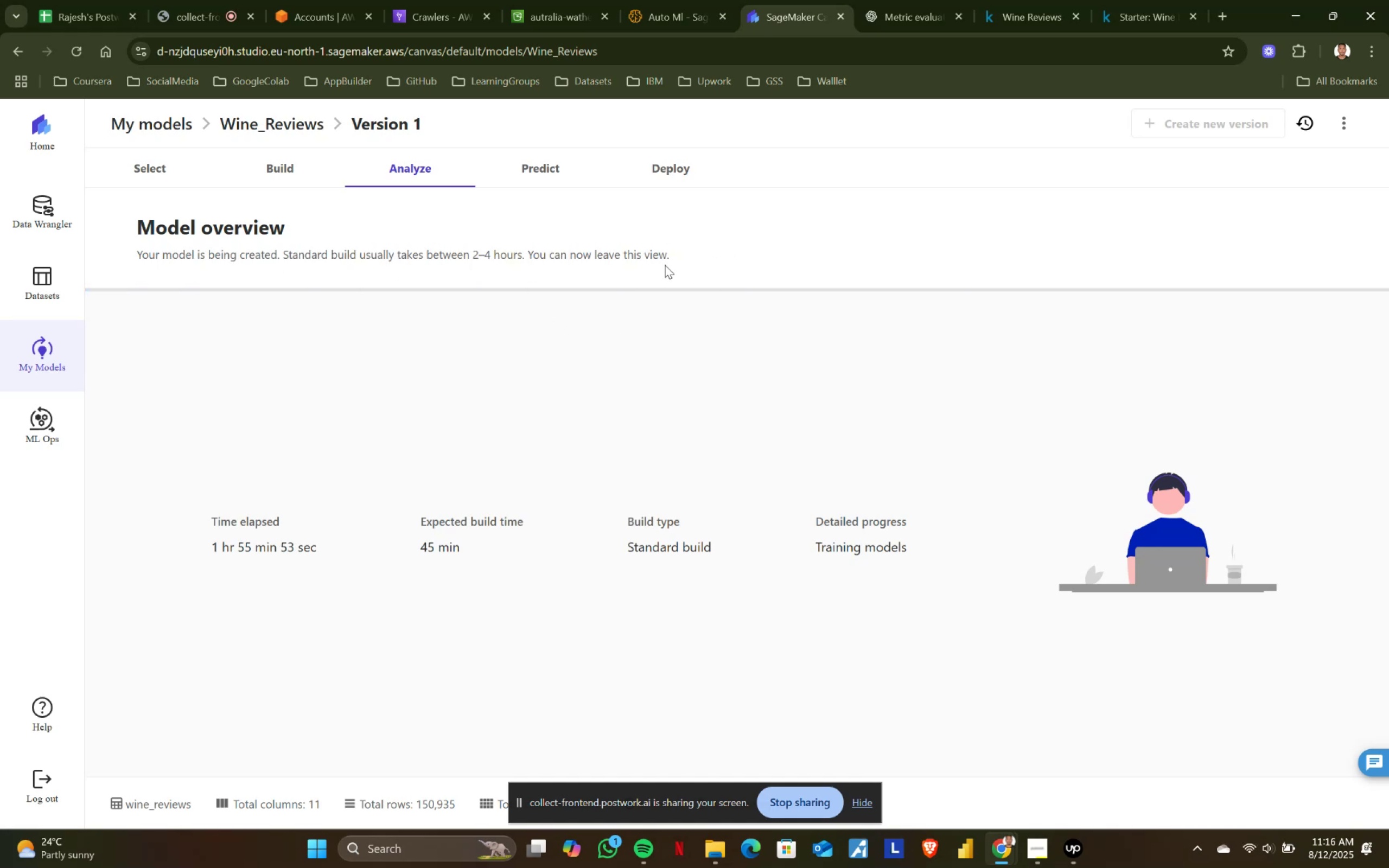 
left_click_drag(start_coordinate=[674, 249], to_coordinate=[141, 222])
 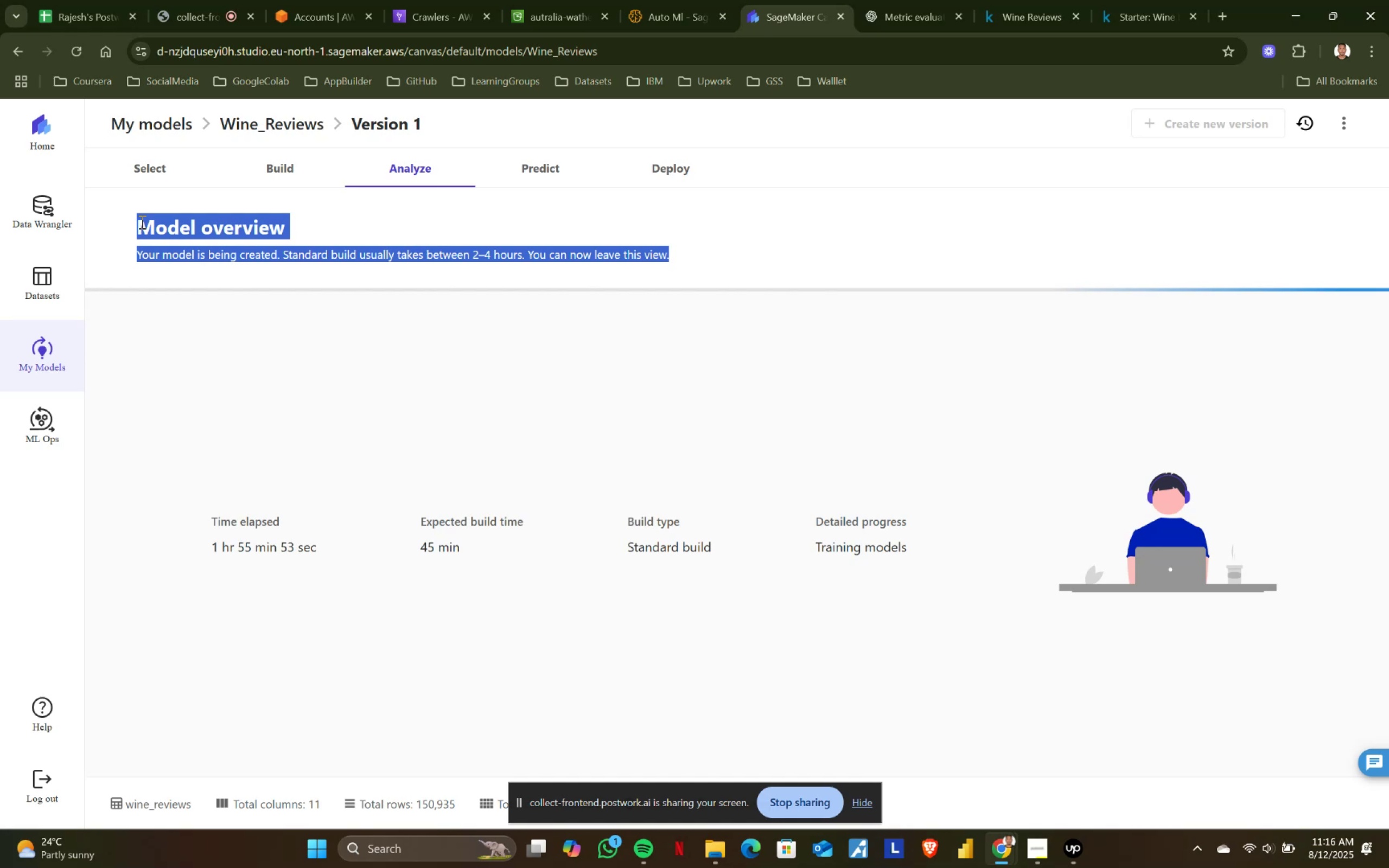 
left_click([141, 222])
 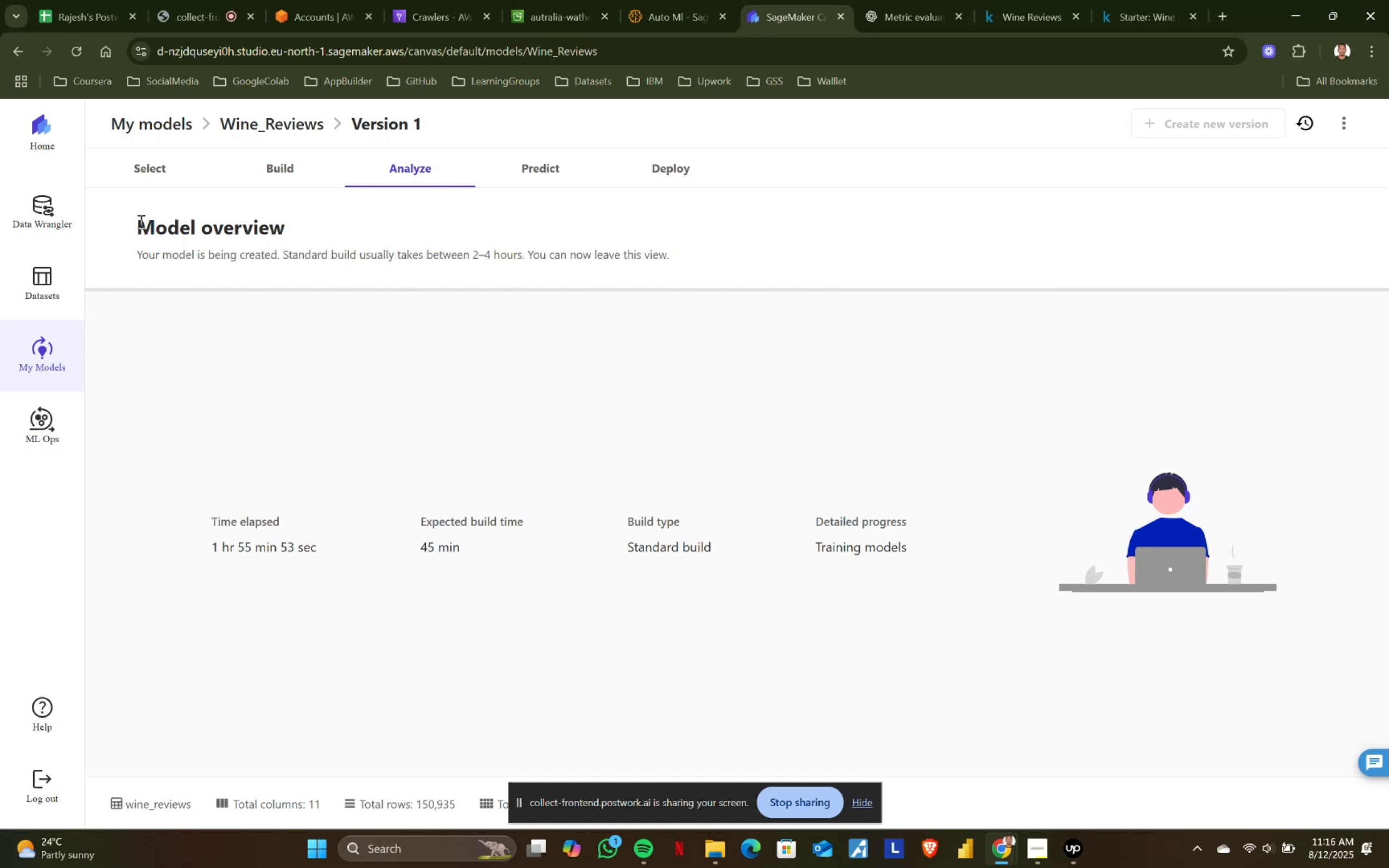 
left_click_drag(start_coordinate=[137, 220], to_coordinate=[725, 256])
 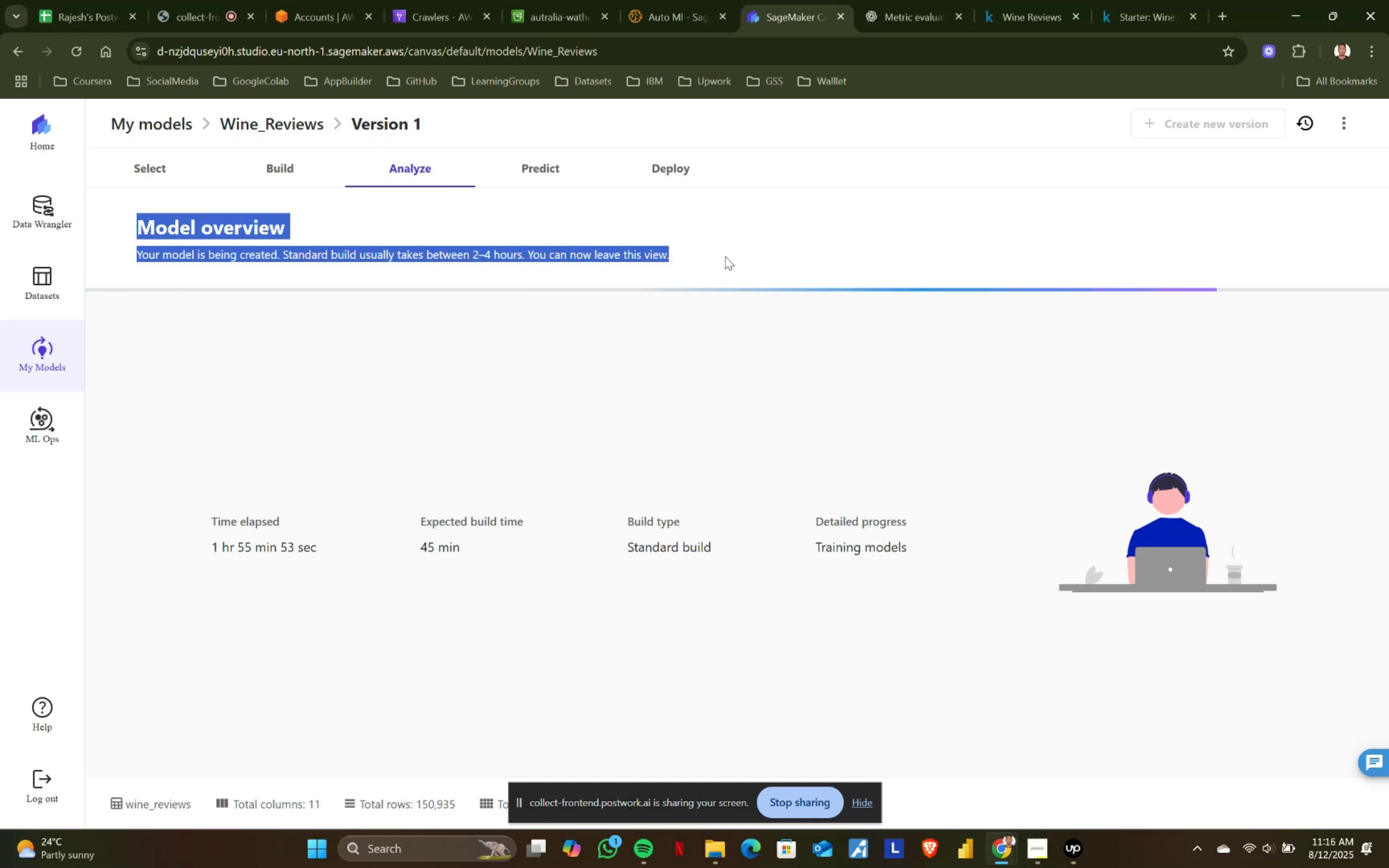 
left_click([725, 256])
 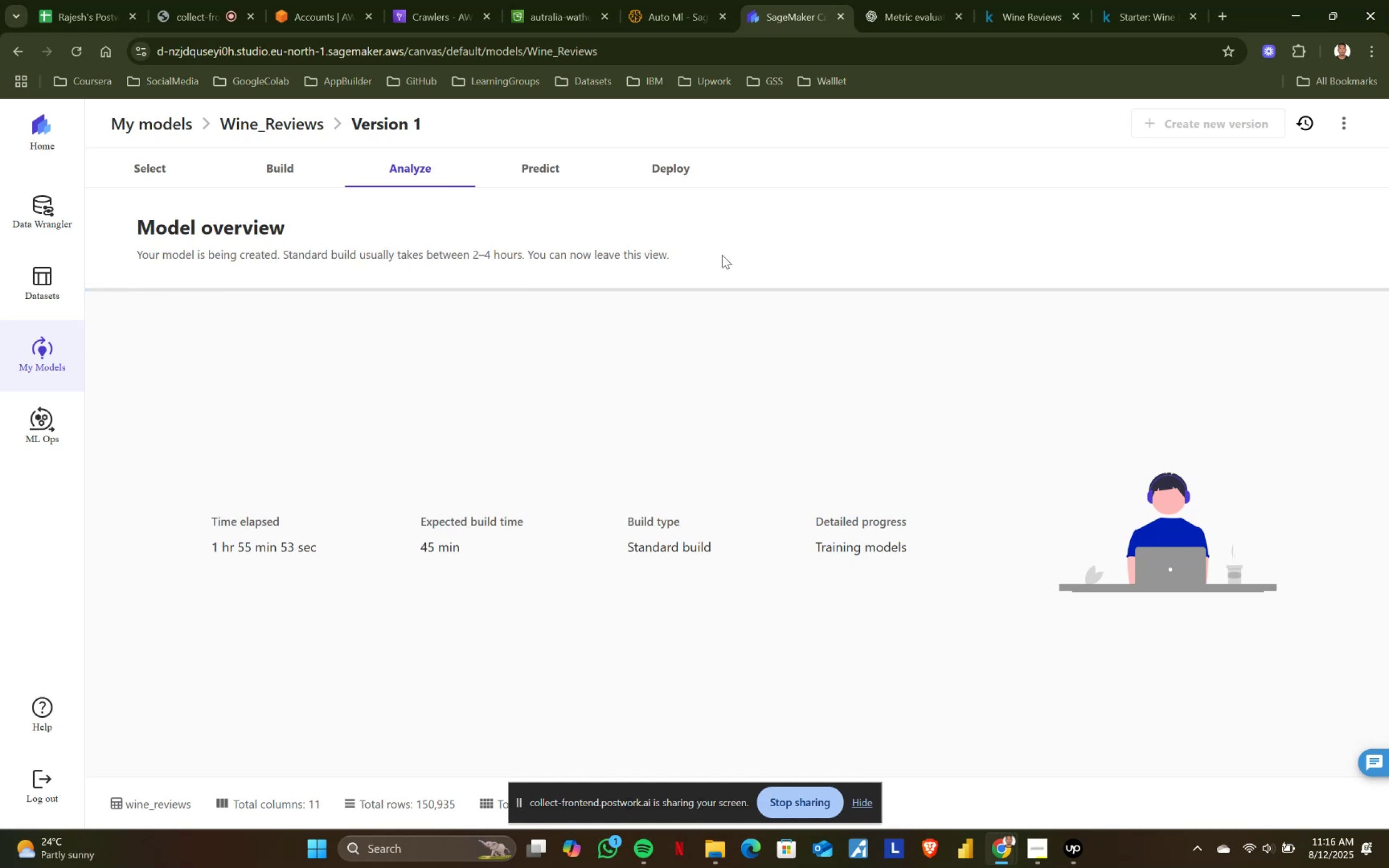 
left_click_drag(start_coordinate=[705, 247], to_coordinate=[141, 213])
 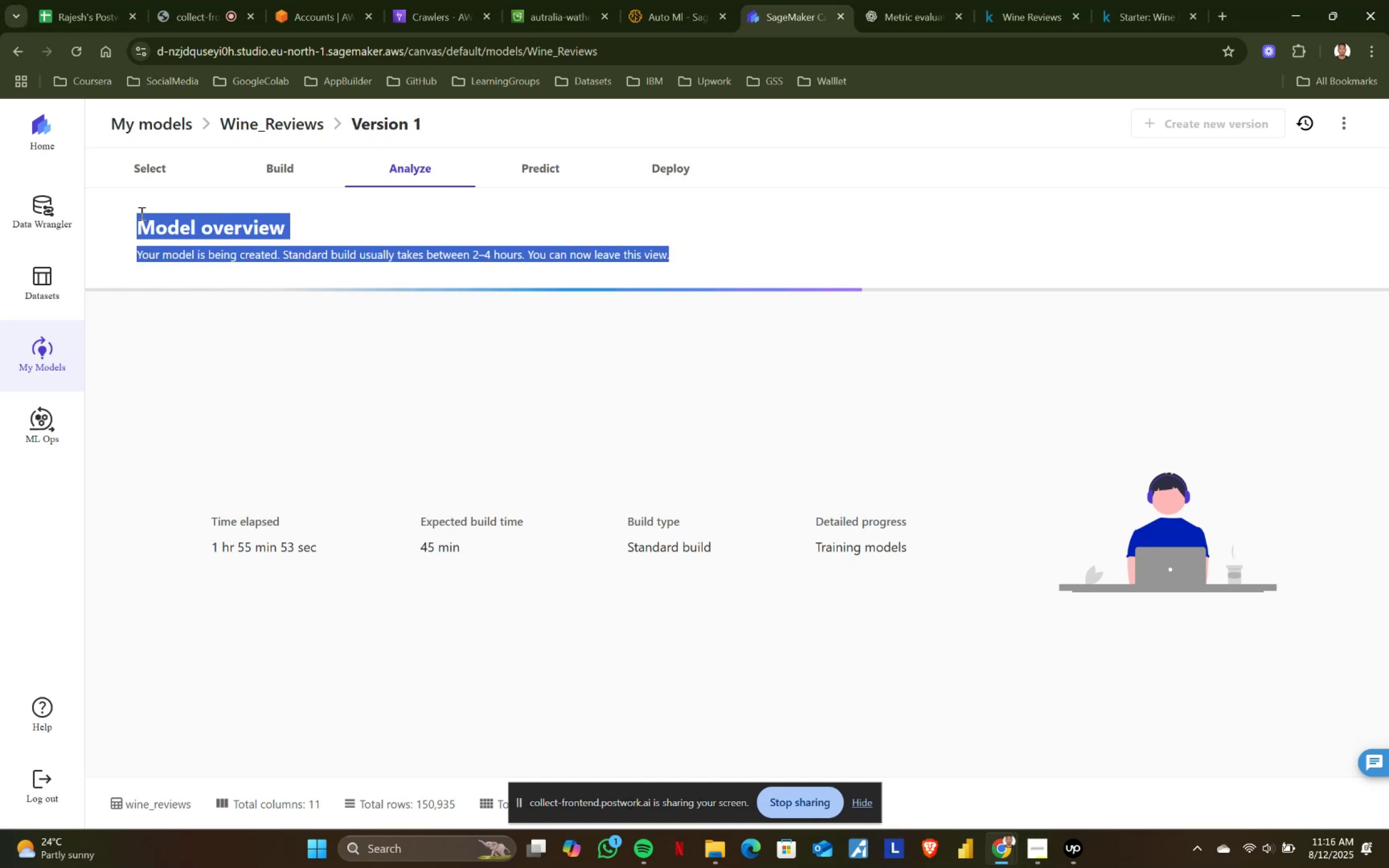 
left_click([141, 213])
 